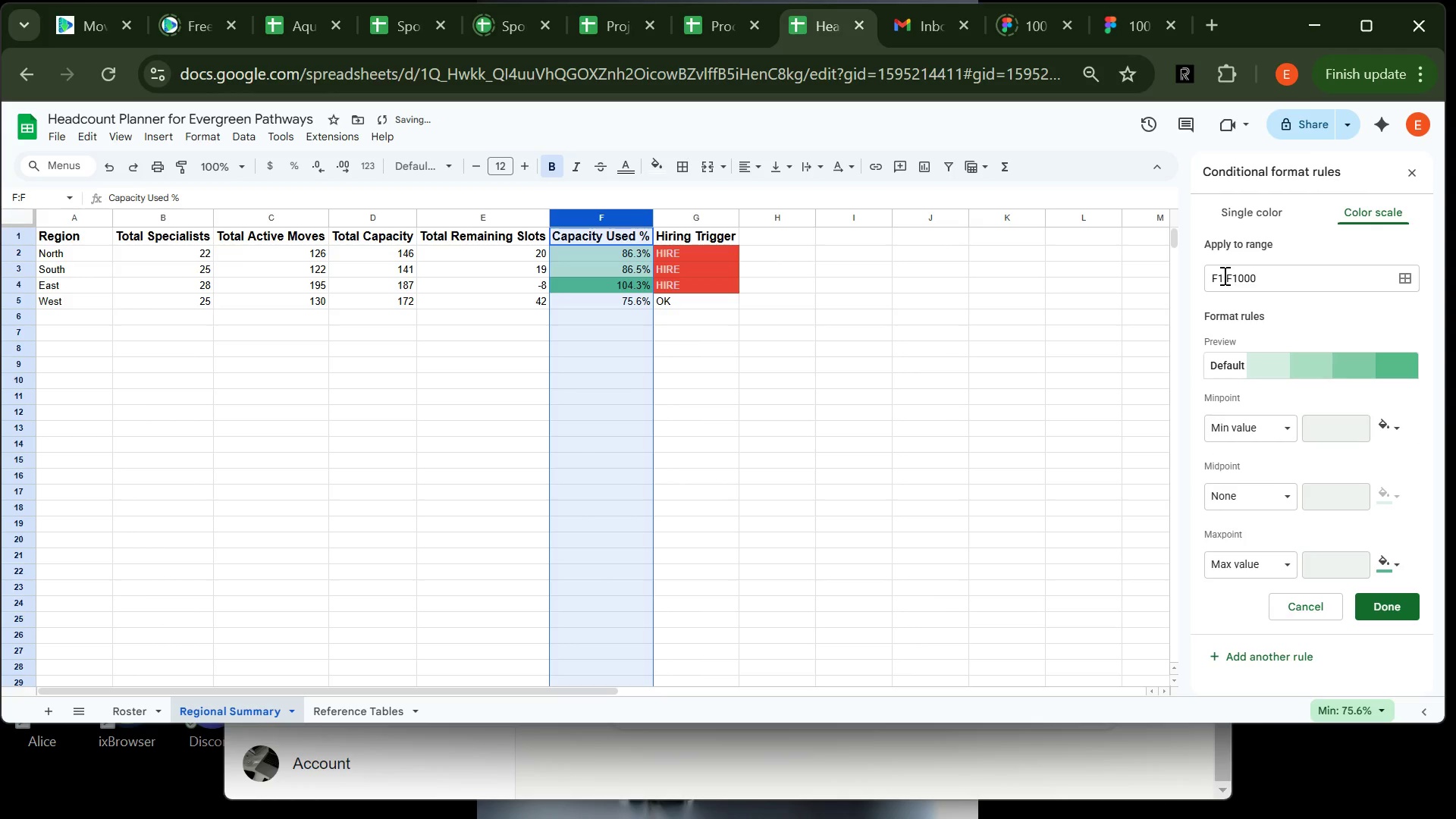 
left_click([1223, 275])
 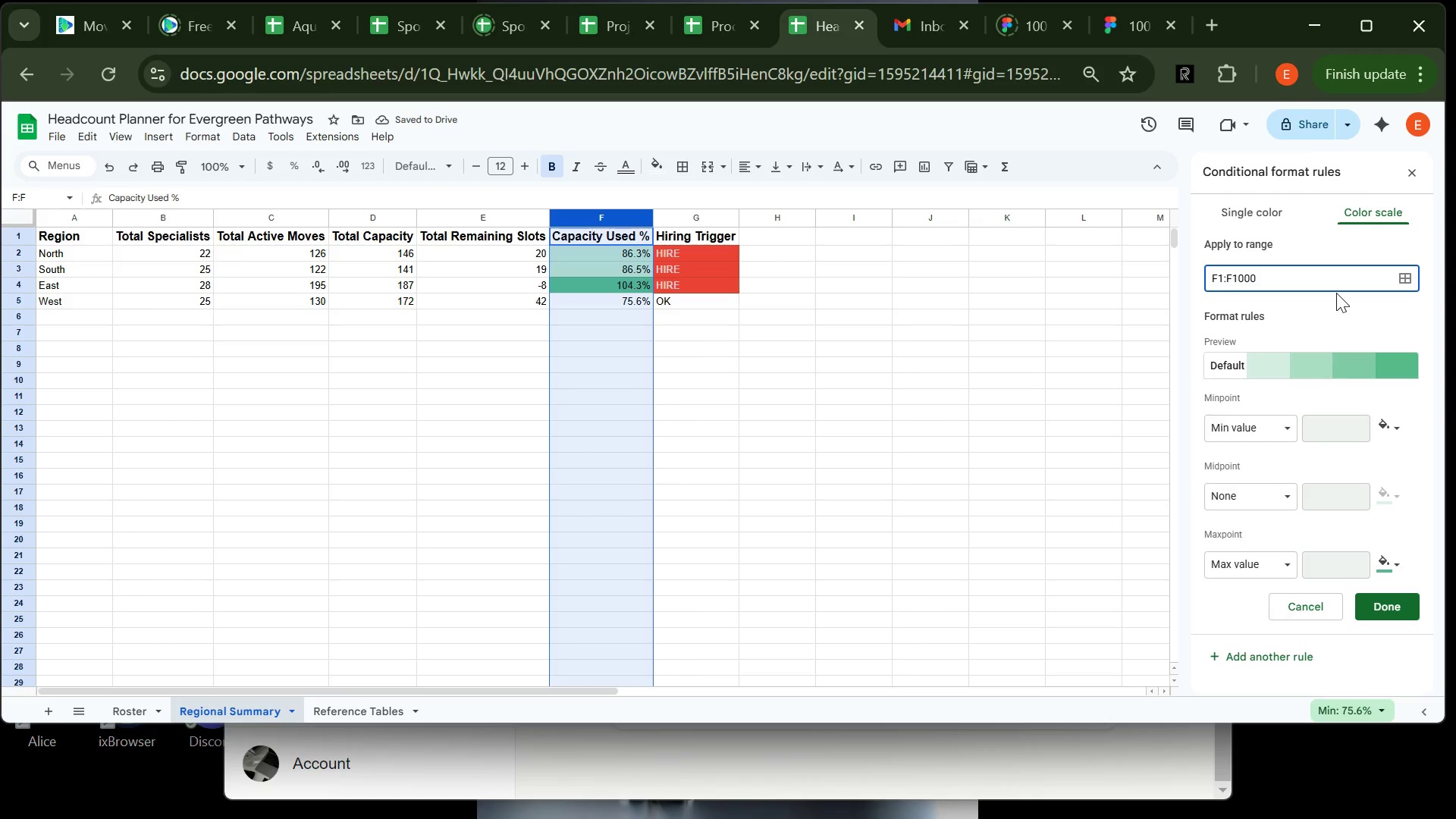 
key(Backspace)
 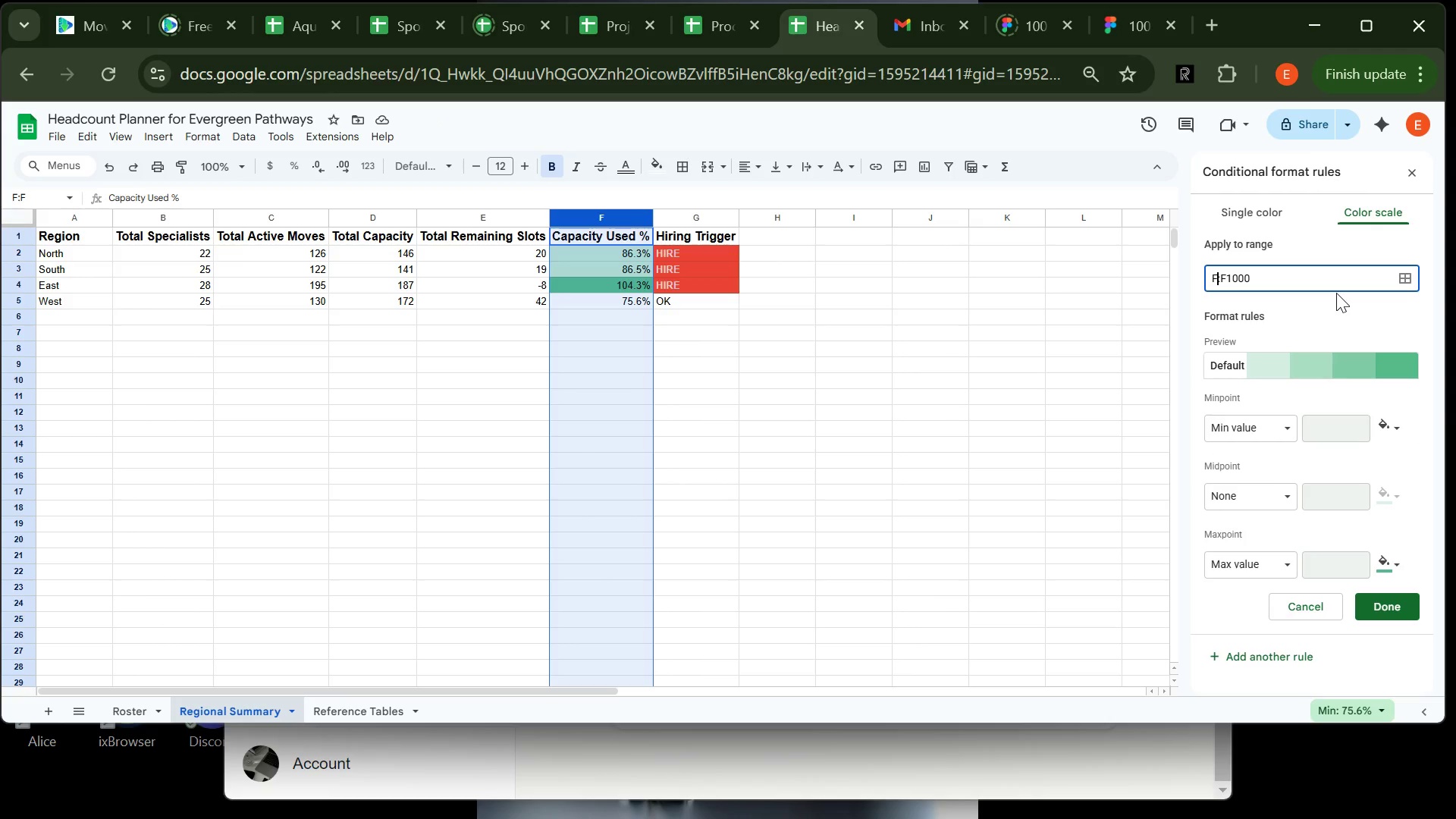 
key(2)
 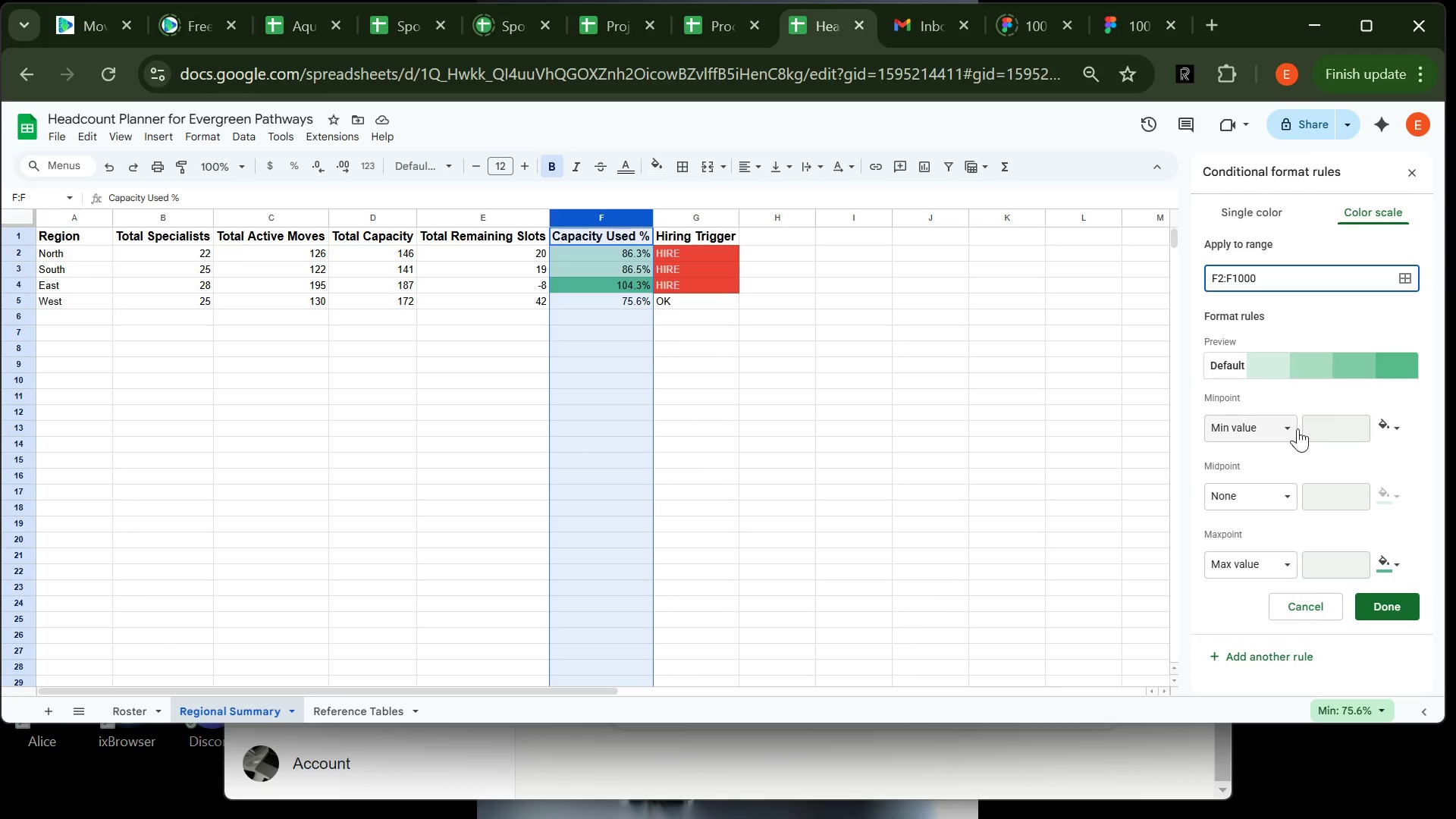 
wait(6.61)
 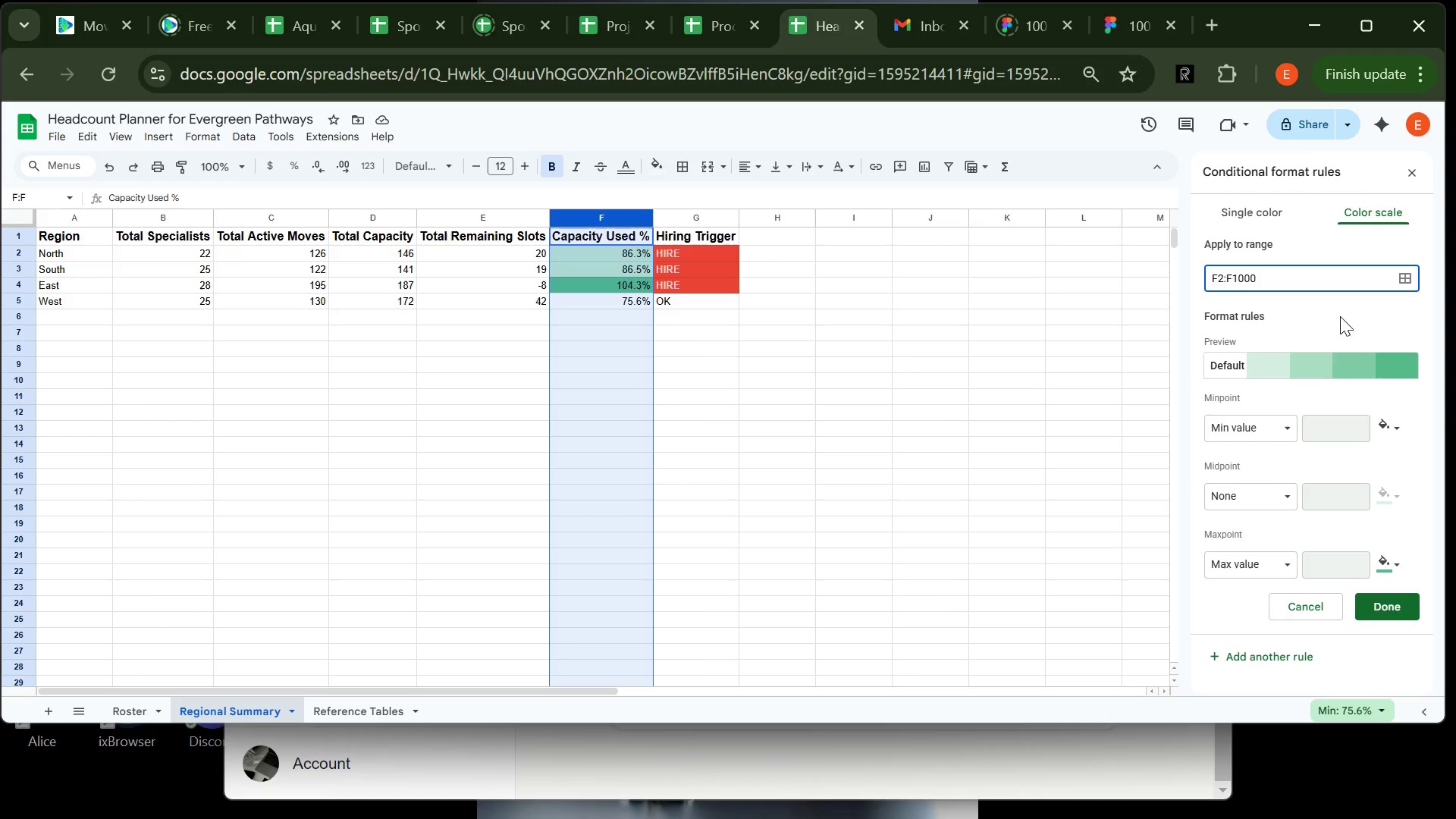 
left_click([1297, 428])
 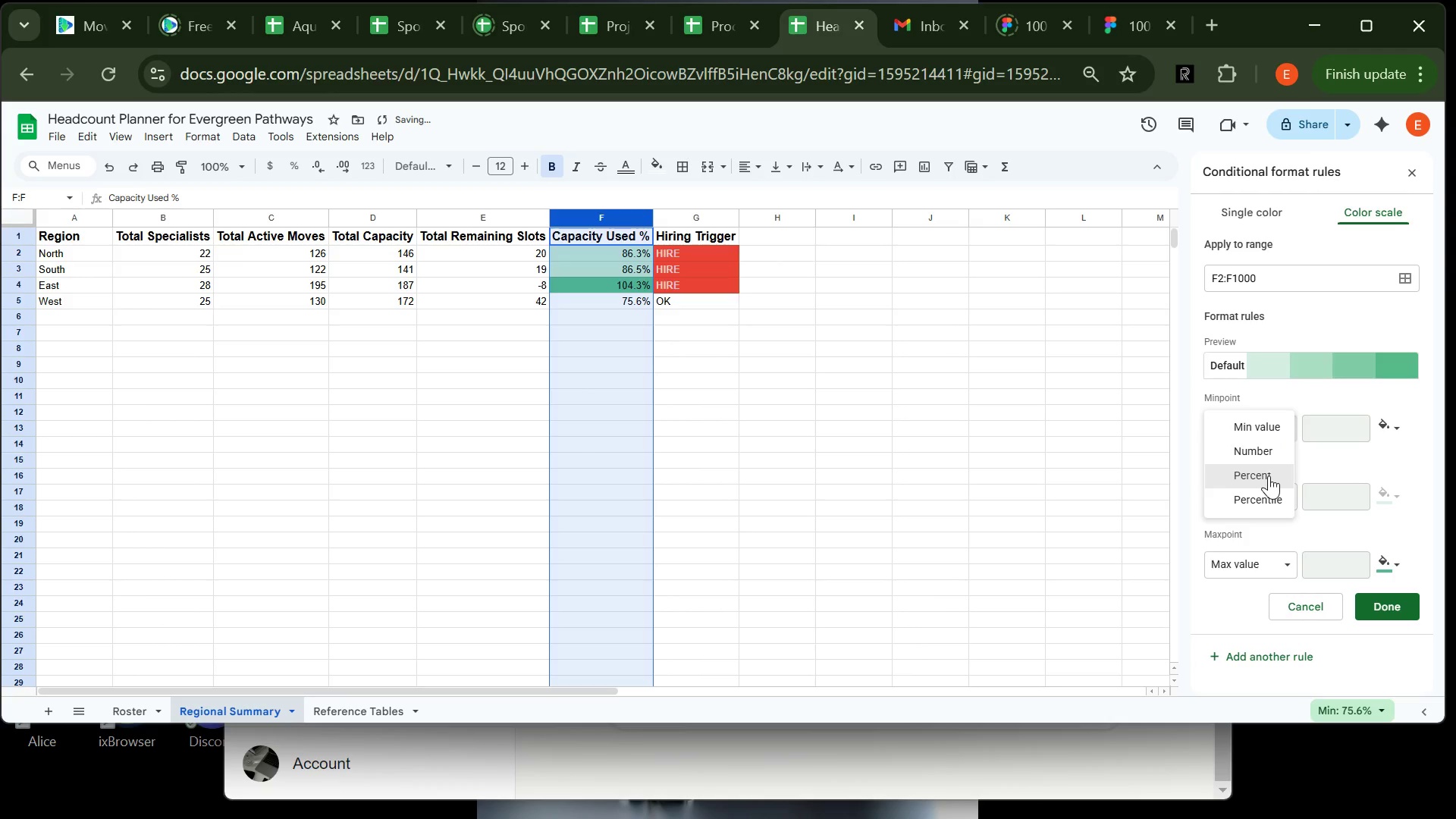 
left_click([1269, 475])
 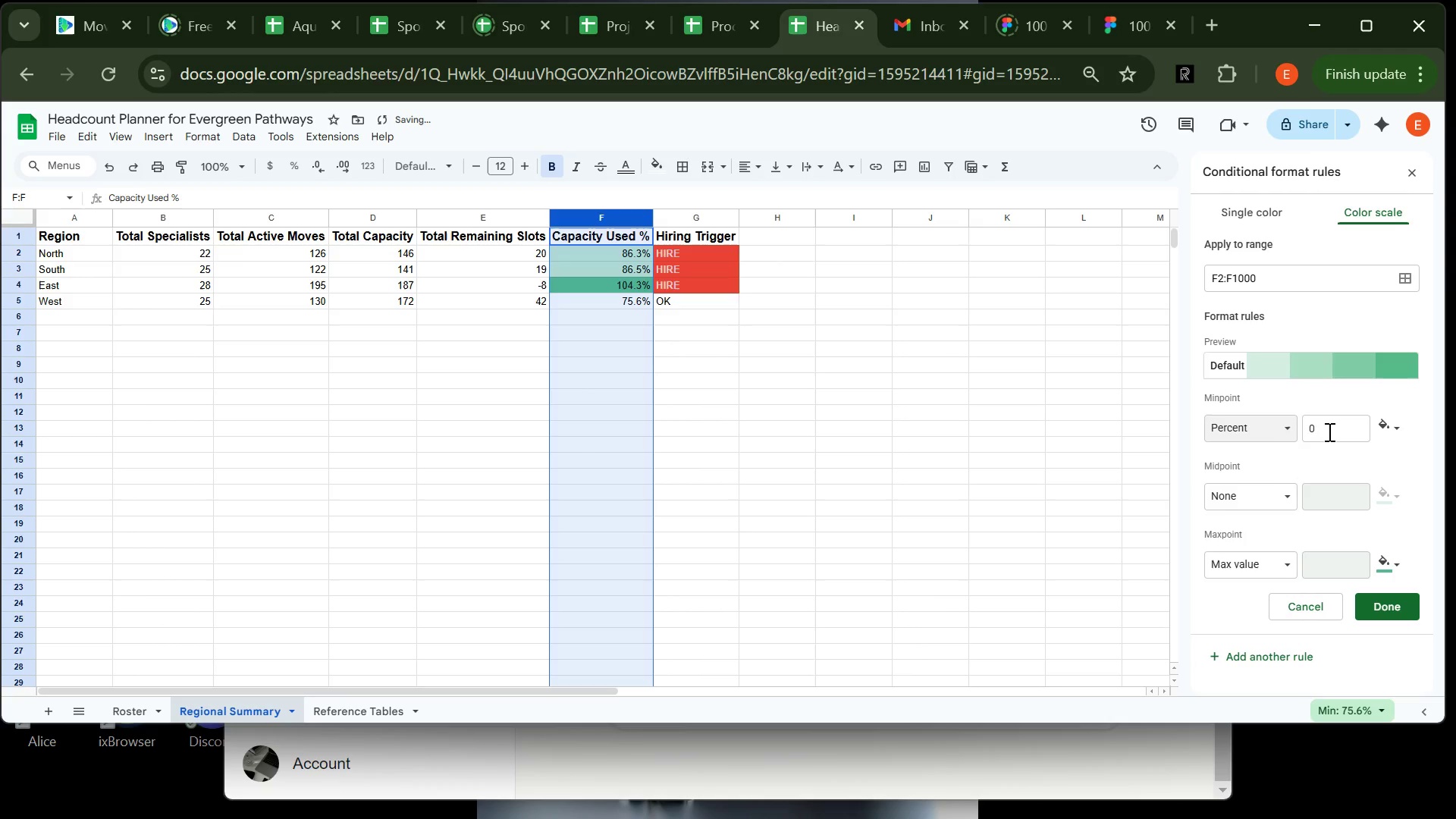 
left_click([1328, 431])
 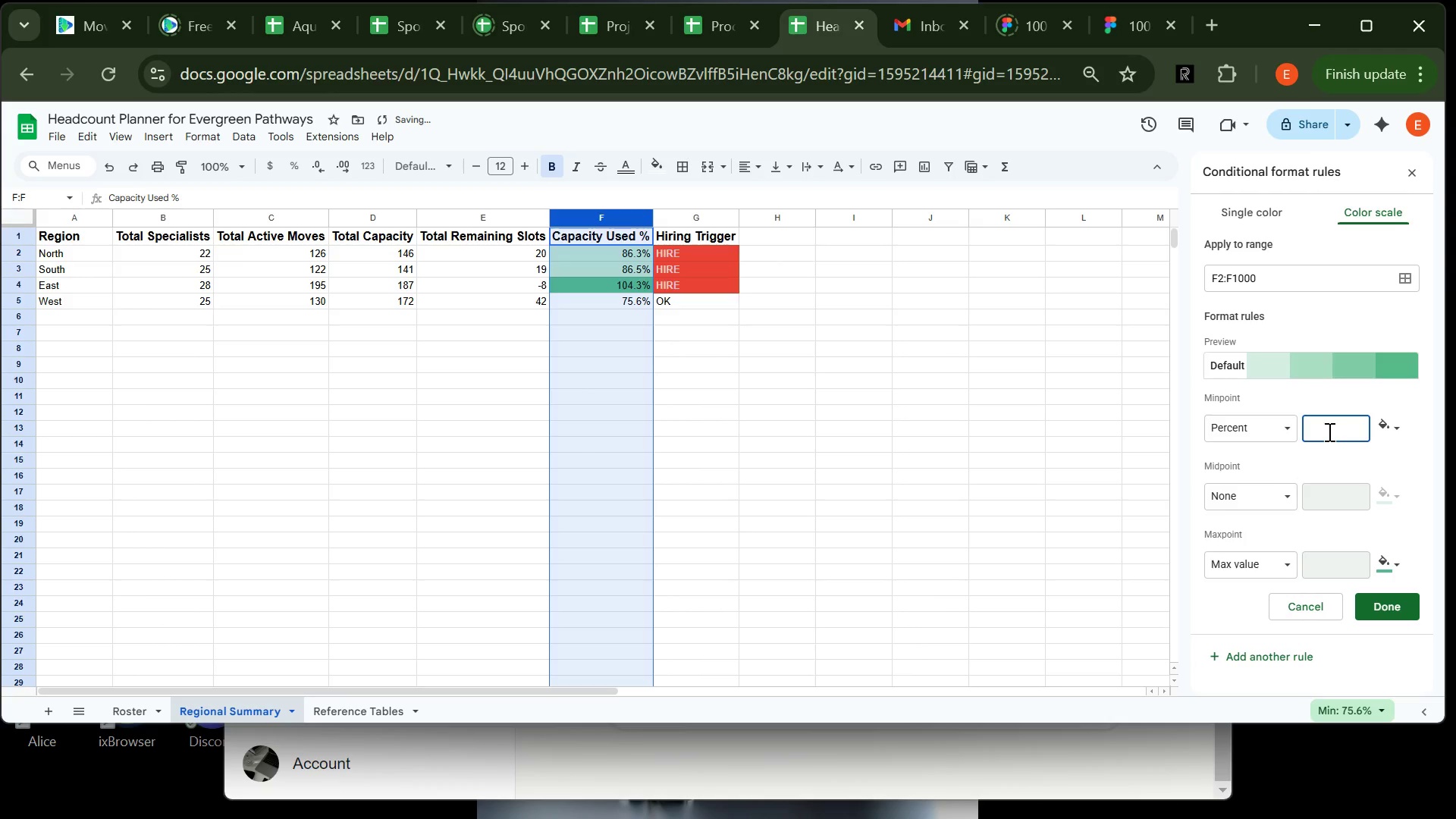 
key(Backspace)
type(50)
 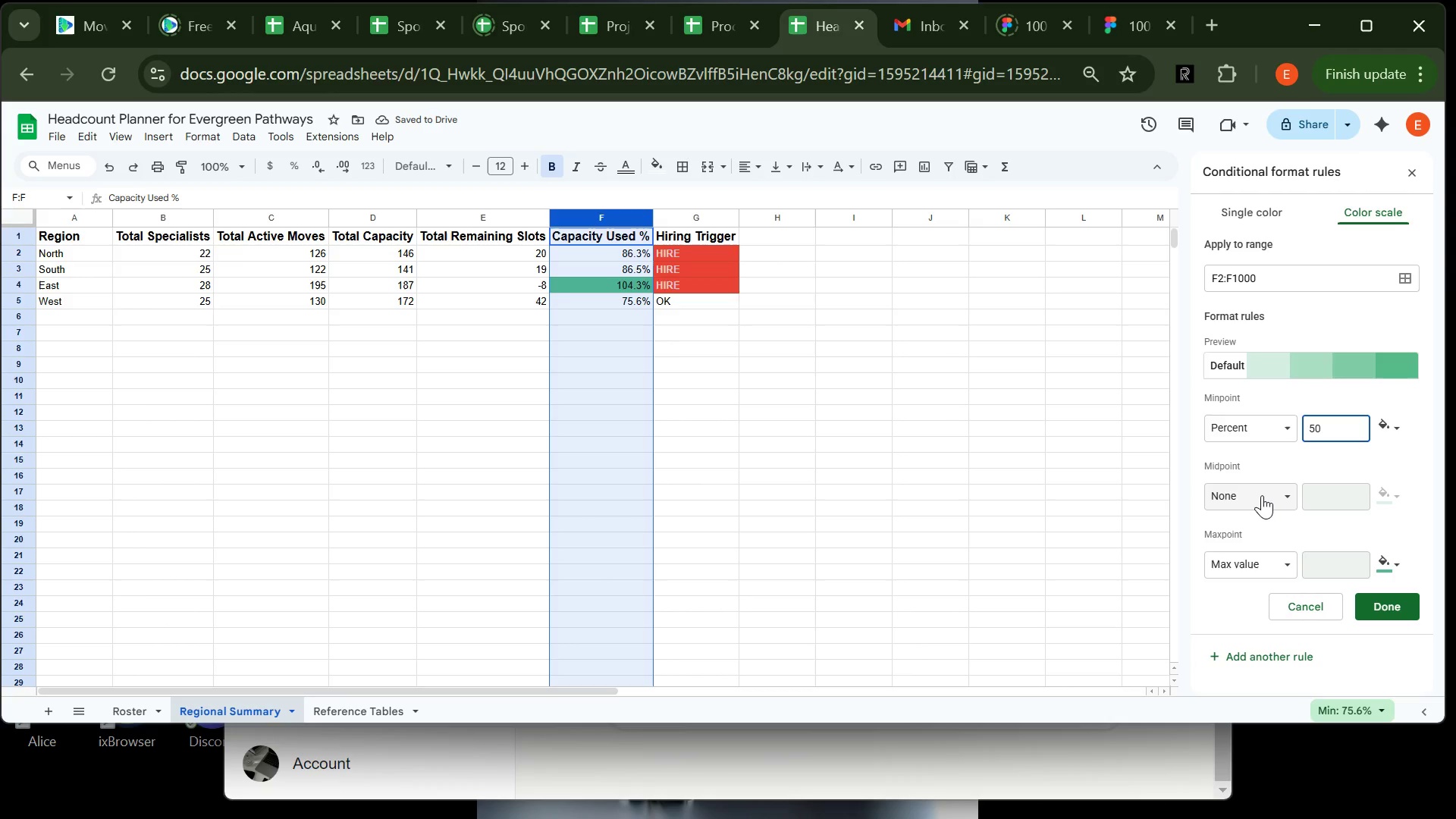 
left_click([1262, 495])
 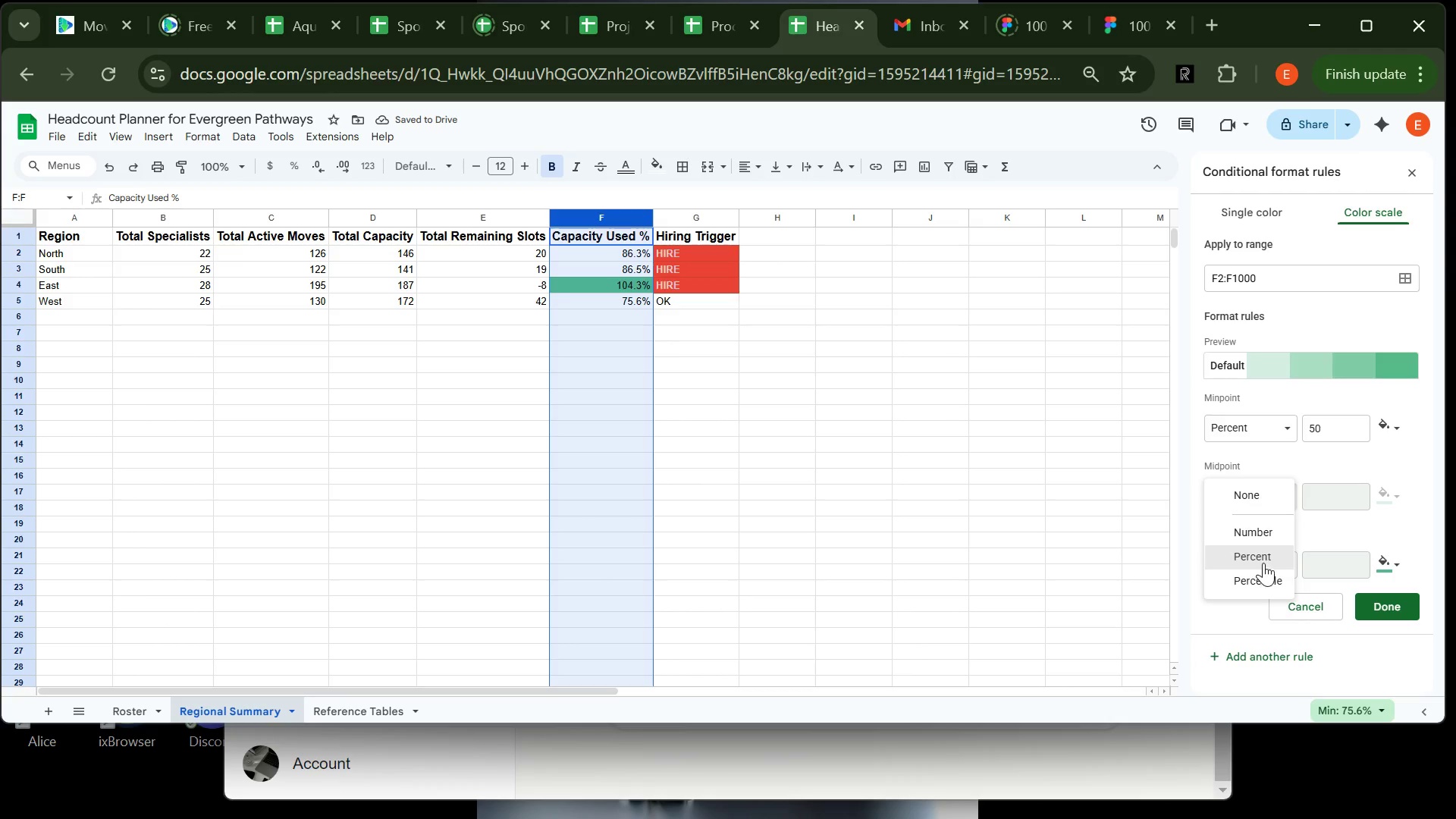 
left_click([1263, 557])
 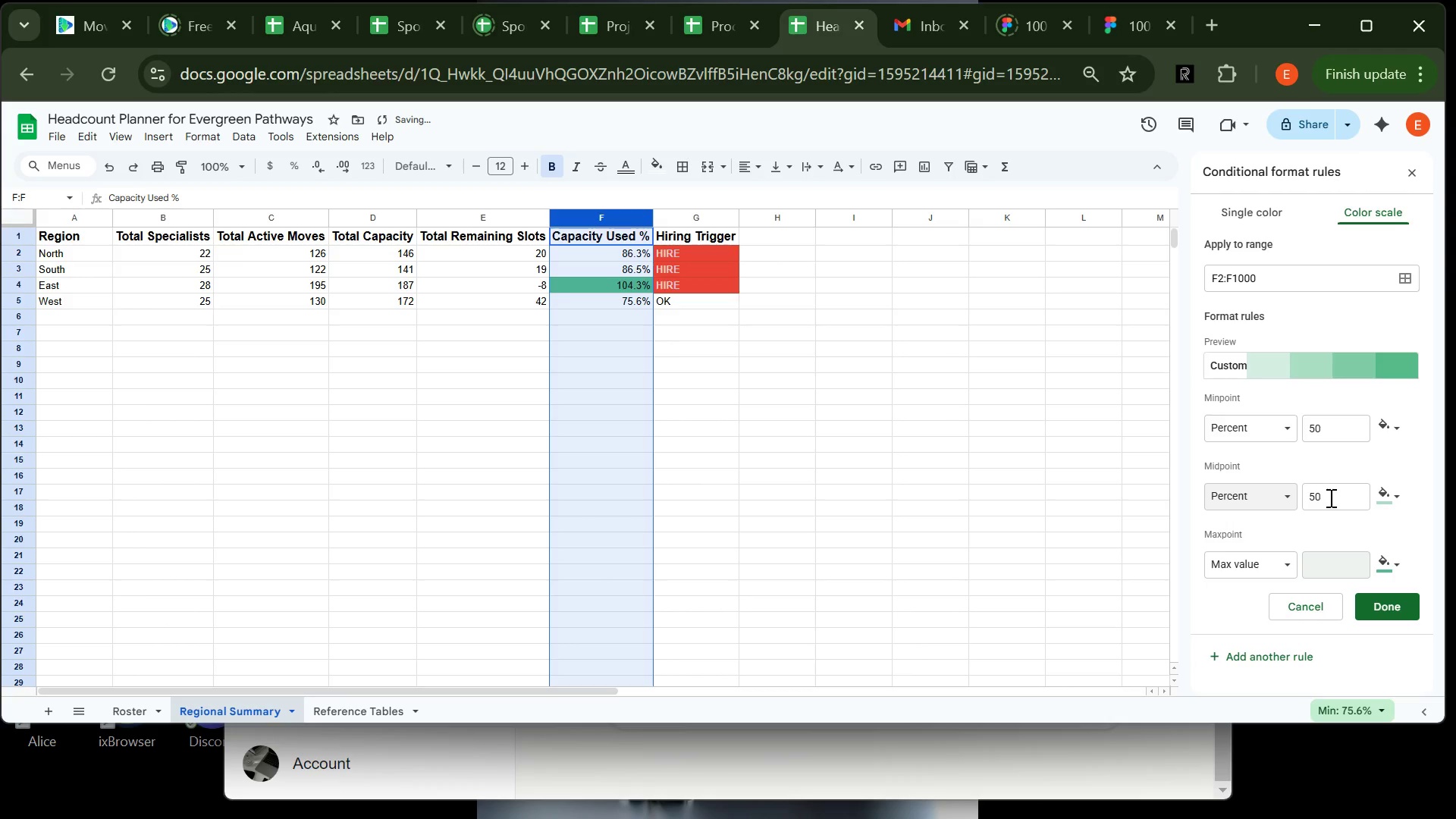 
left_click([1329, 497])
 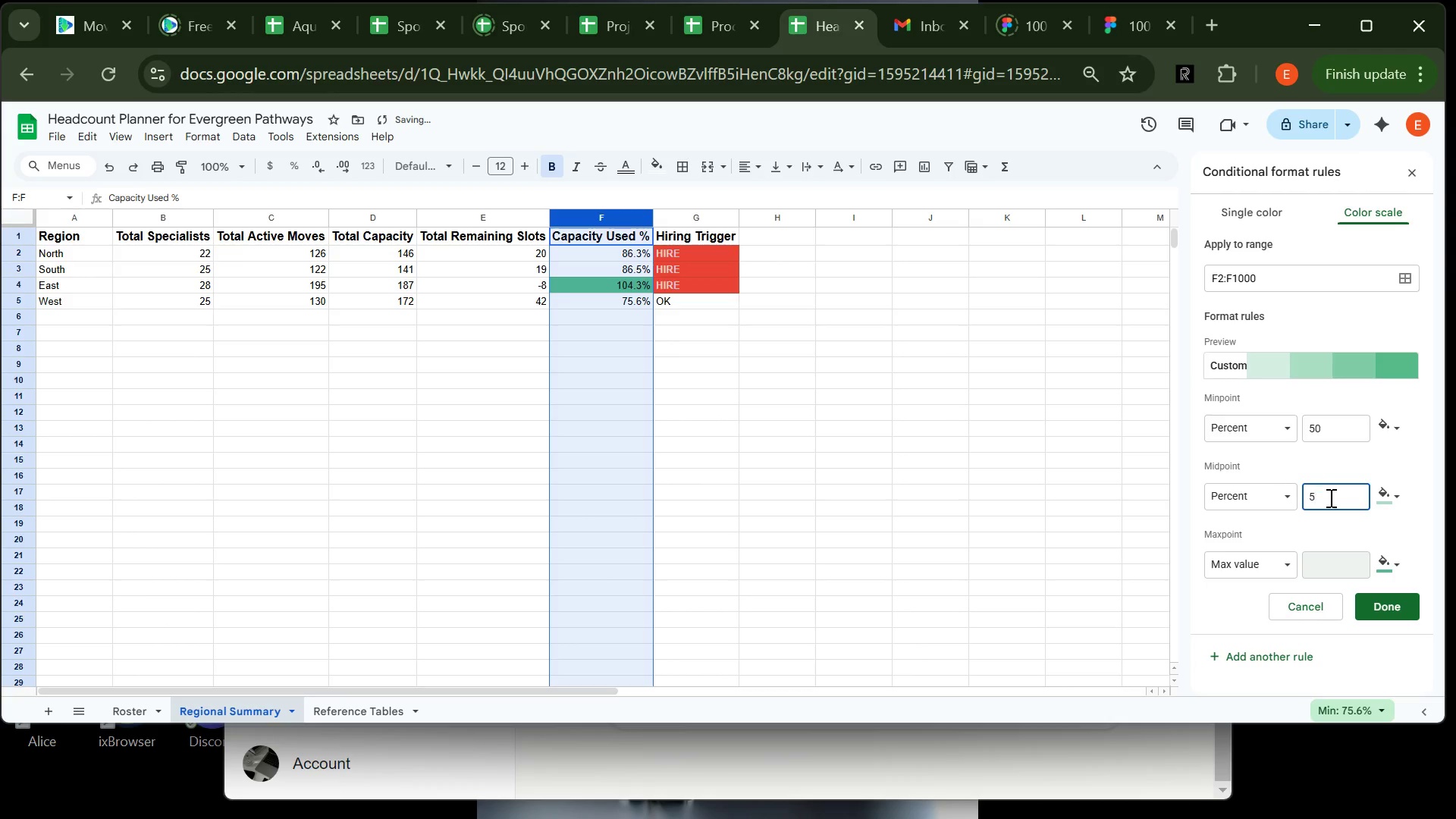 
key(Backspace)
key(Backspace)
type(70)
 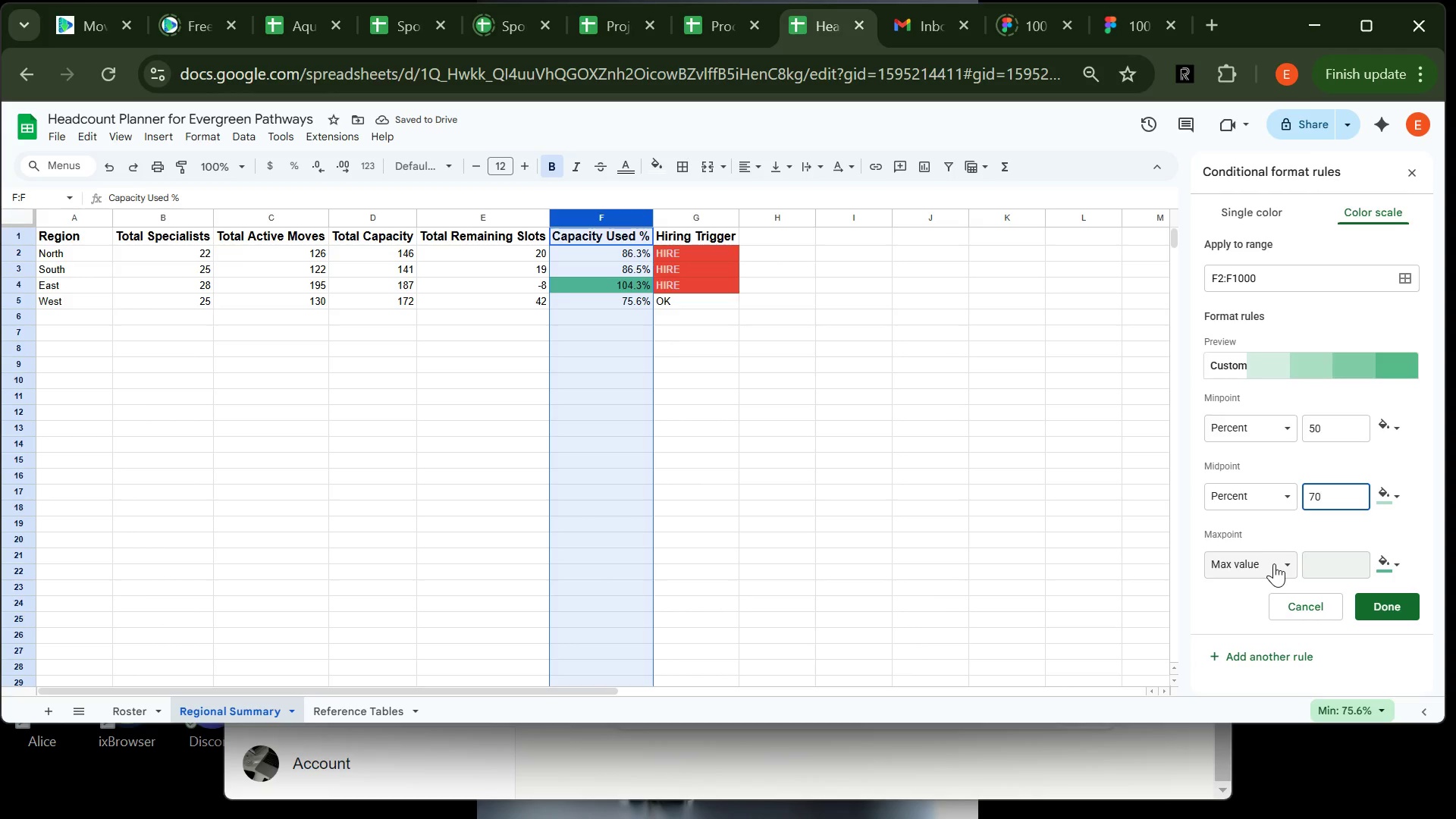 
wait(7.59)
 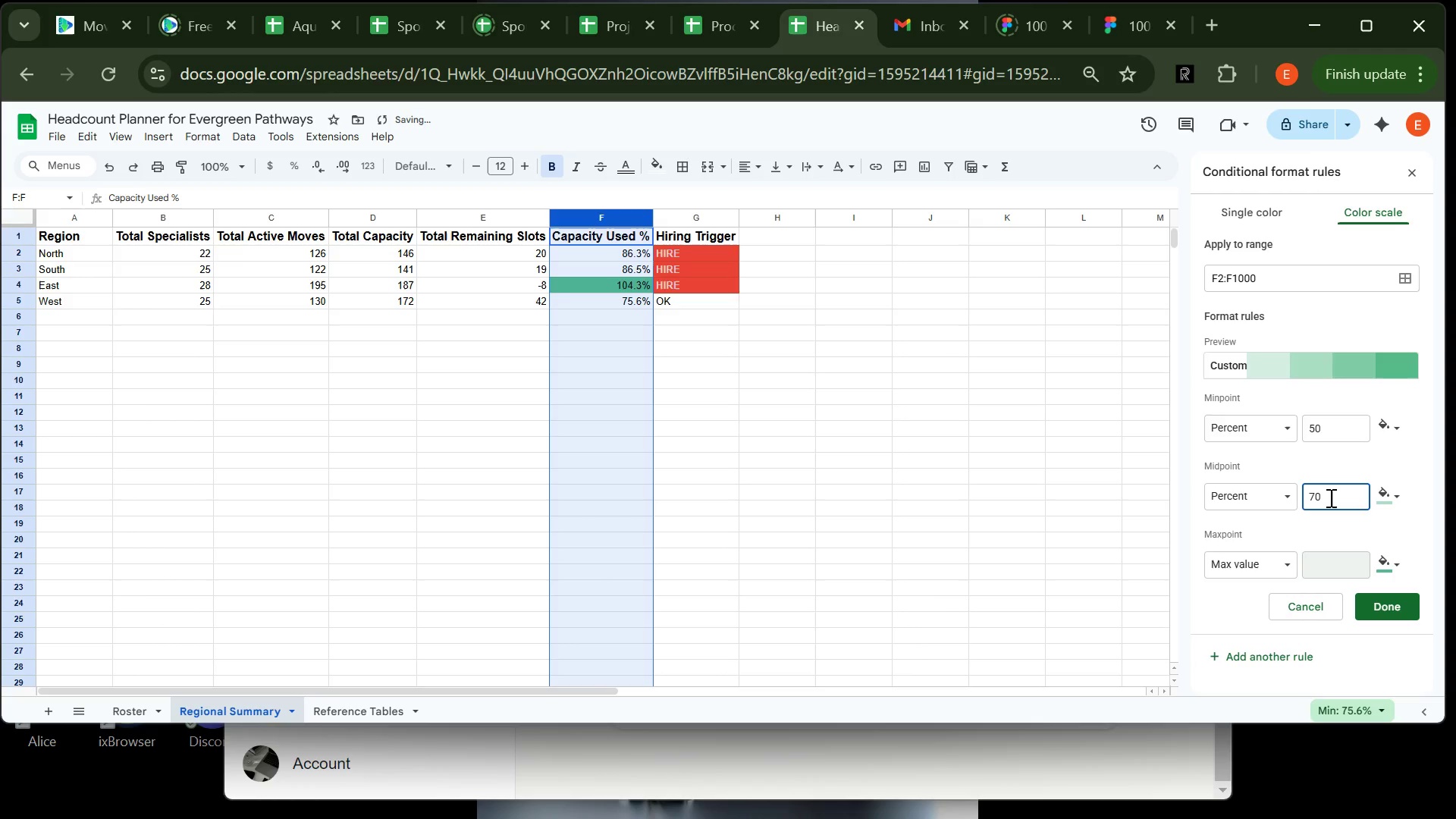 
left_click([1274, 563])
 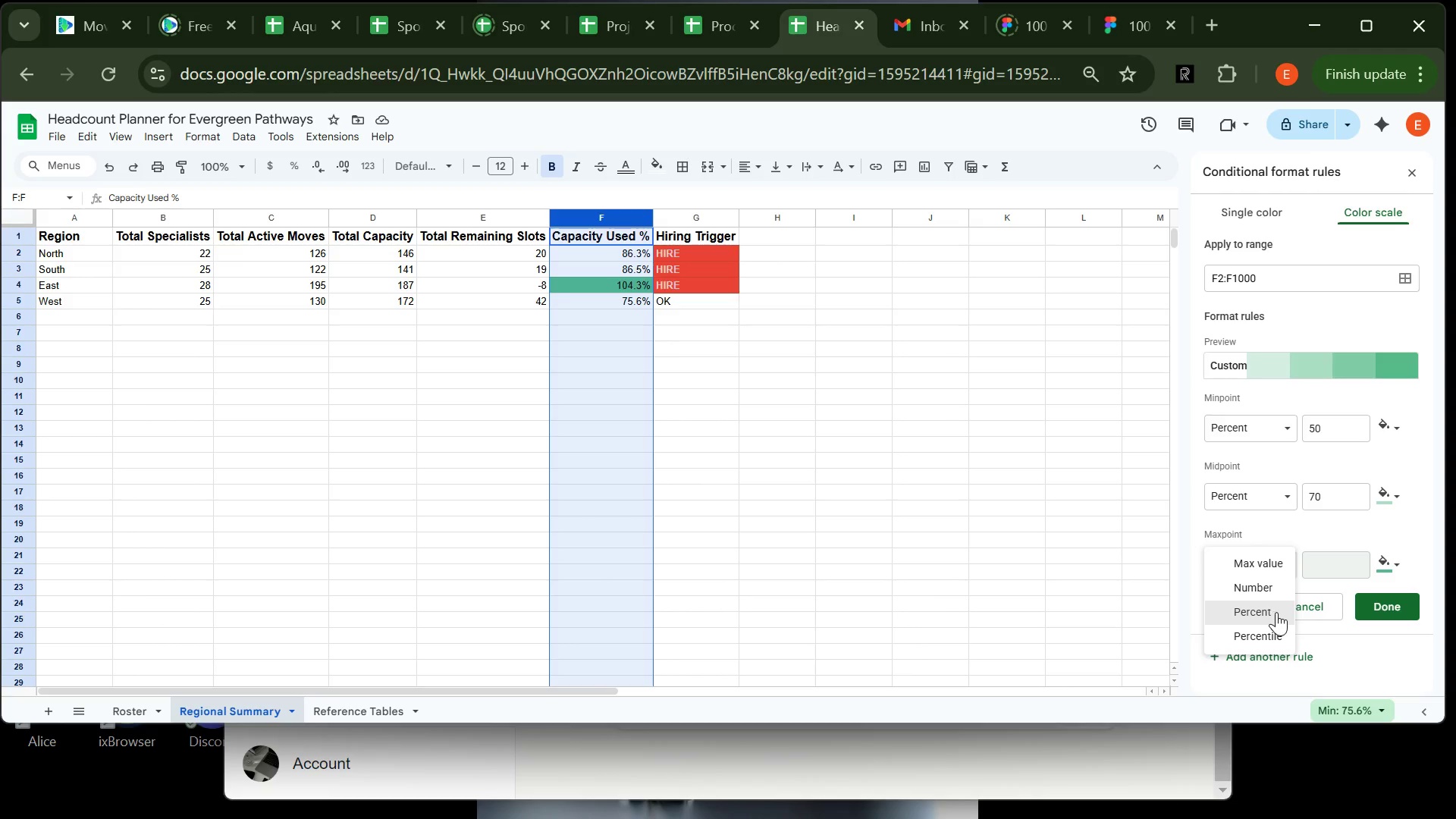 
left_click([1276, 612])
 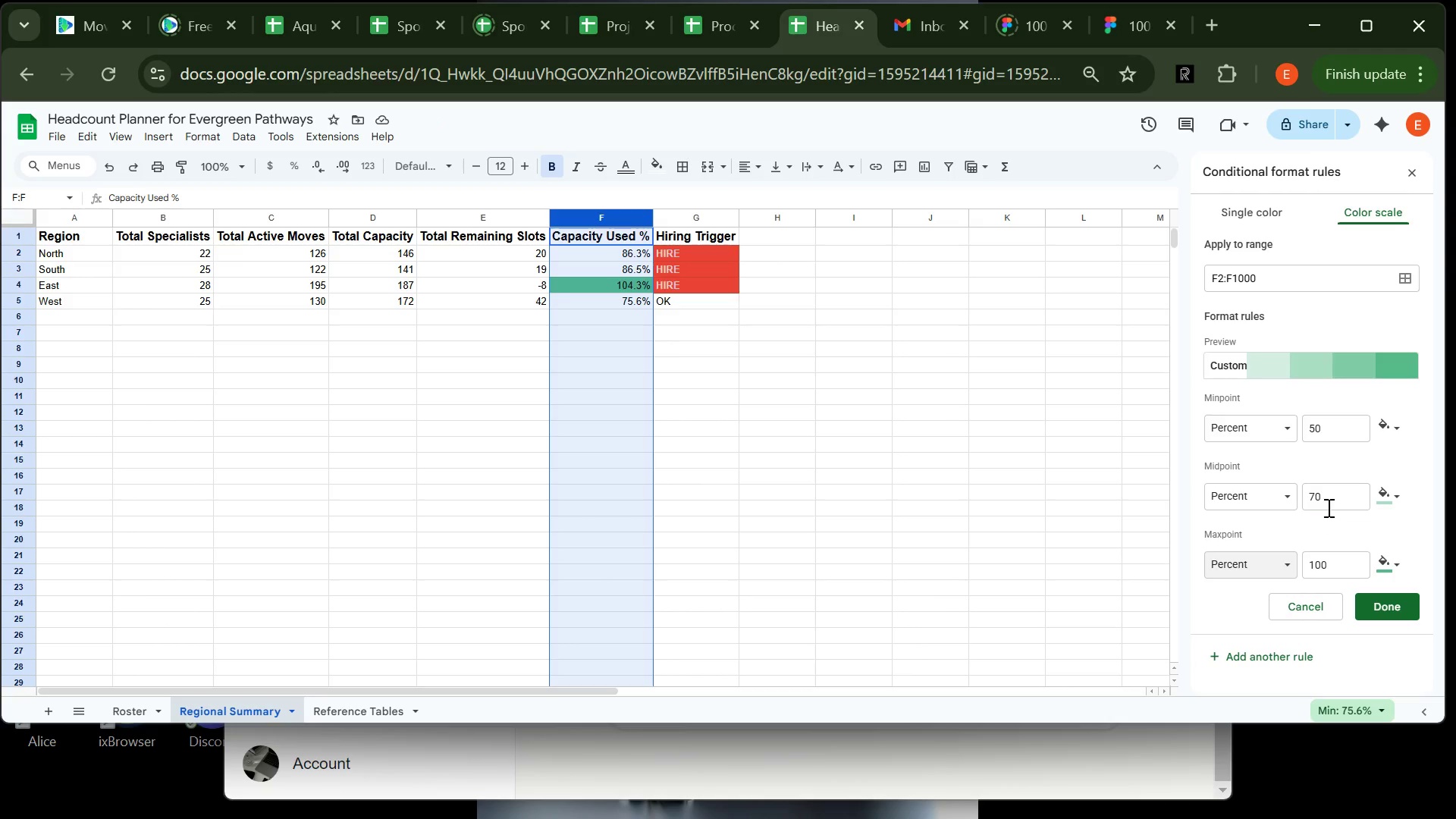 
wait(7.72)
 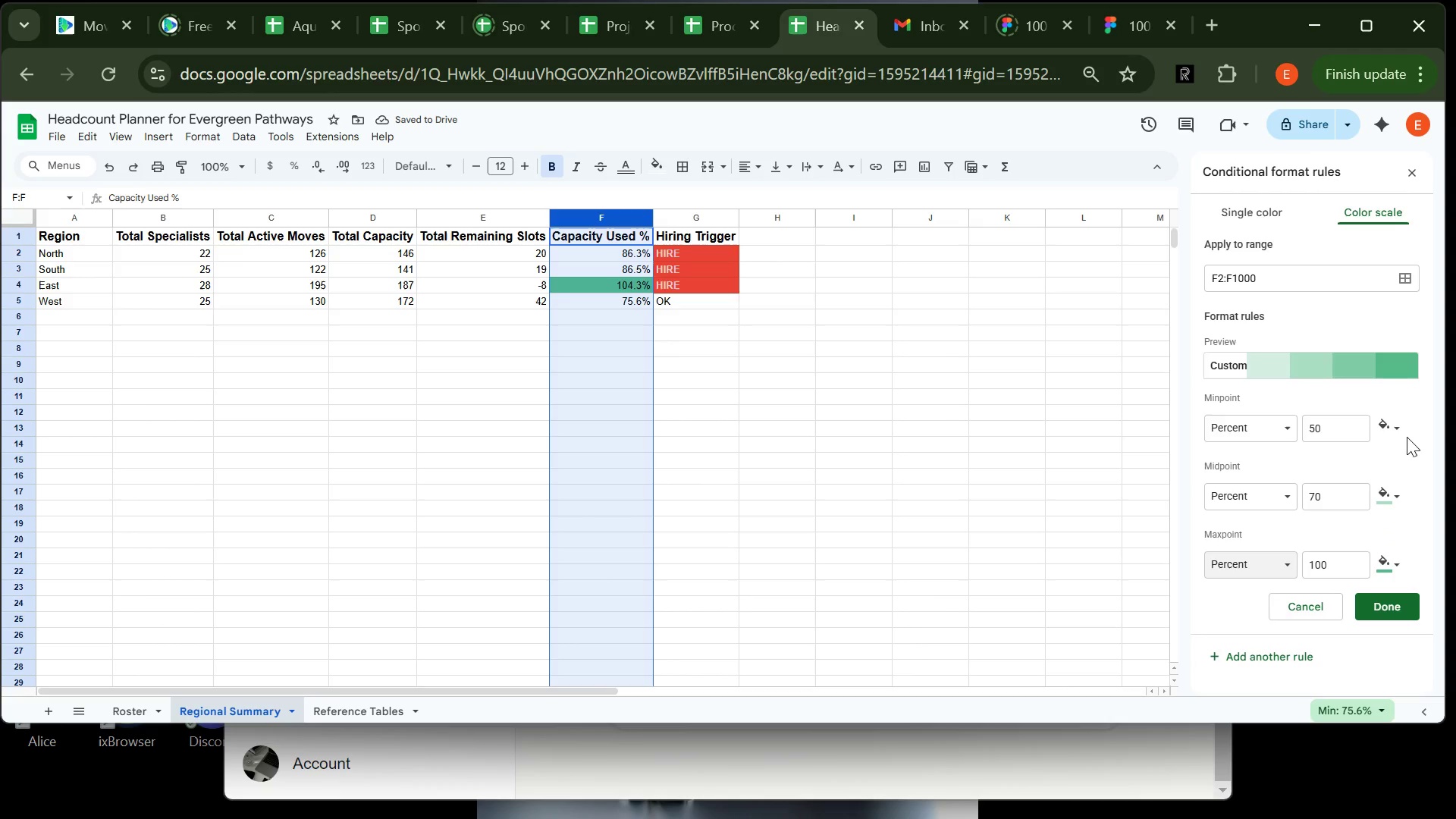 
left_click([1391, 499])
 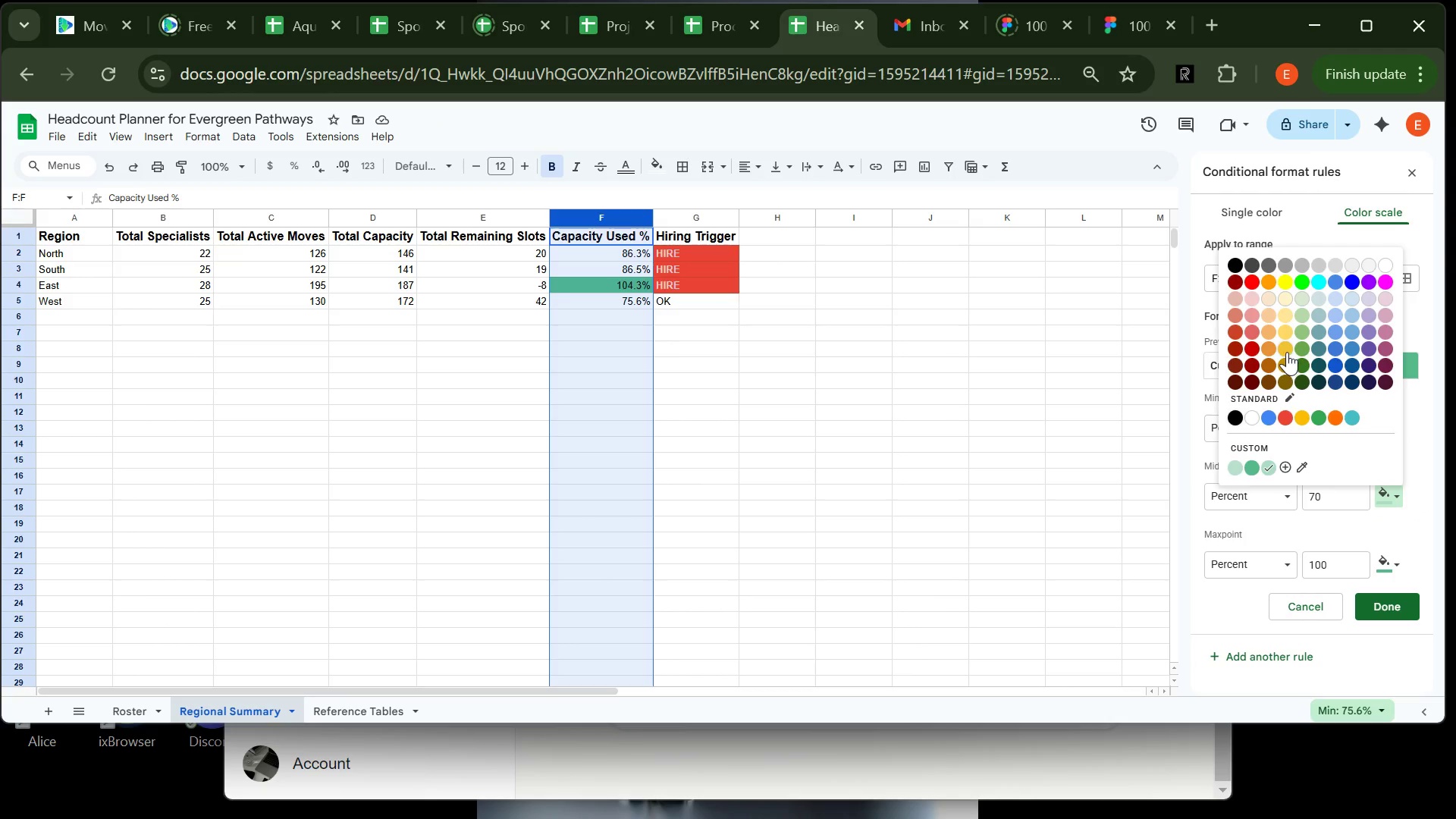 
left_click([1286, 352])
 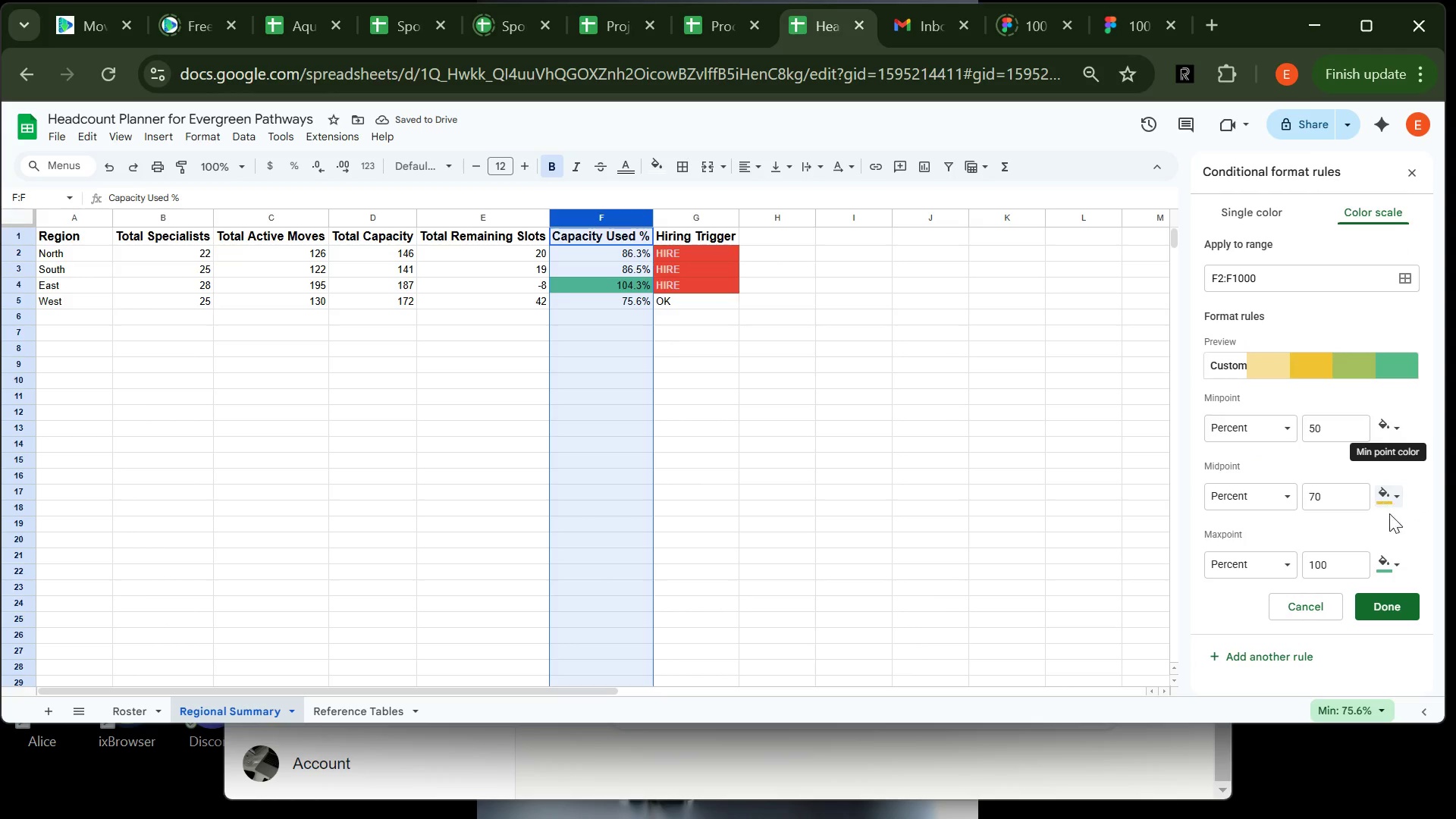 
left_click([1399, 557])
 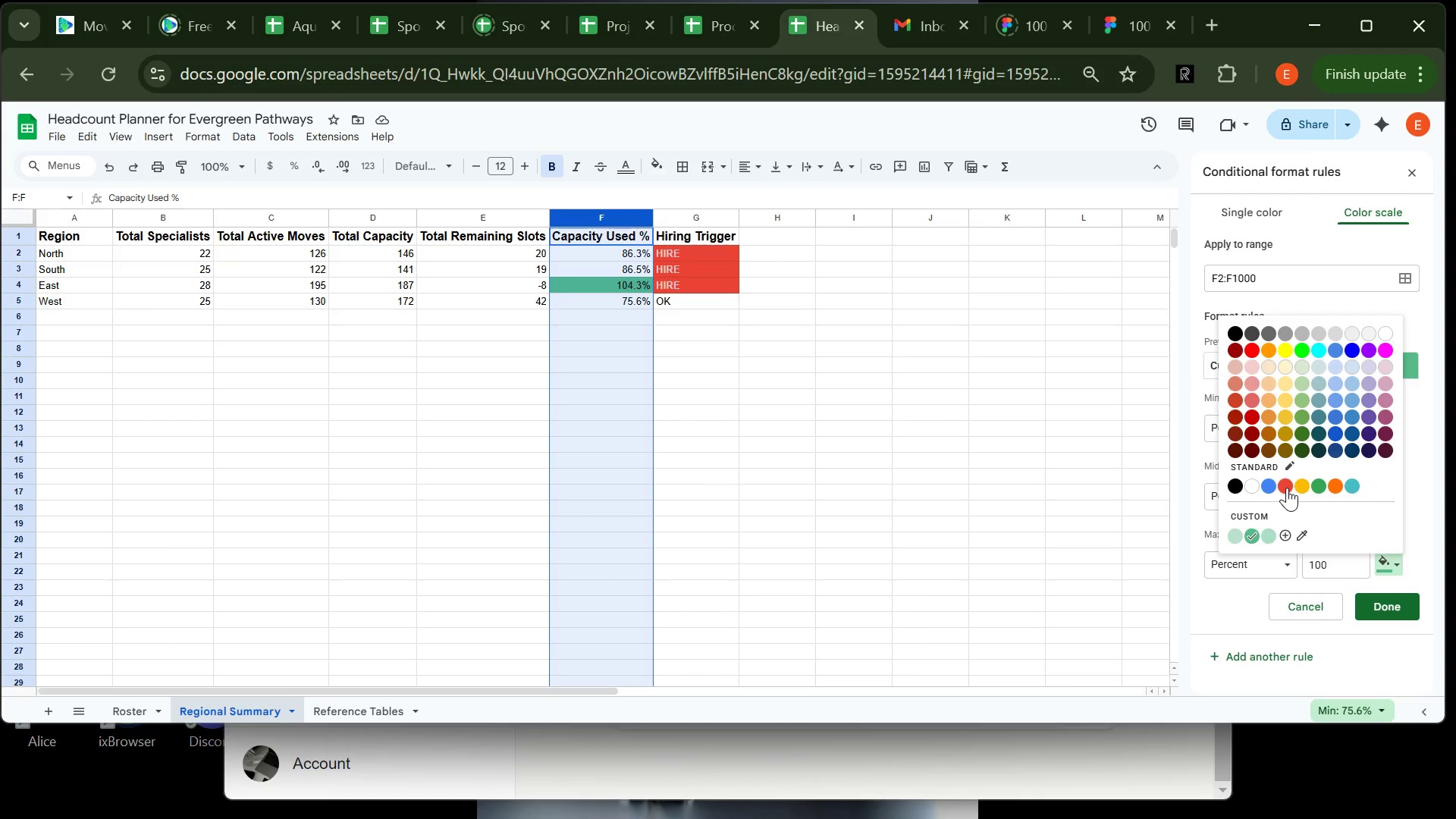 
left_click([1287, 488])
 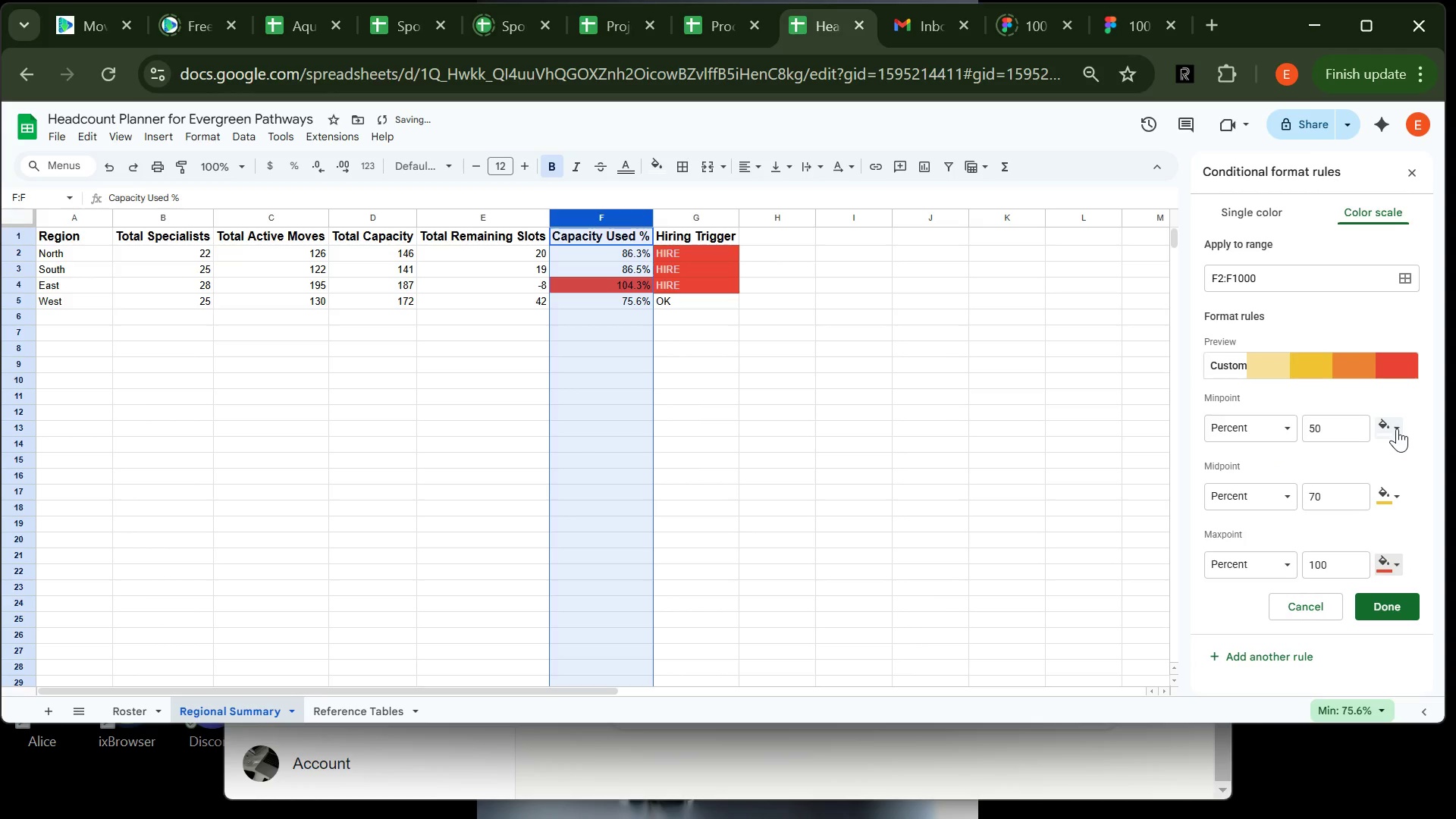 
left_click([1397, 426])
 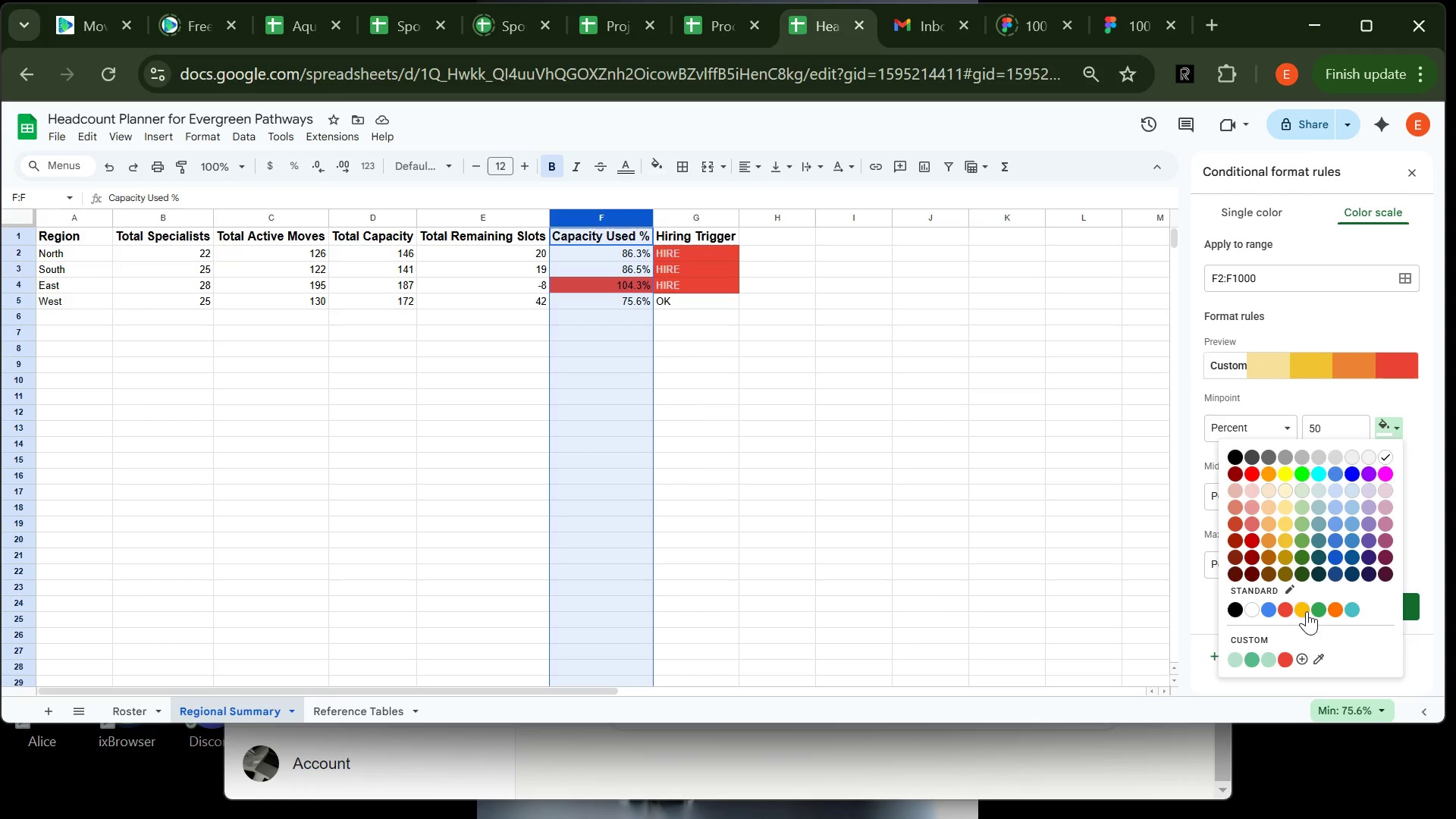 
wait(5.89)
 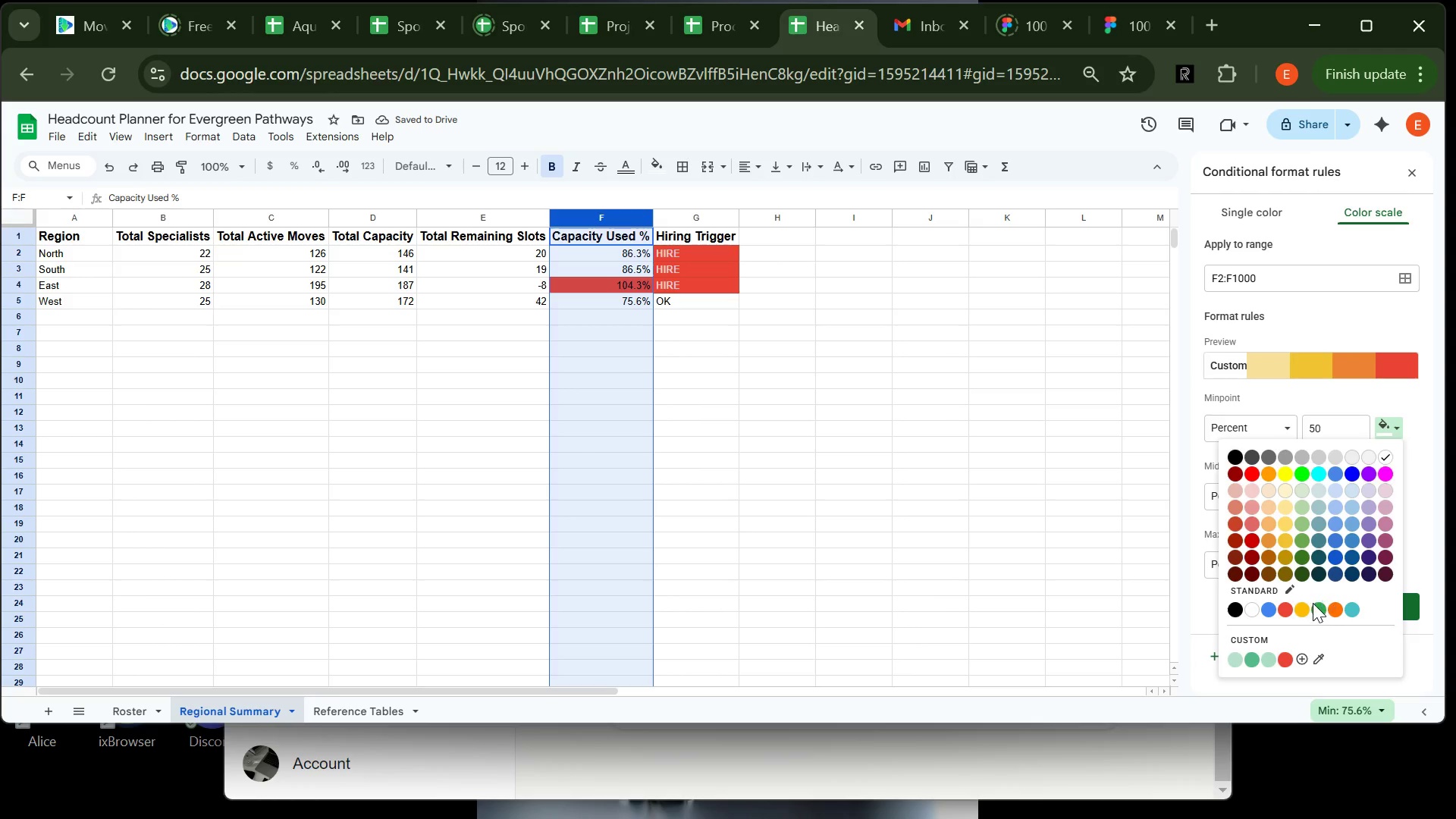 
left_click([1291, 610])
 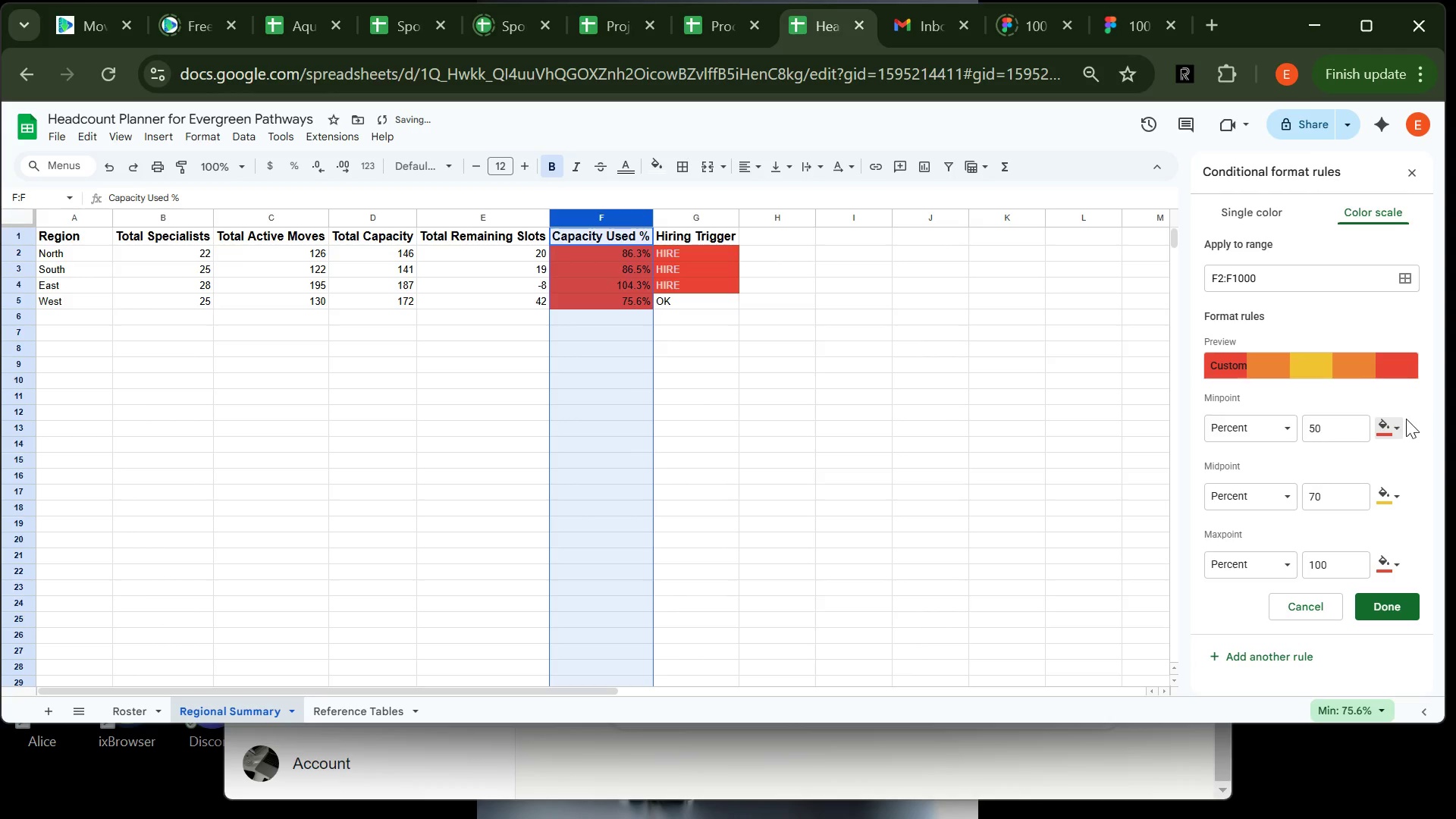 
left_click([1400, 427])
 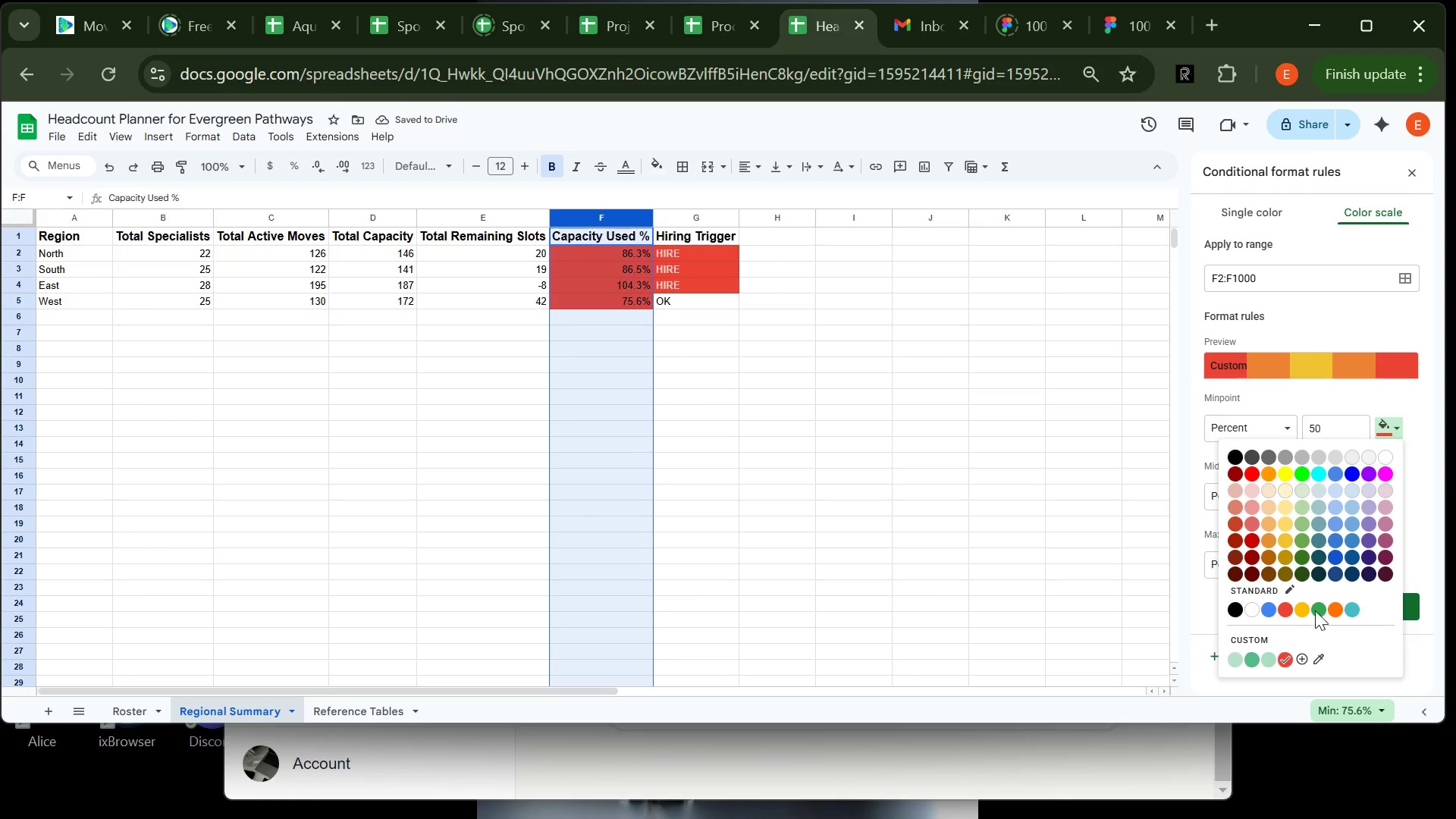 
left_click([1316, 607])
 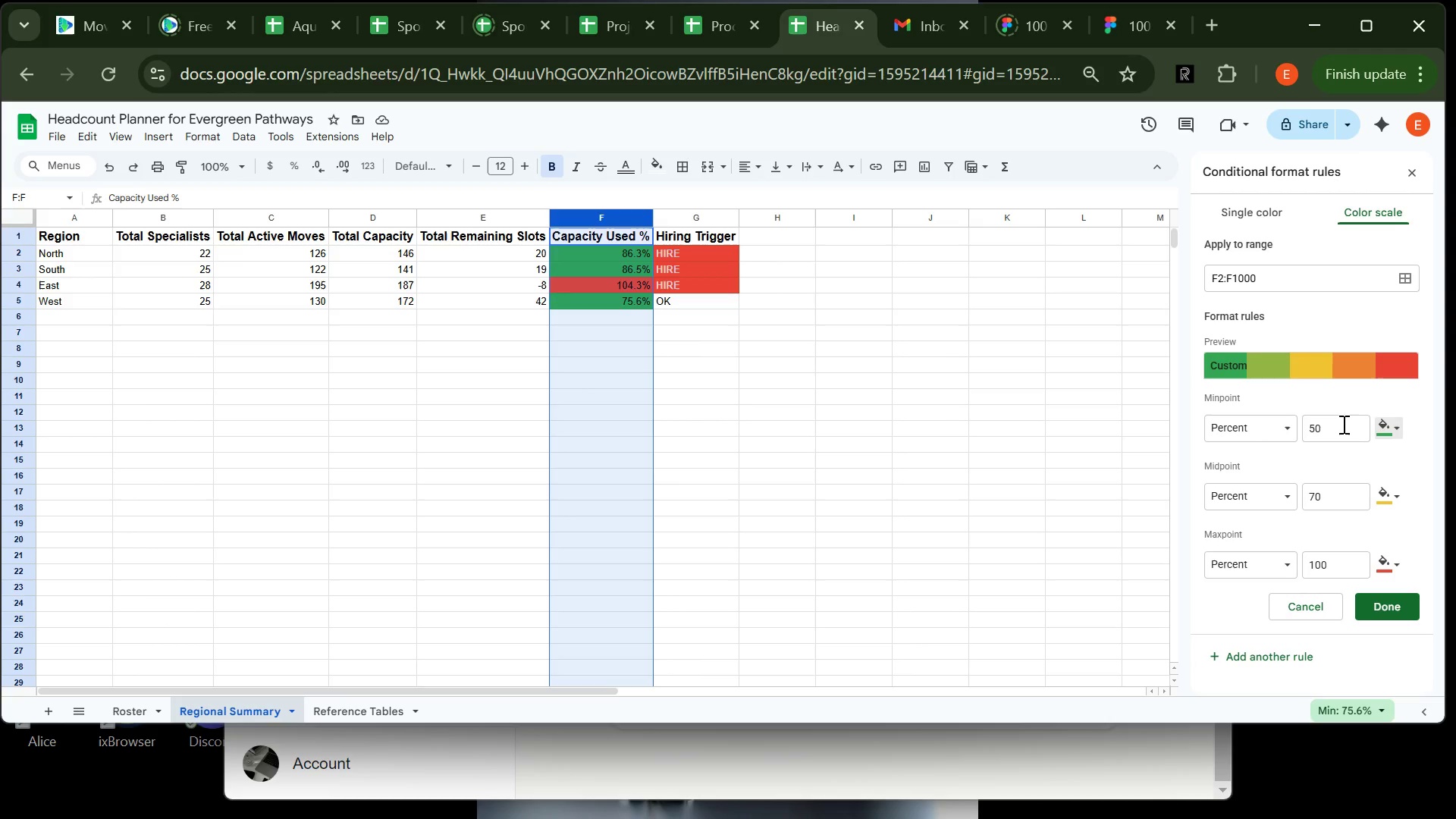 
wait(56.45)
 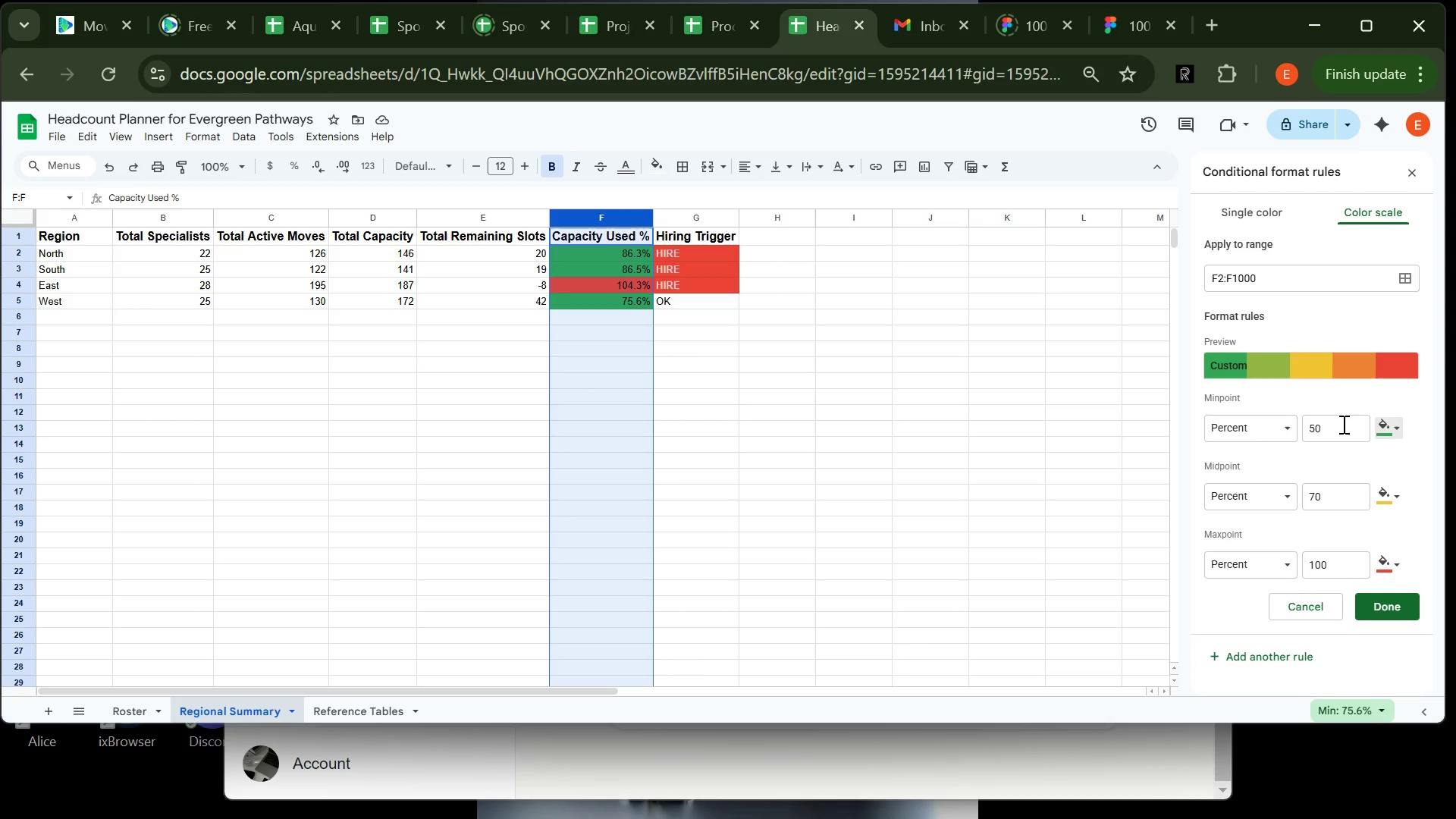 
left_click([1301, 601])
 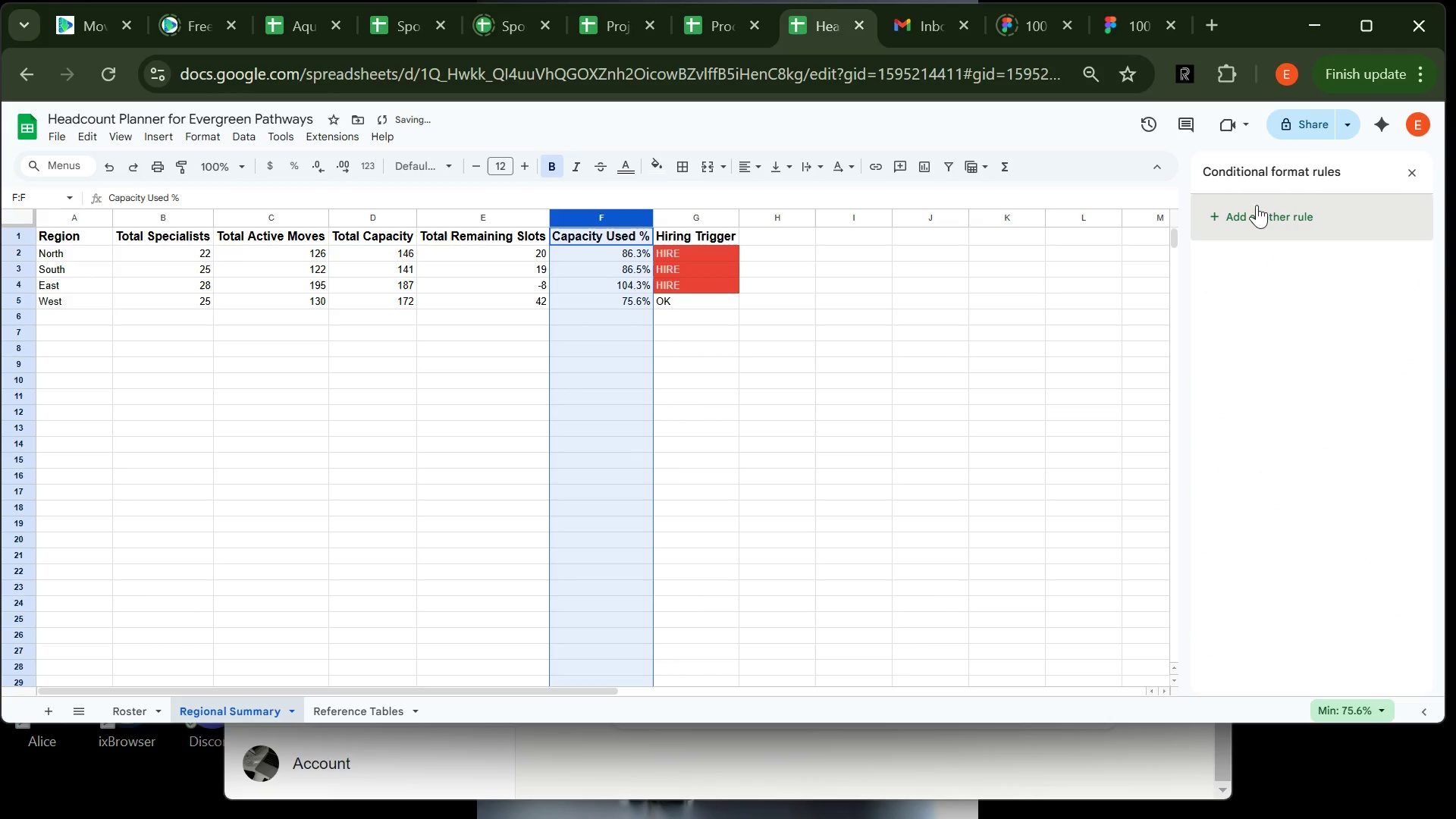 
left_click([1268, 209])
 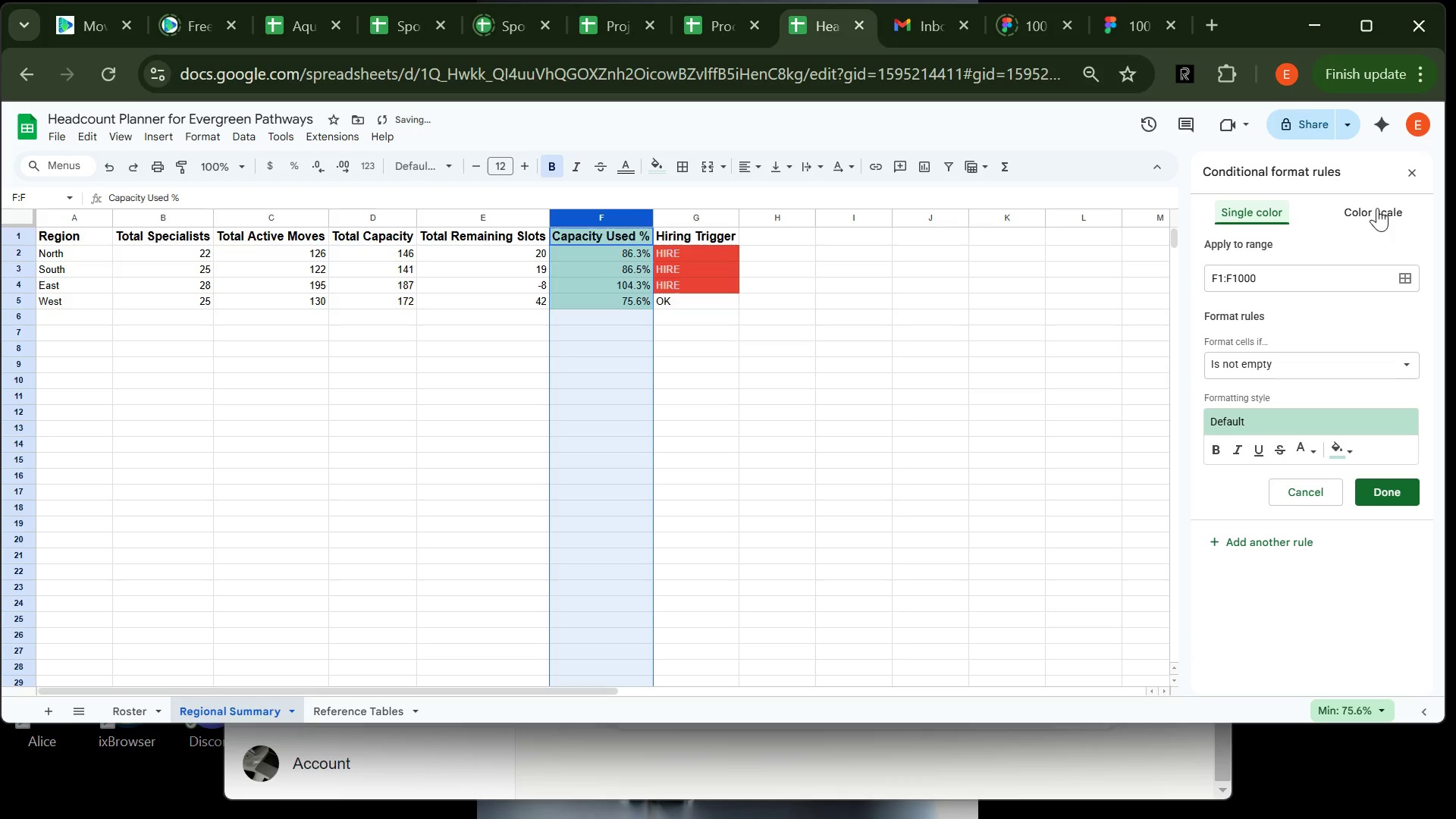 
left_click([1377, 208])
 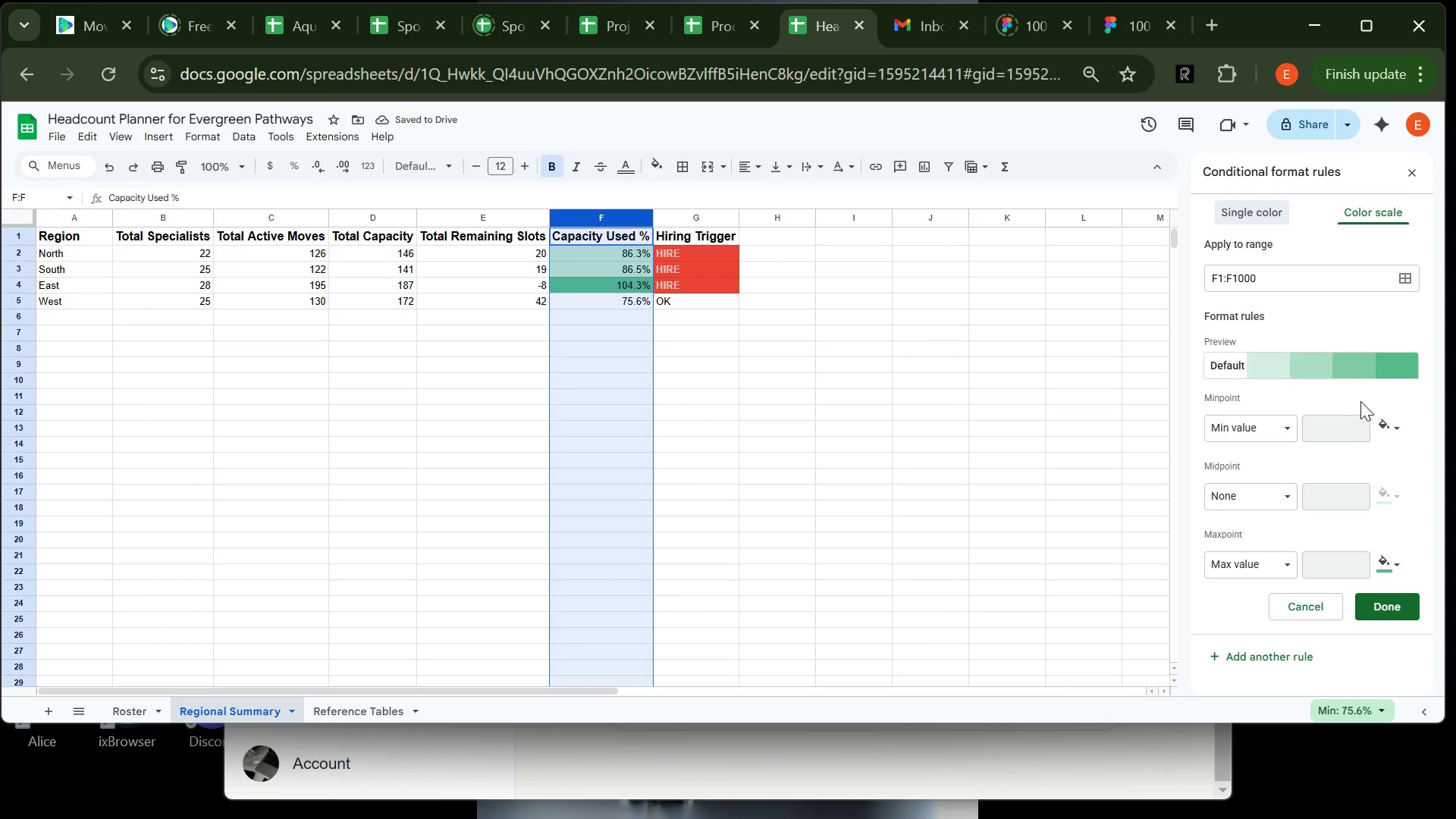 
mouse_move([1385, 437])
 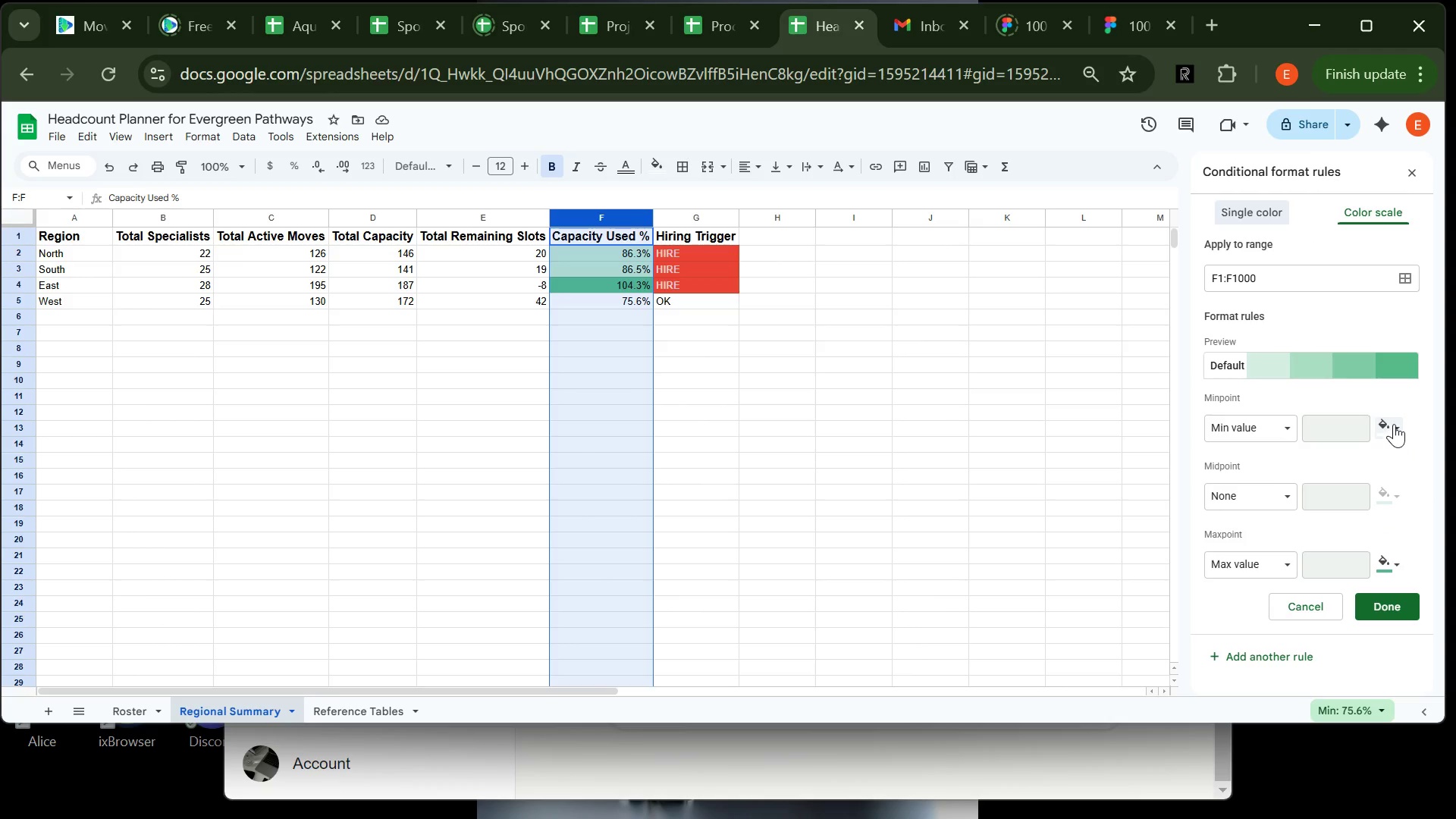 
left_click([1394, 422])
 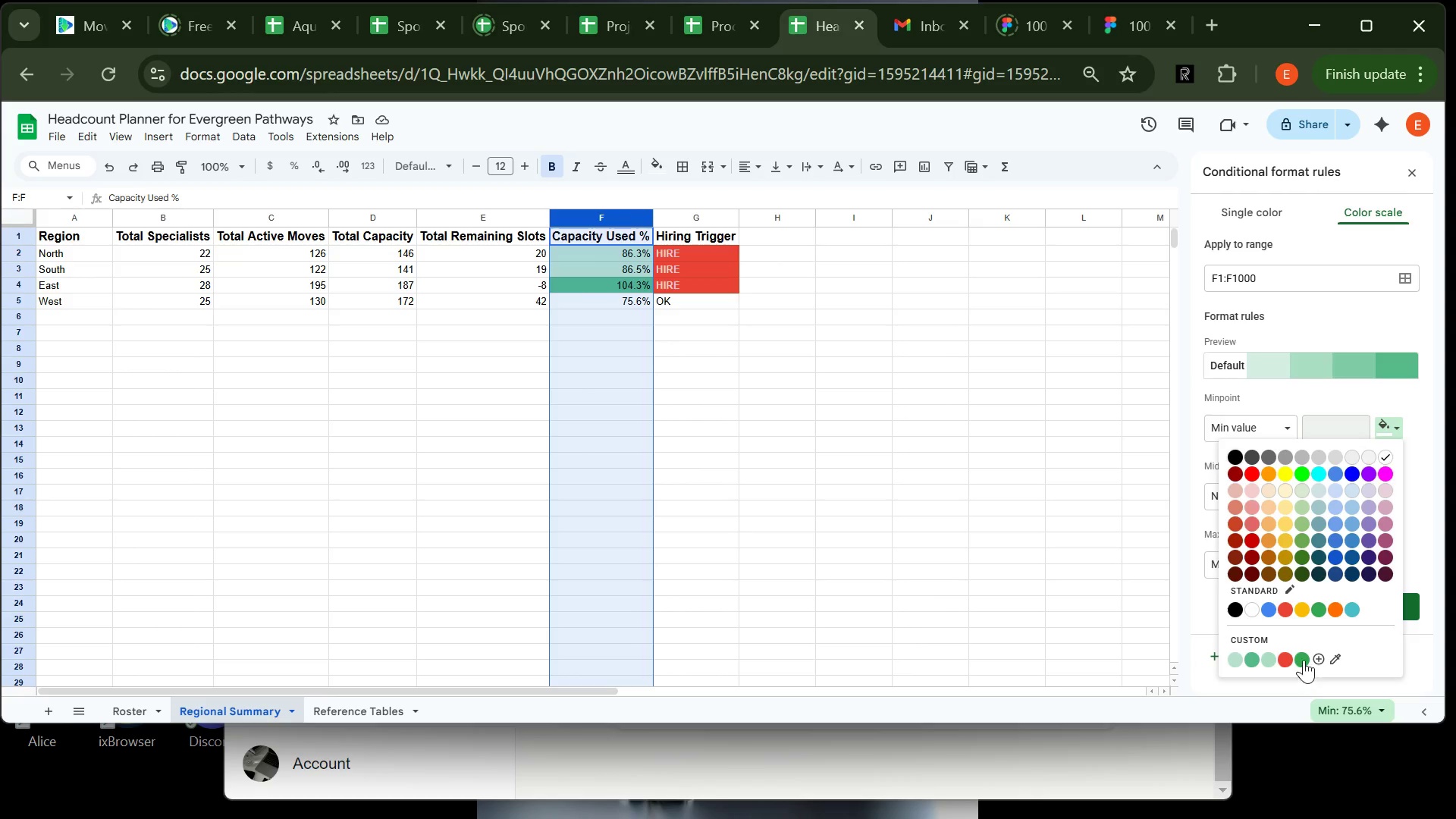 
left_click([1304, 659])
 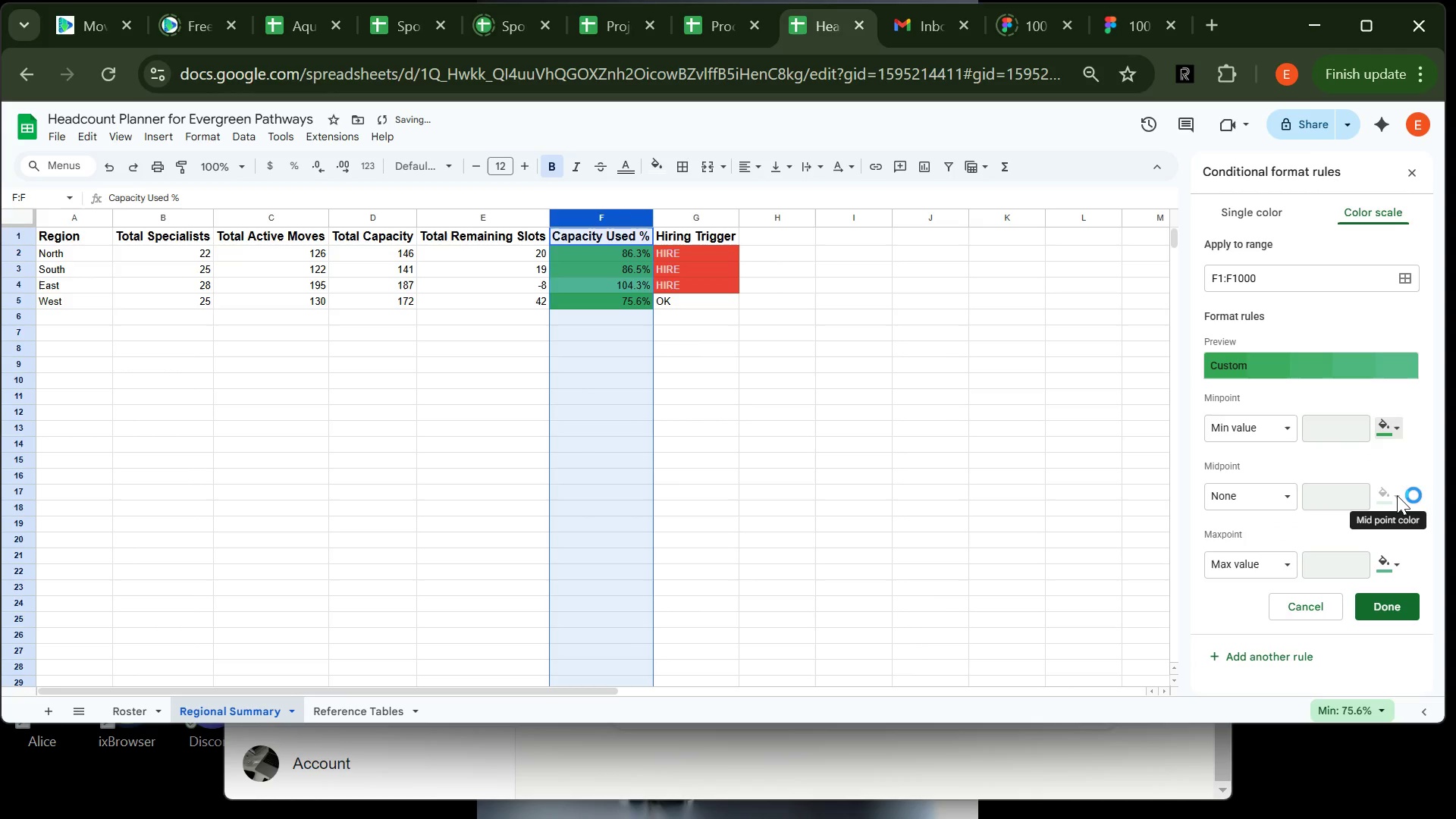 
left_click([1397, 495])
 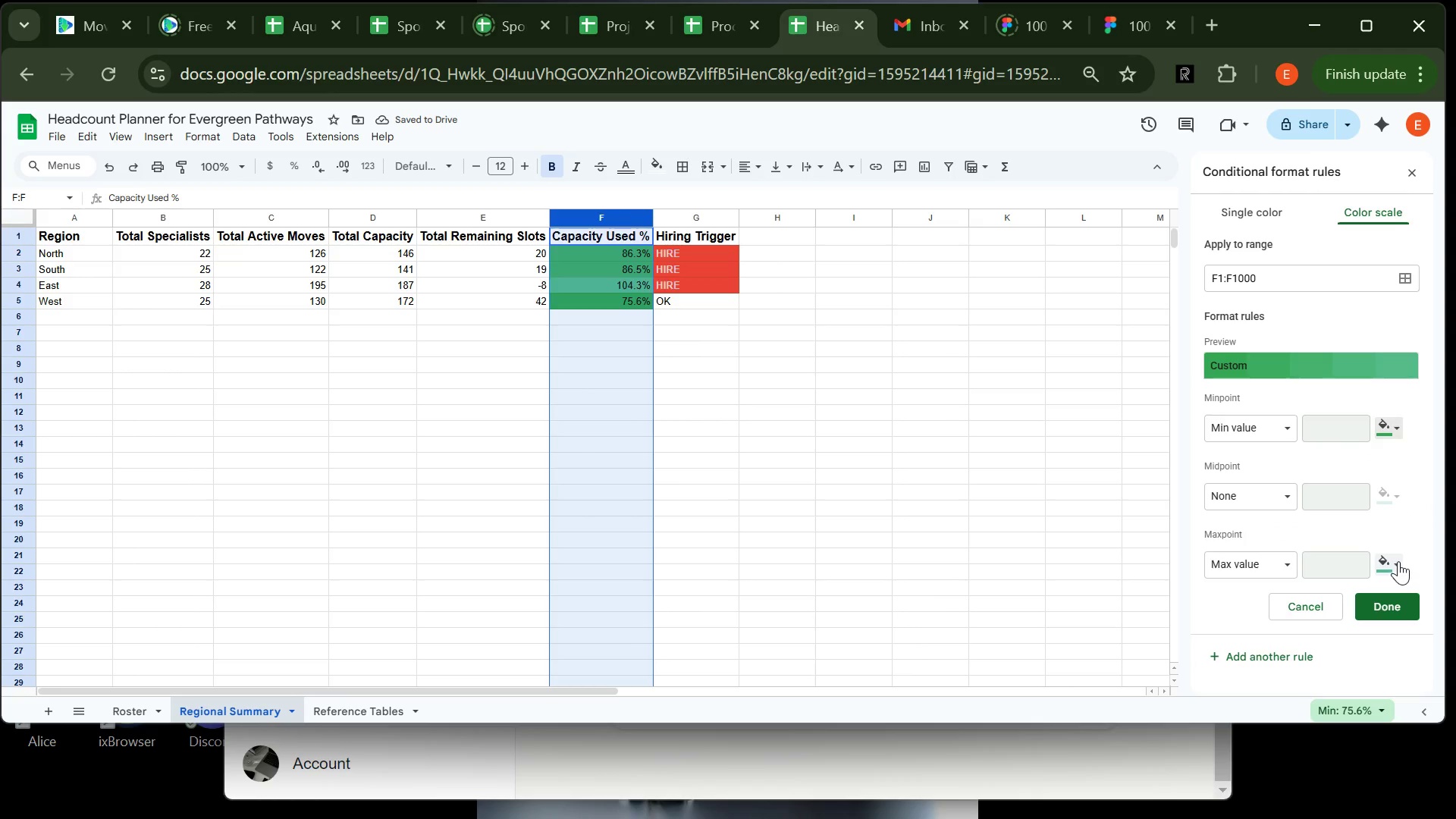 
left_click([1398, 561])
 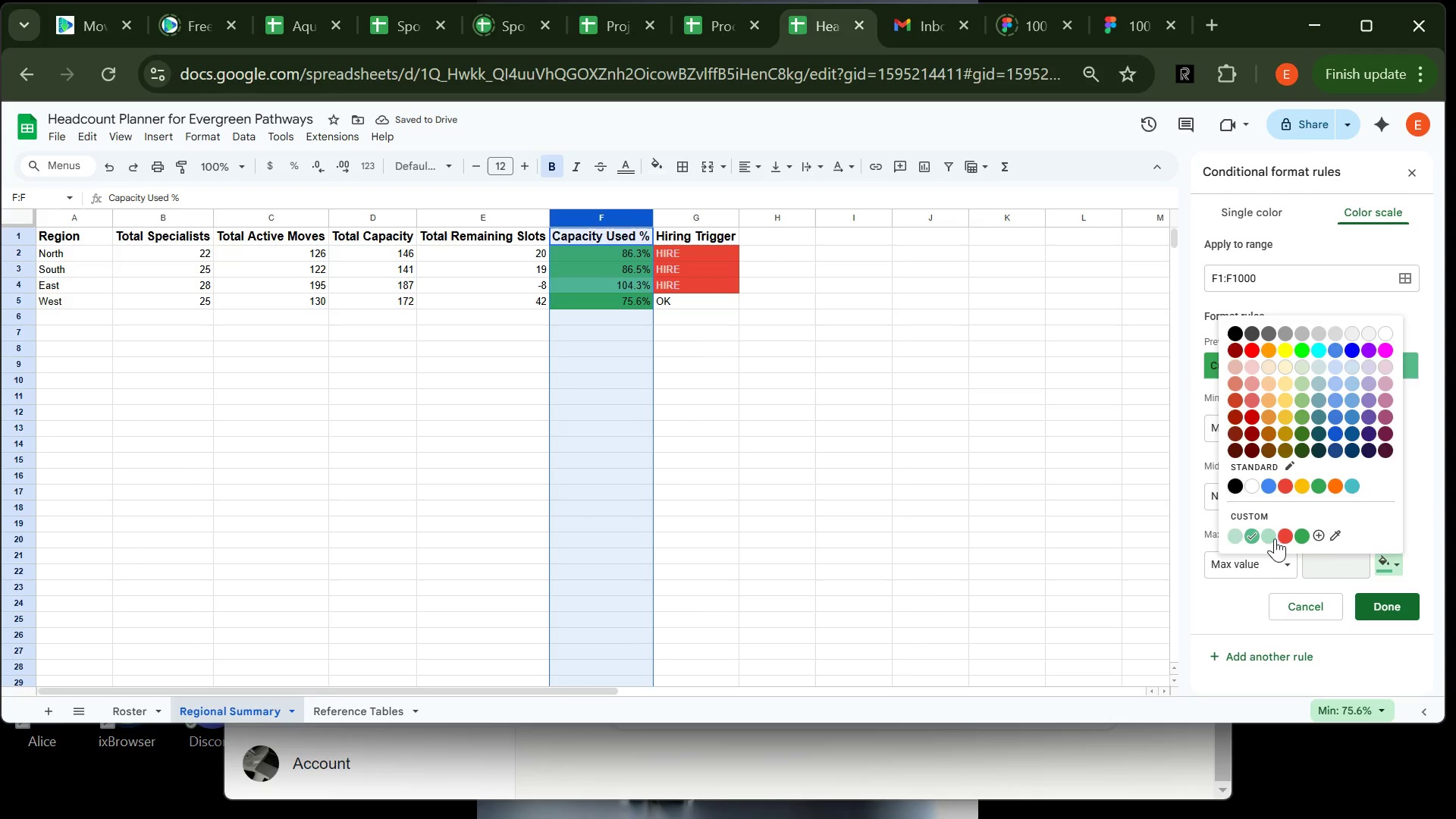 
left_click([1278, 537])
 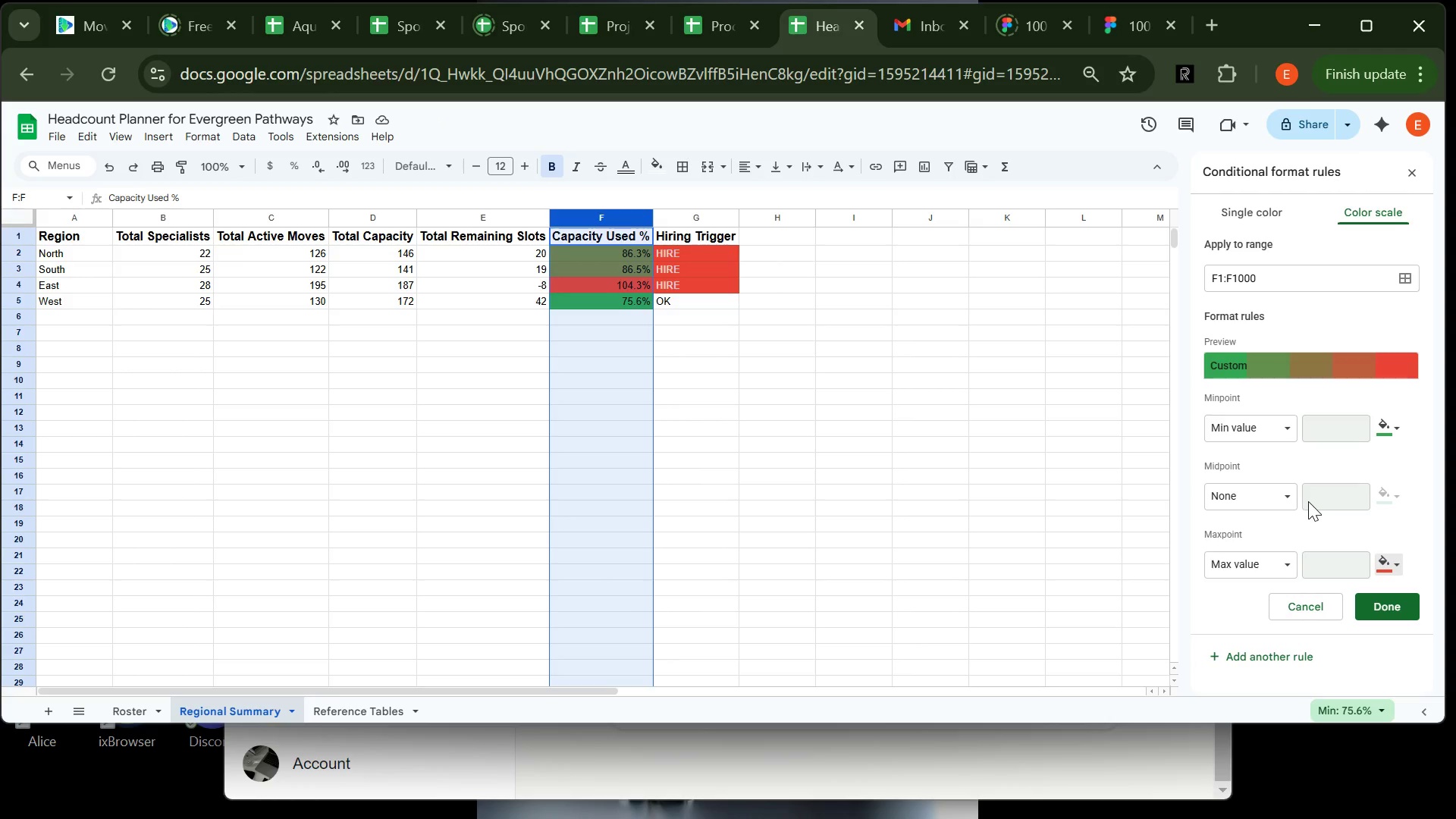 
wait(7.3)
 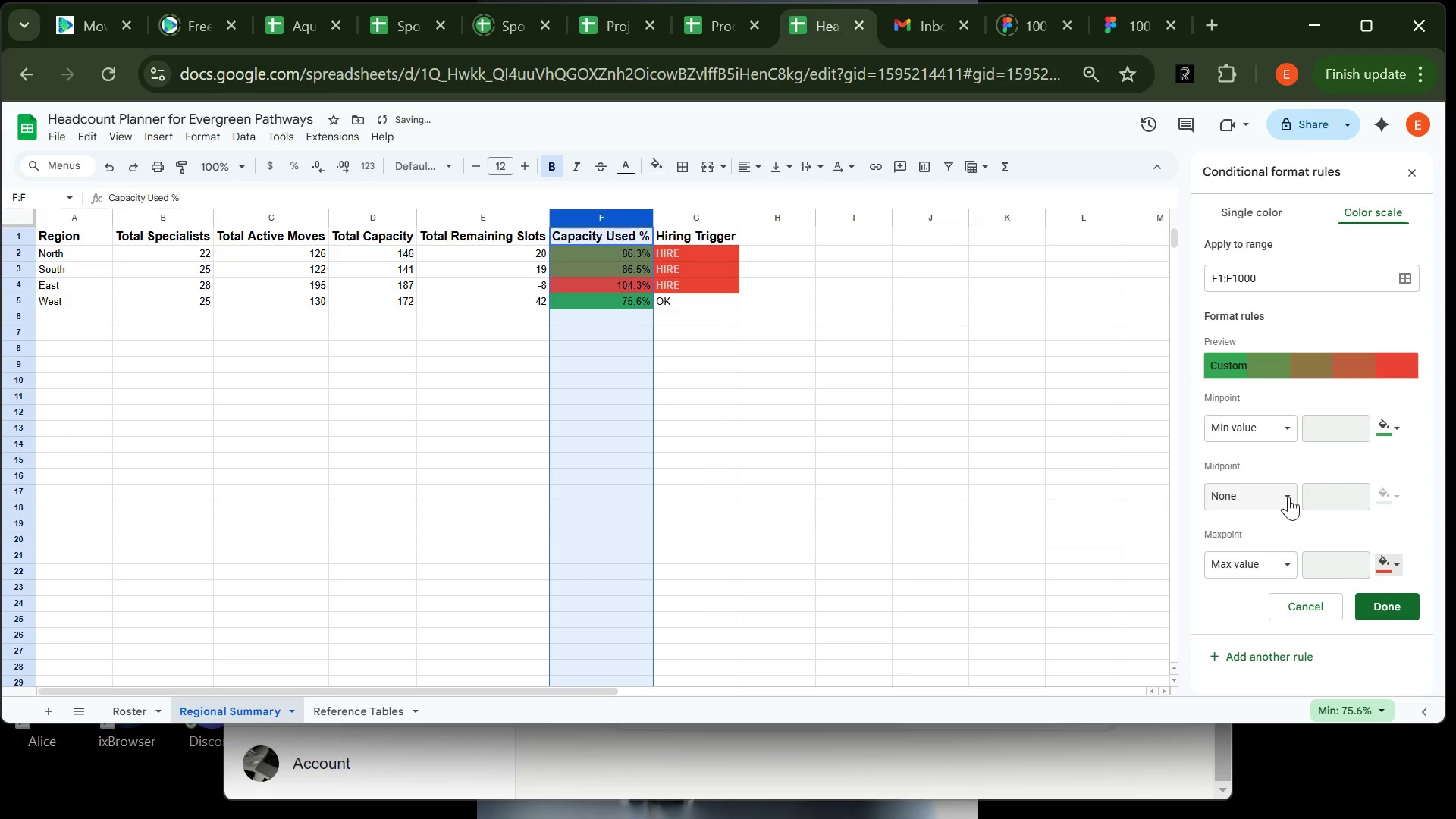 
left_click([1289, 423])
 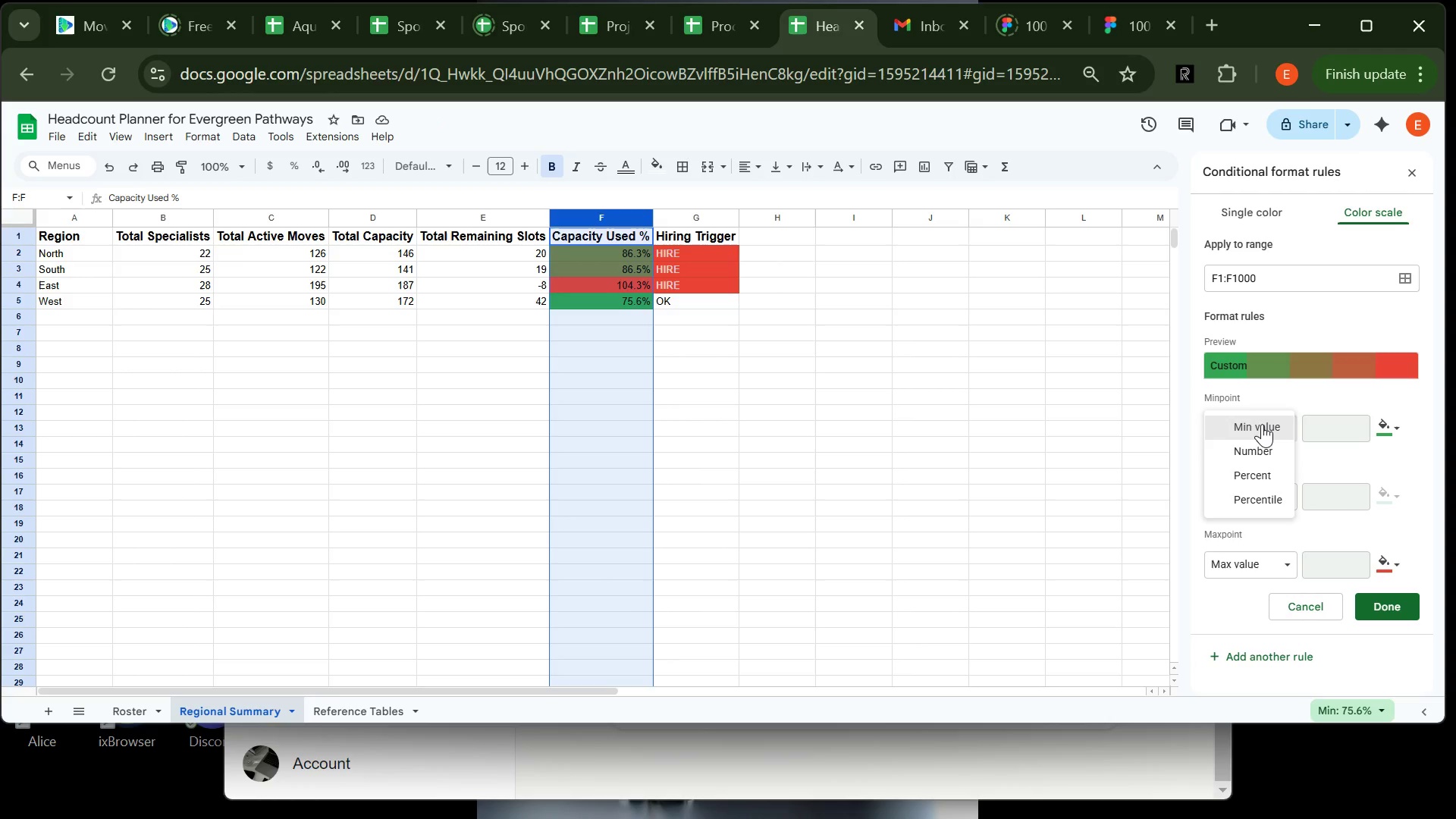 
left_click([1262, 424])
 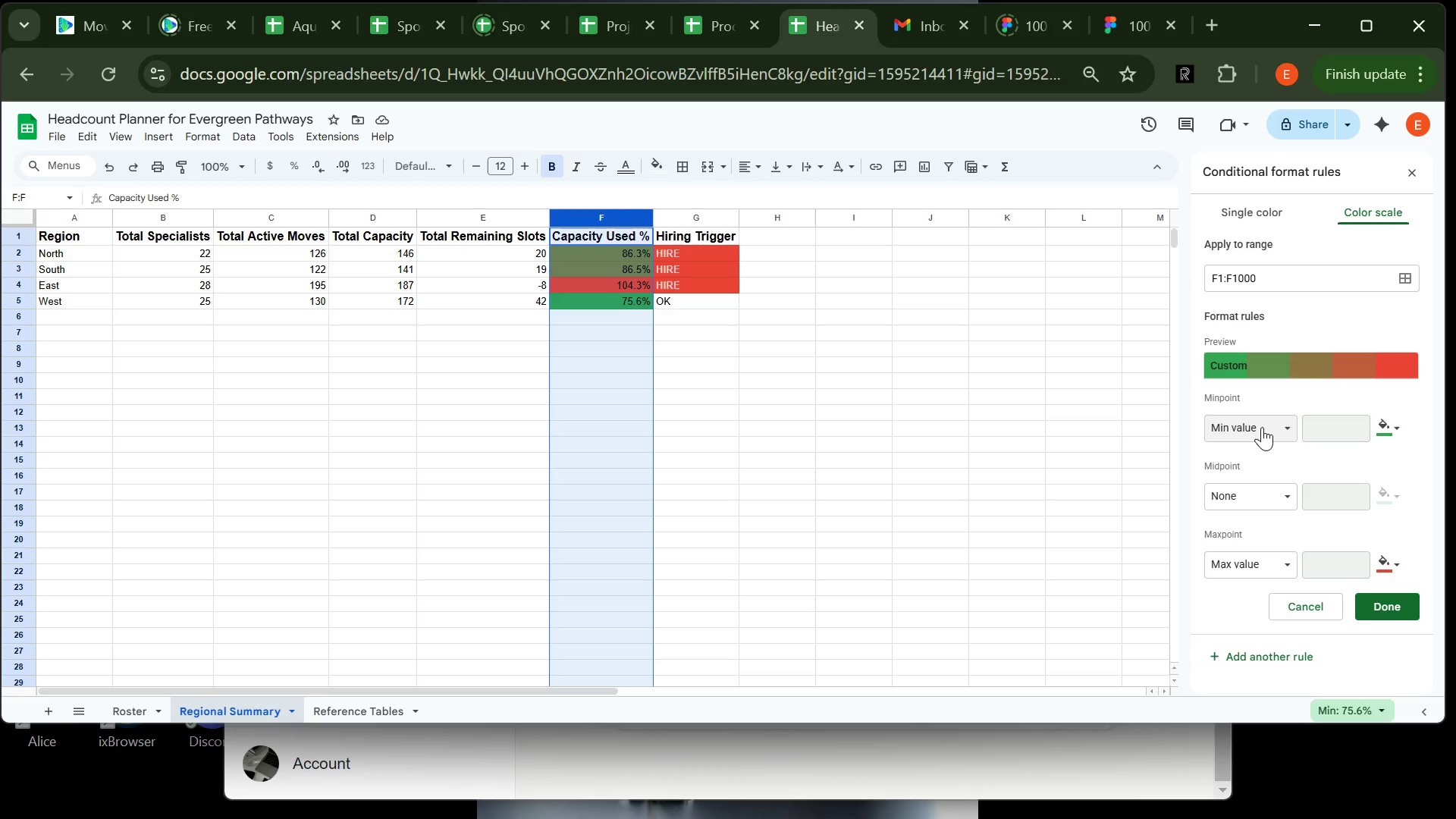 
wait(7.19)
 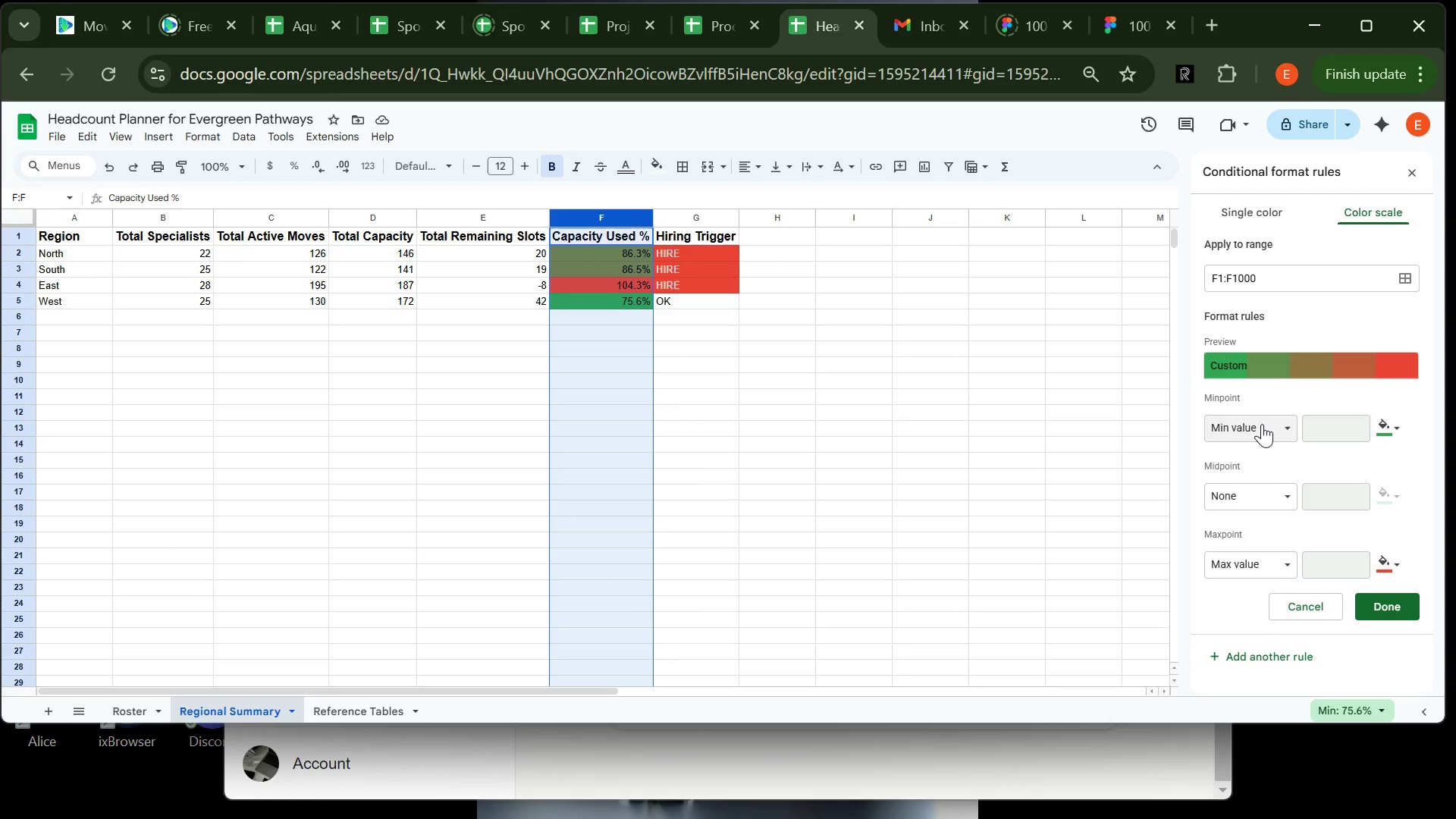 
left_click([1301, 368])
 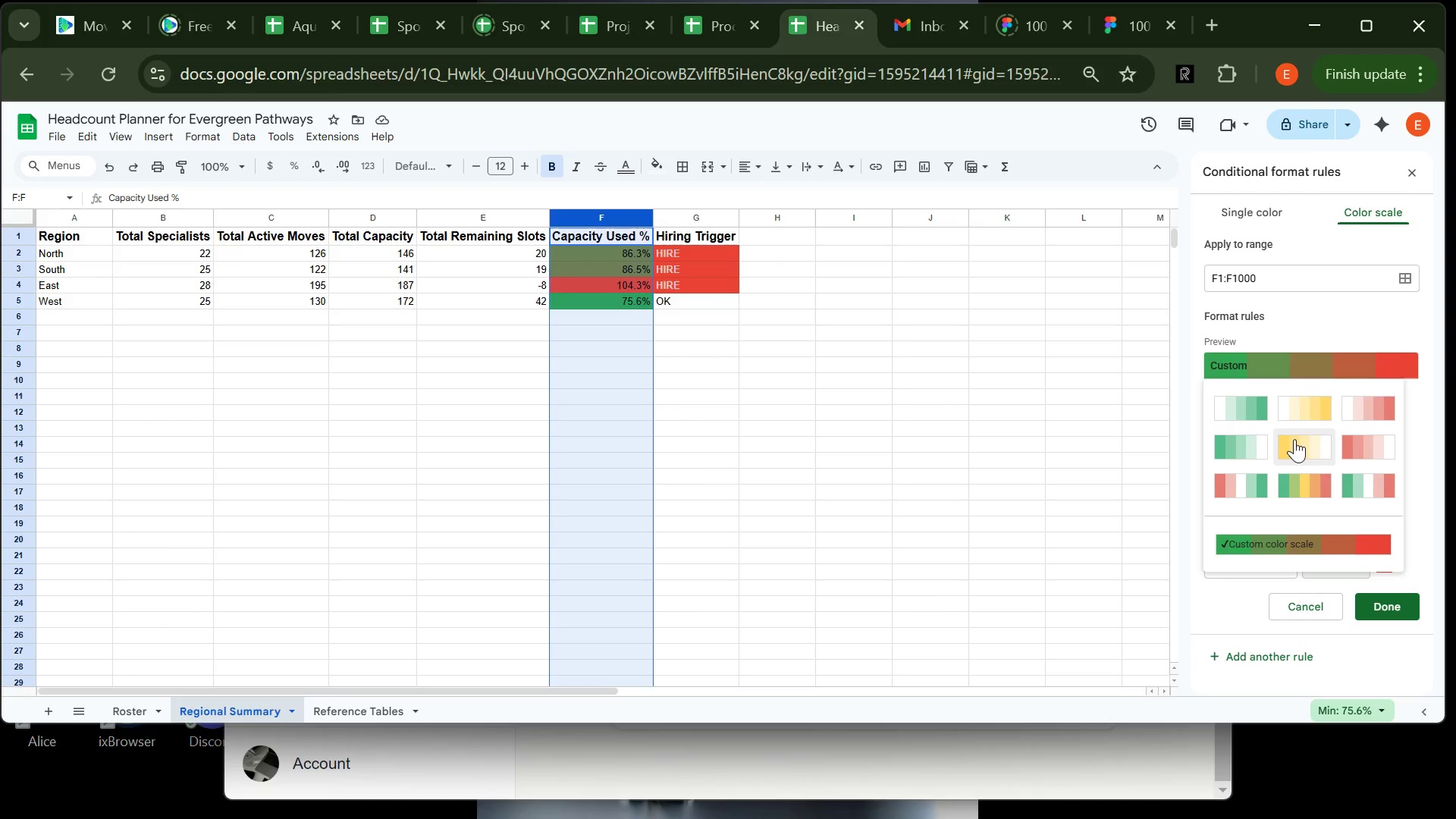 
wait(8.66)
 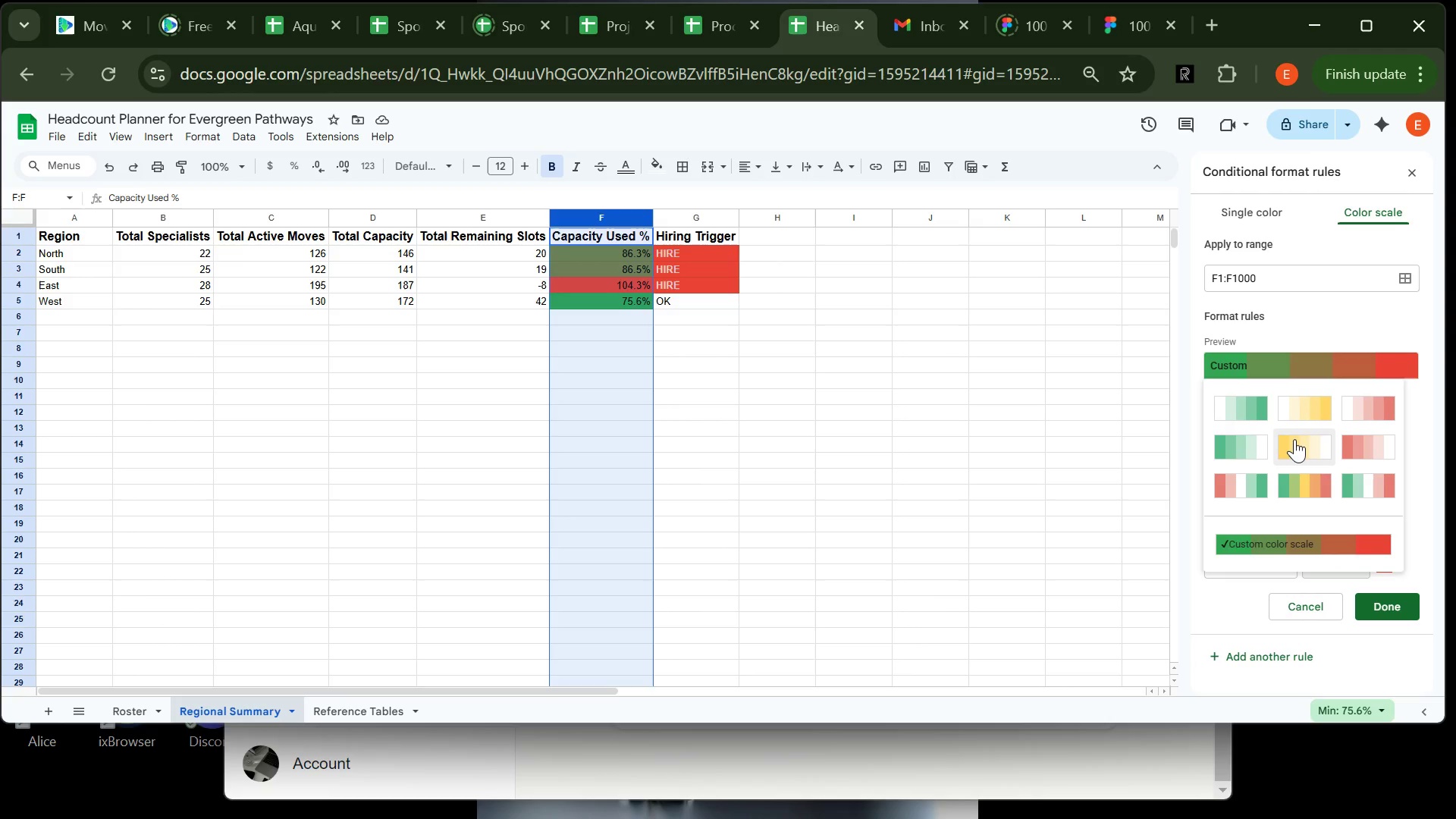 
left_click([1298, 486])
 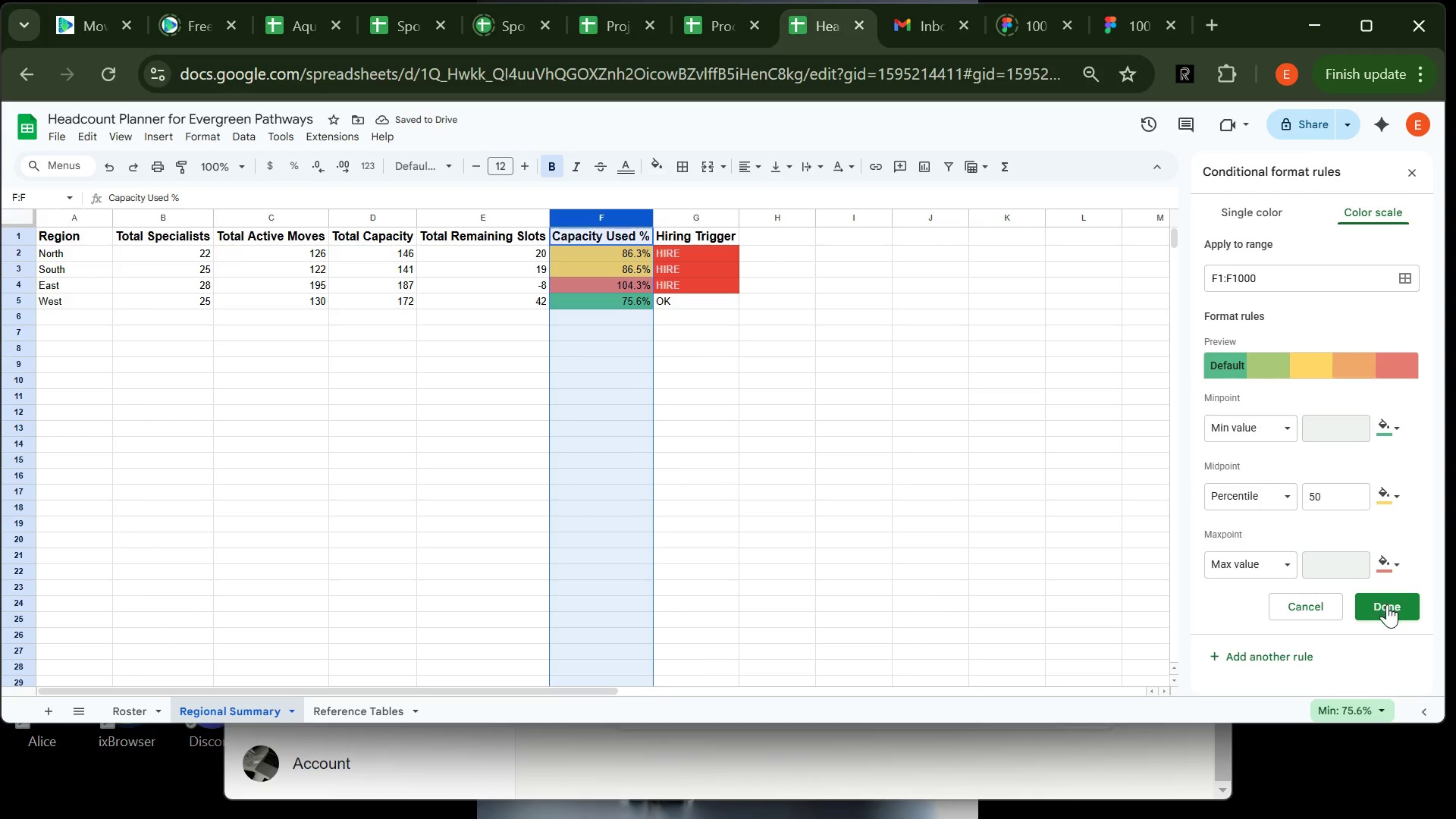 
wait(6.53)
 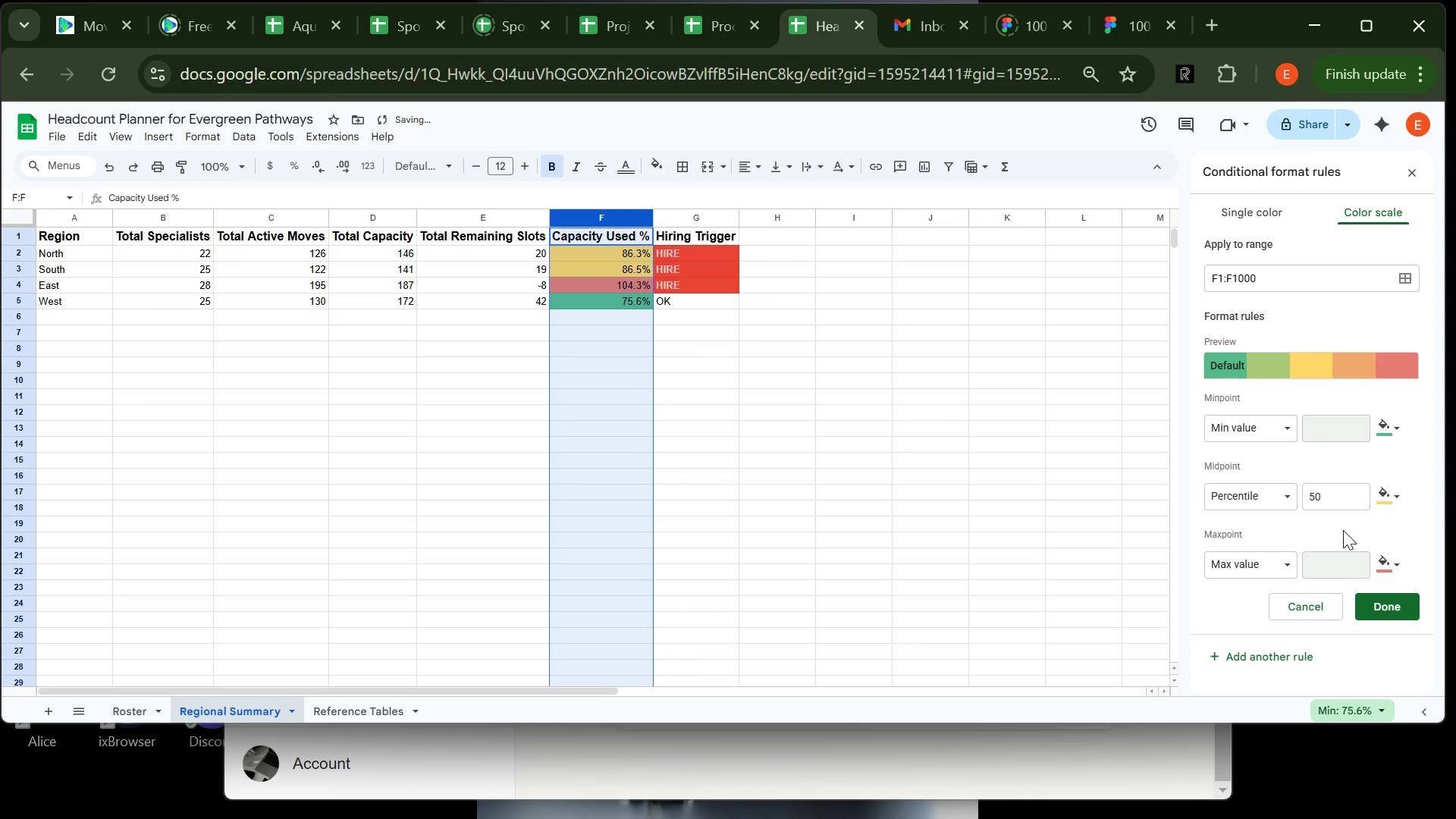 
left_click([1391, 612])
 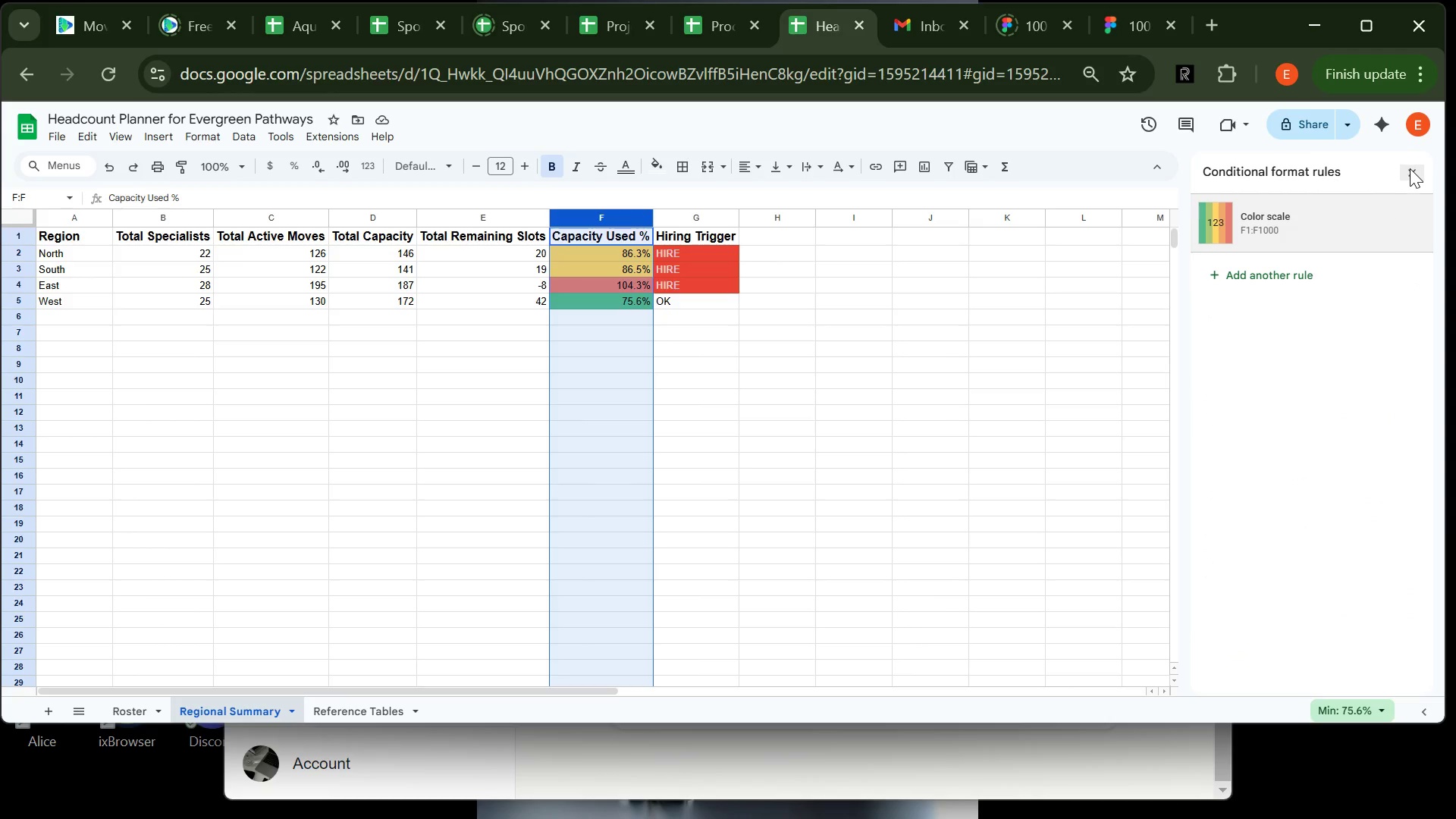 
left_click([1410, 168])
 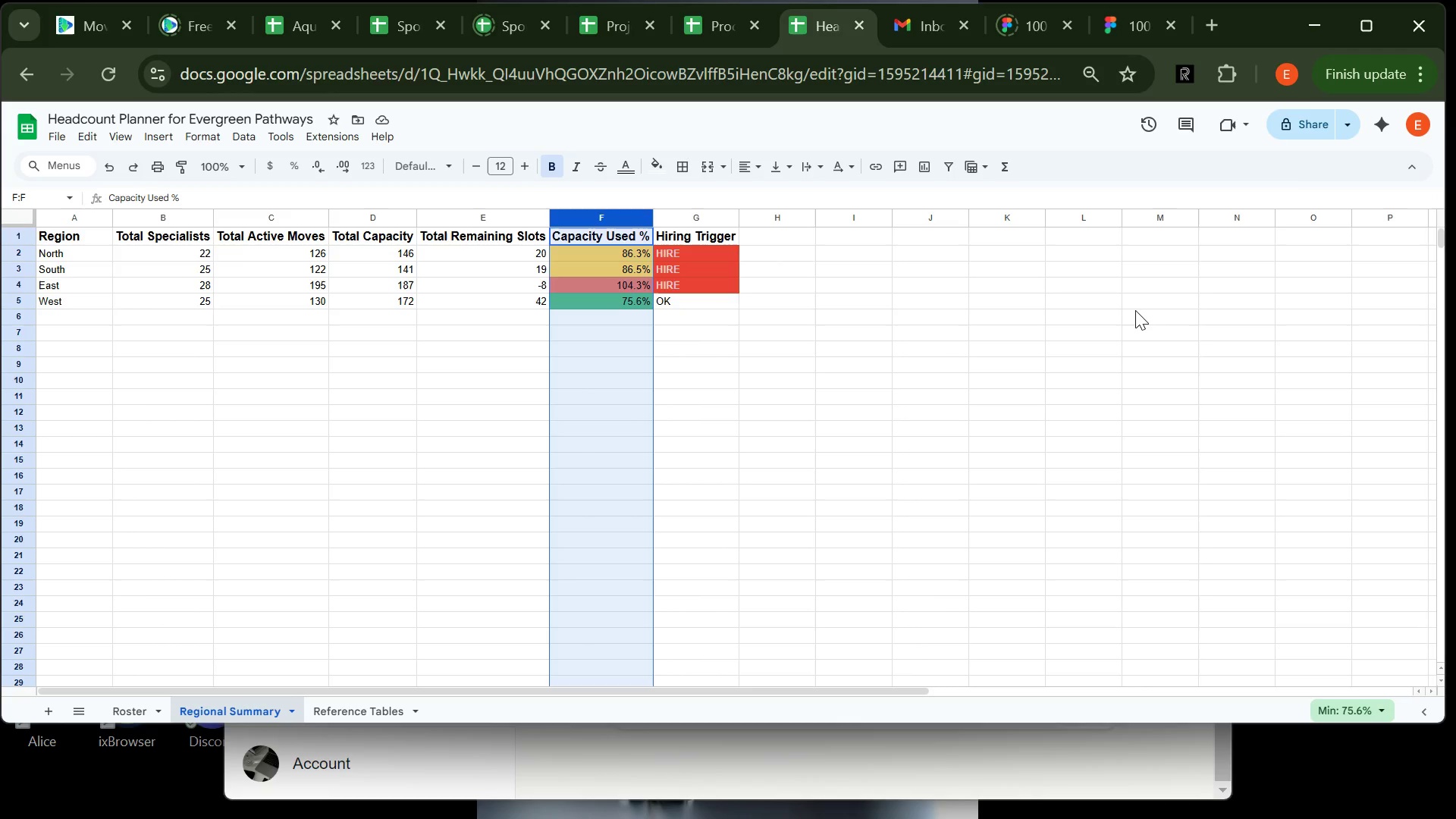 
wait(11.17)
 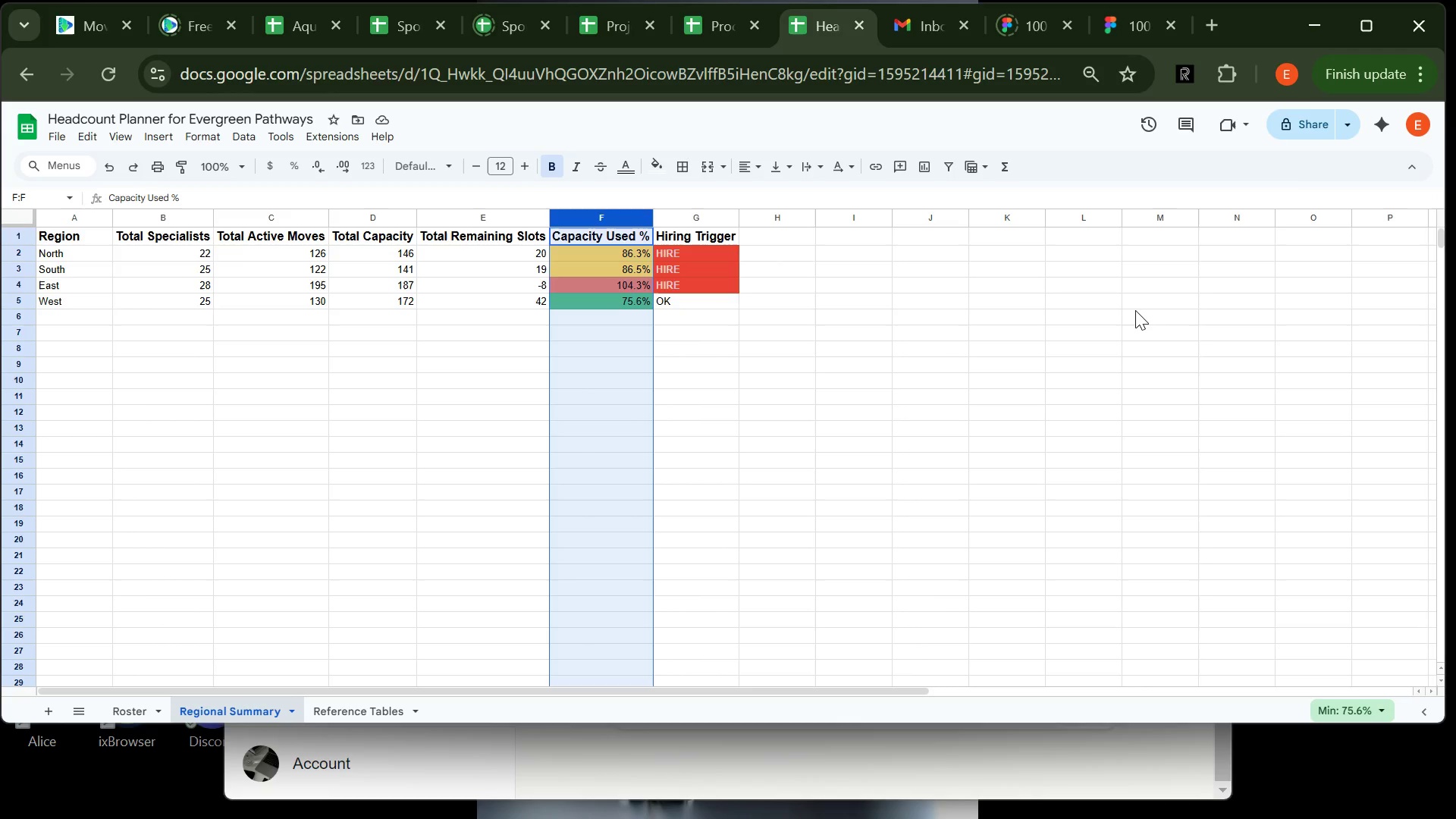 
left_click([724, 283])
 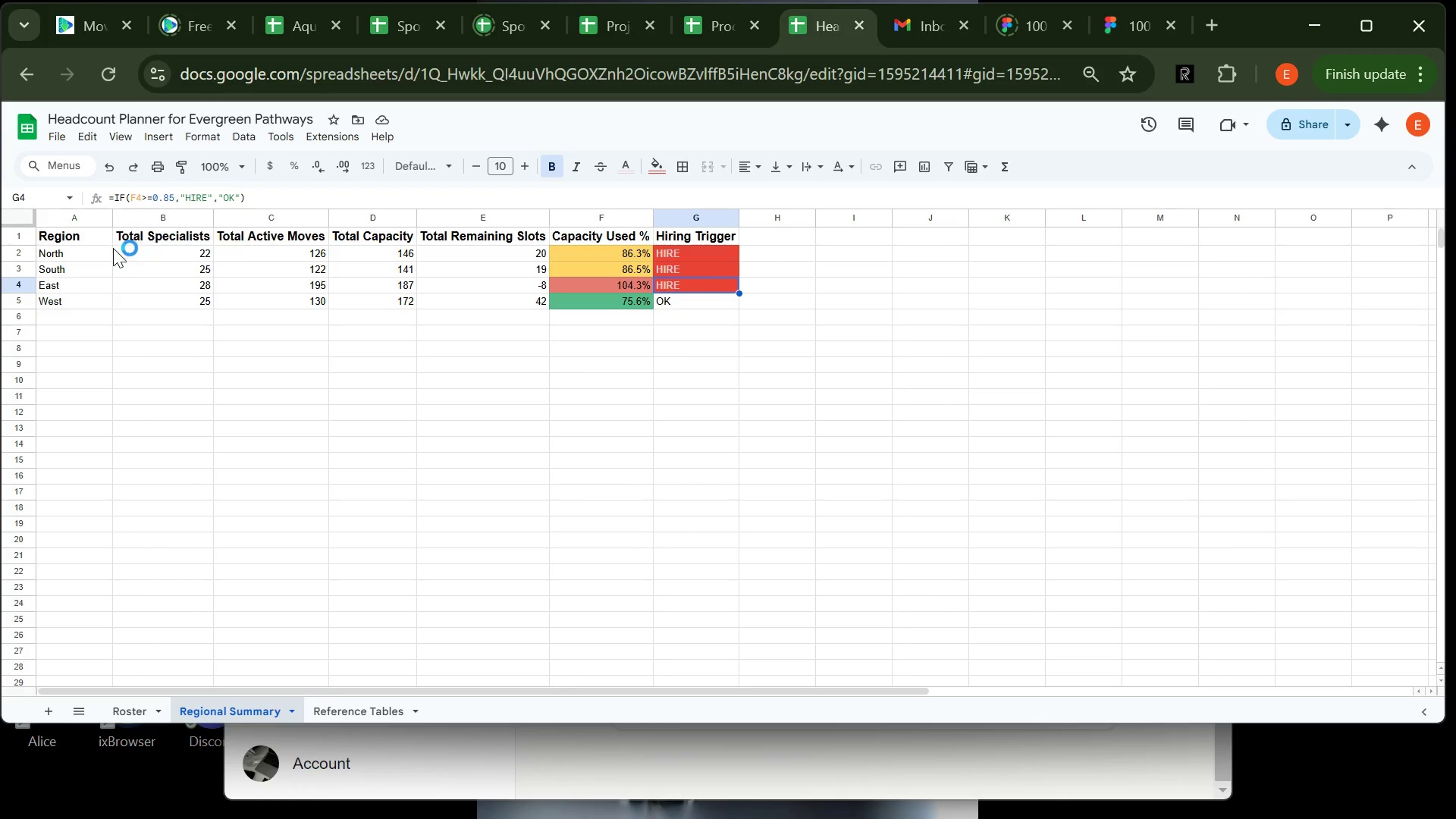 
left_click_drag(start_coordinate=[87, 231], to_coordinate=[697, 306])
 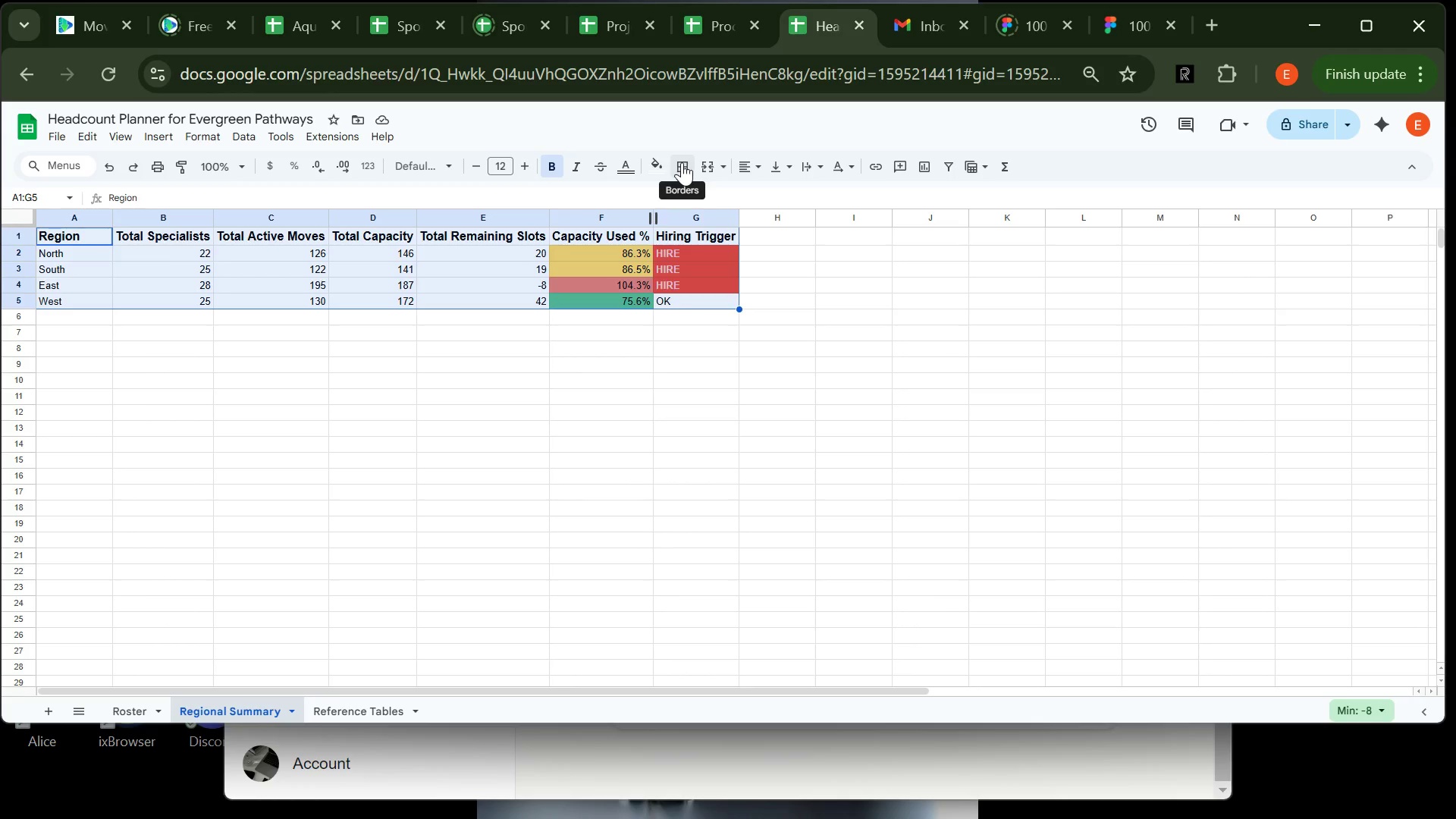 
left_click([682, 162])
 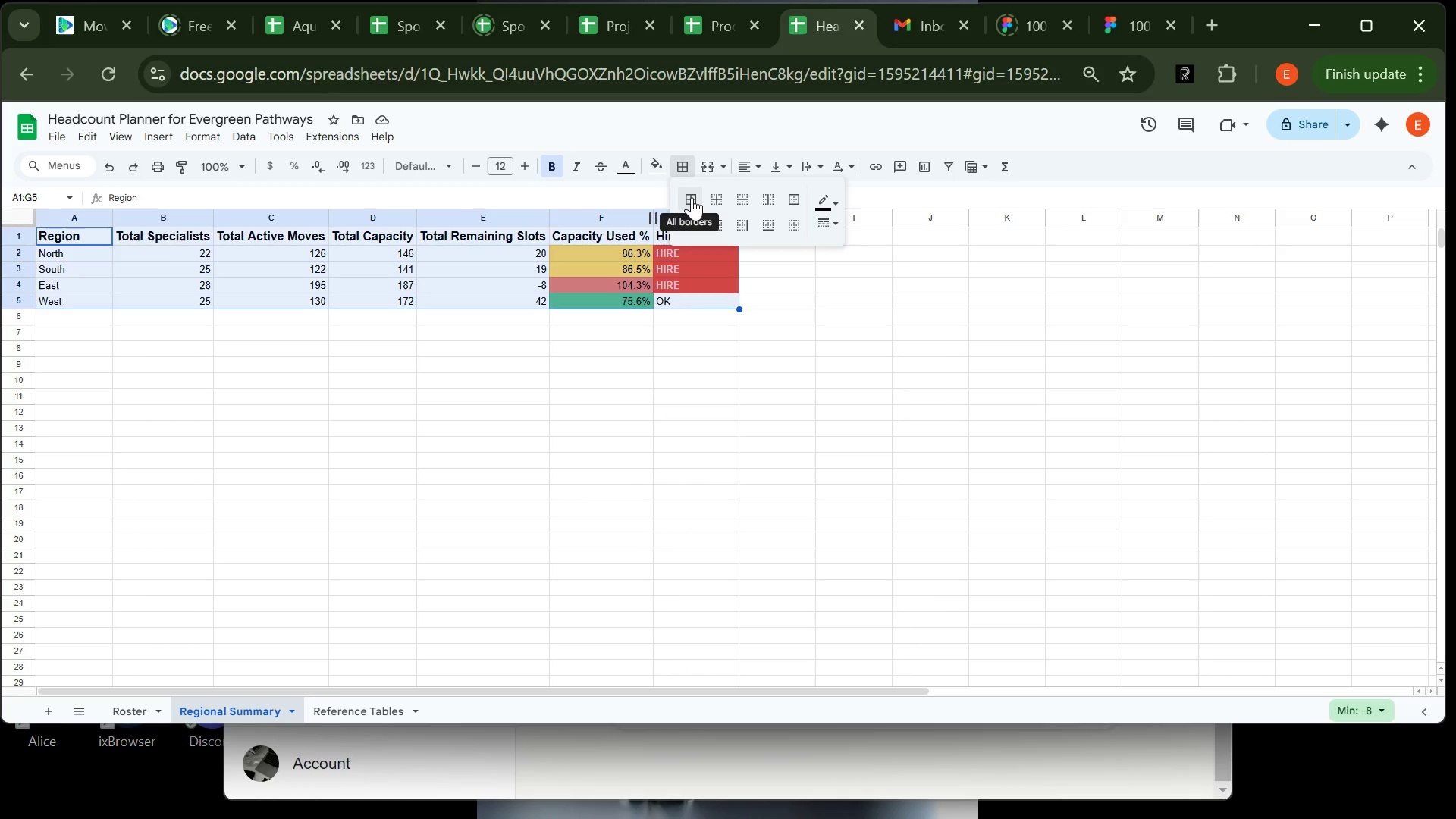 
left_click([692, 197])
 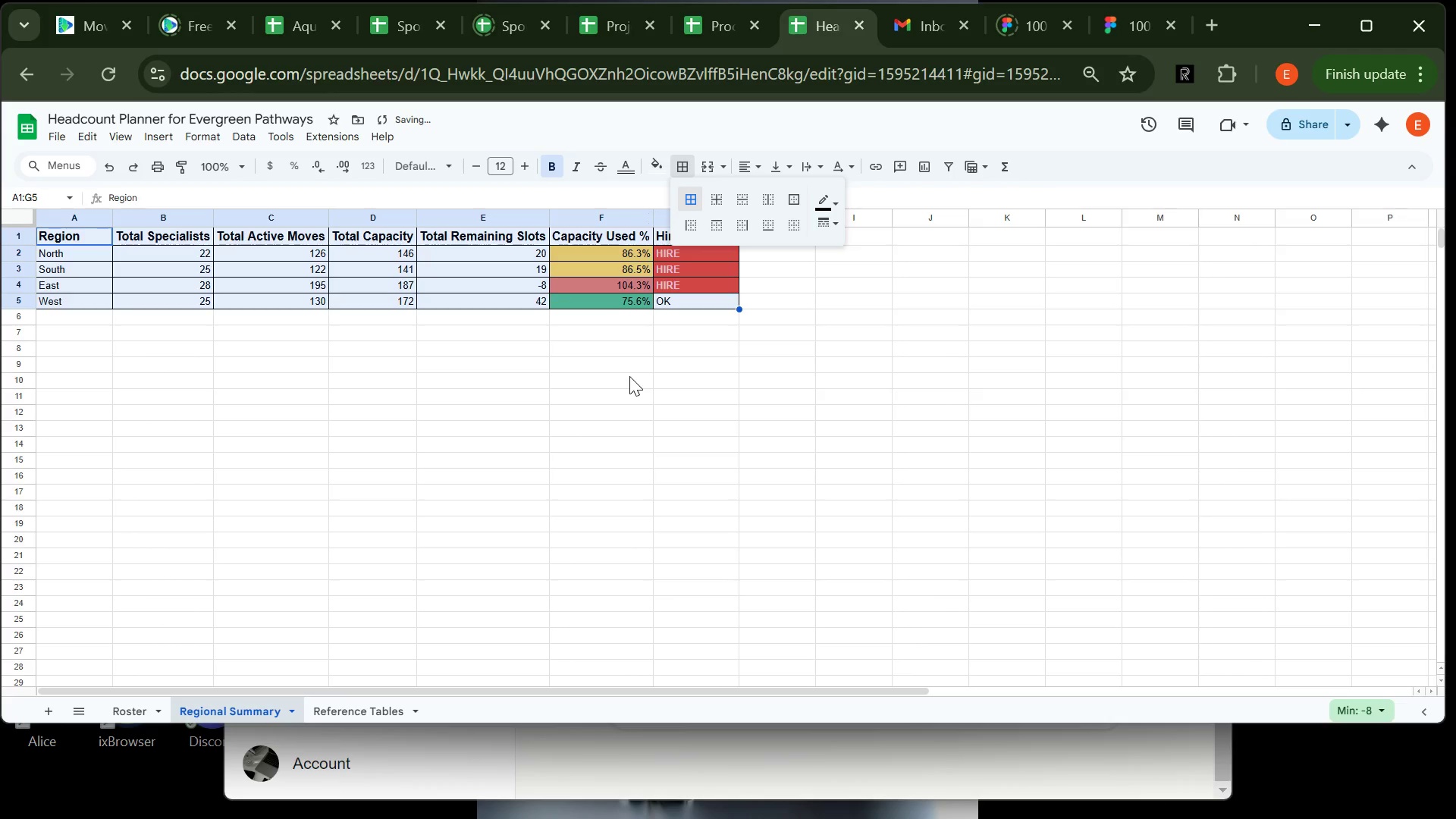 
left_click([629, 376])
 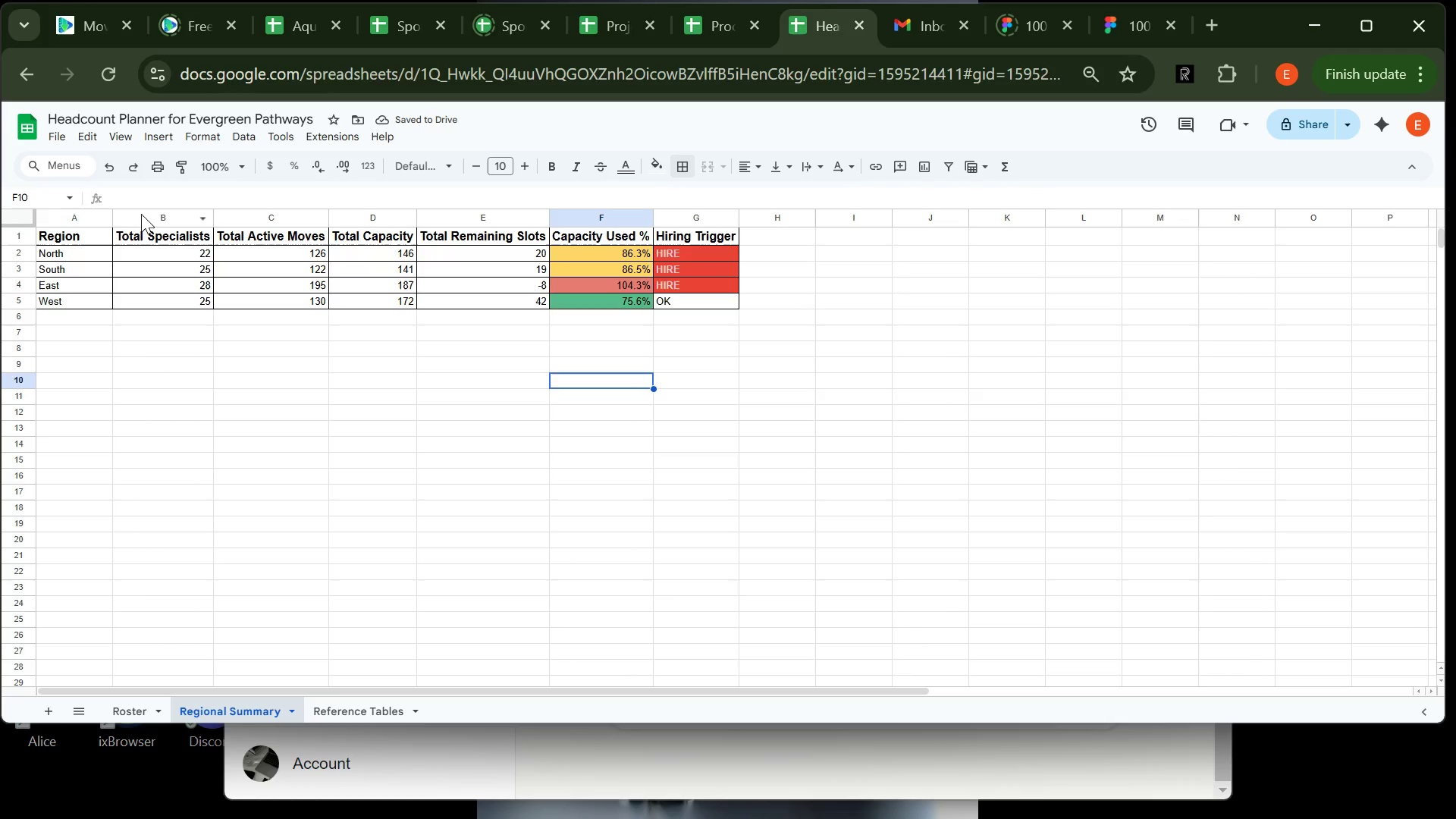 
left_click_drag(start_coordinate=[139, 216], to_coordinate=[672, 275])
 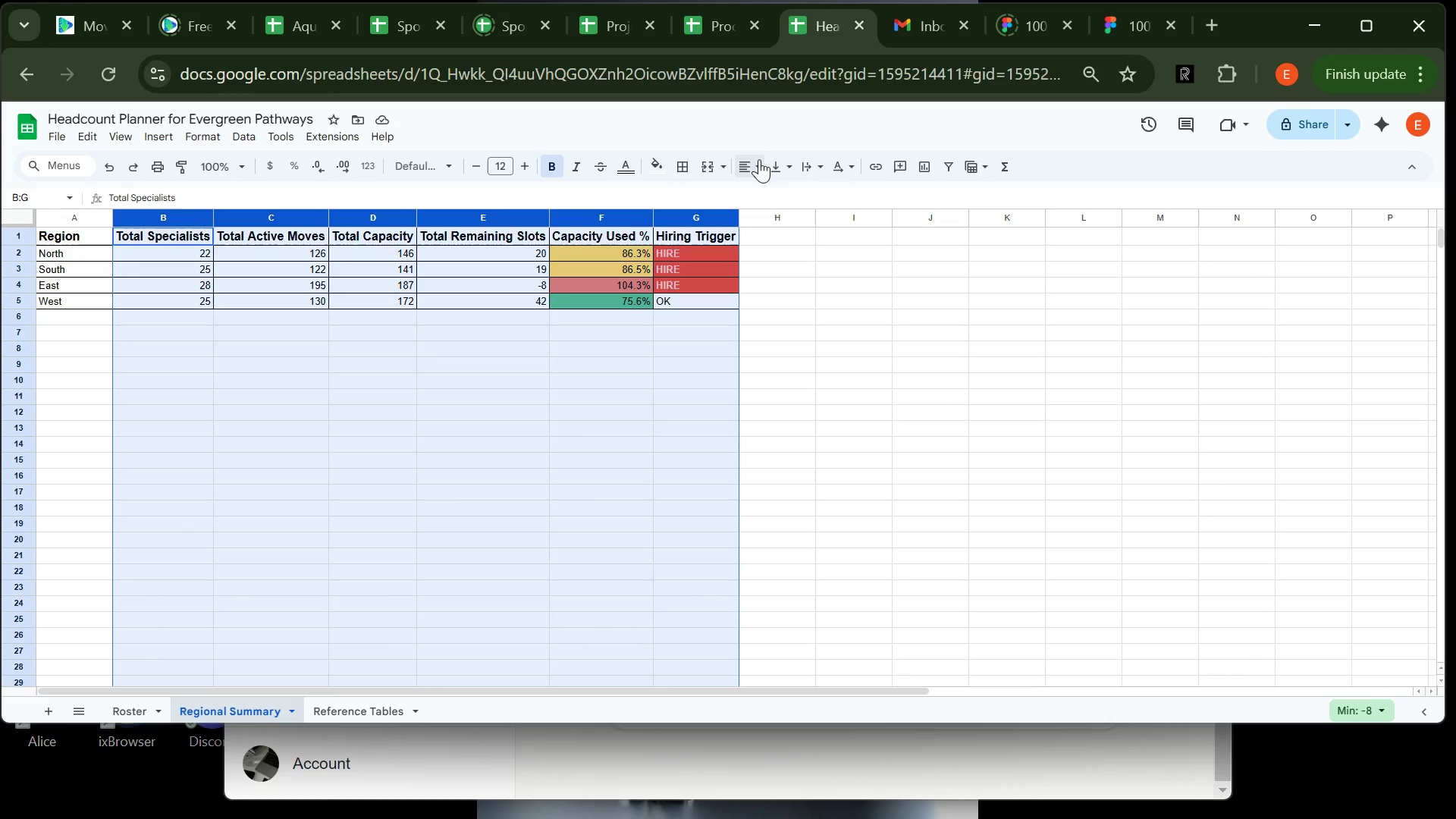 
left_click([759, 159])
 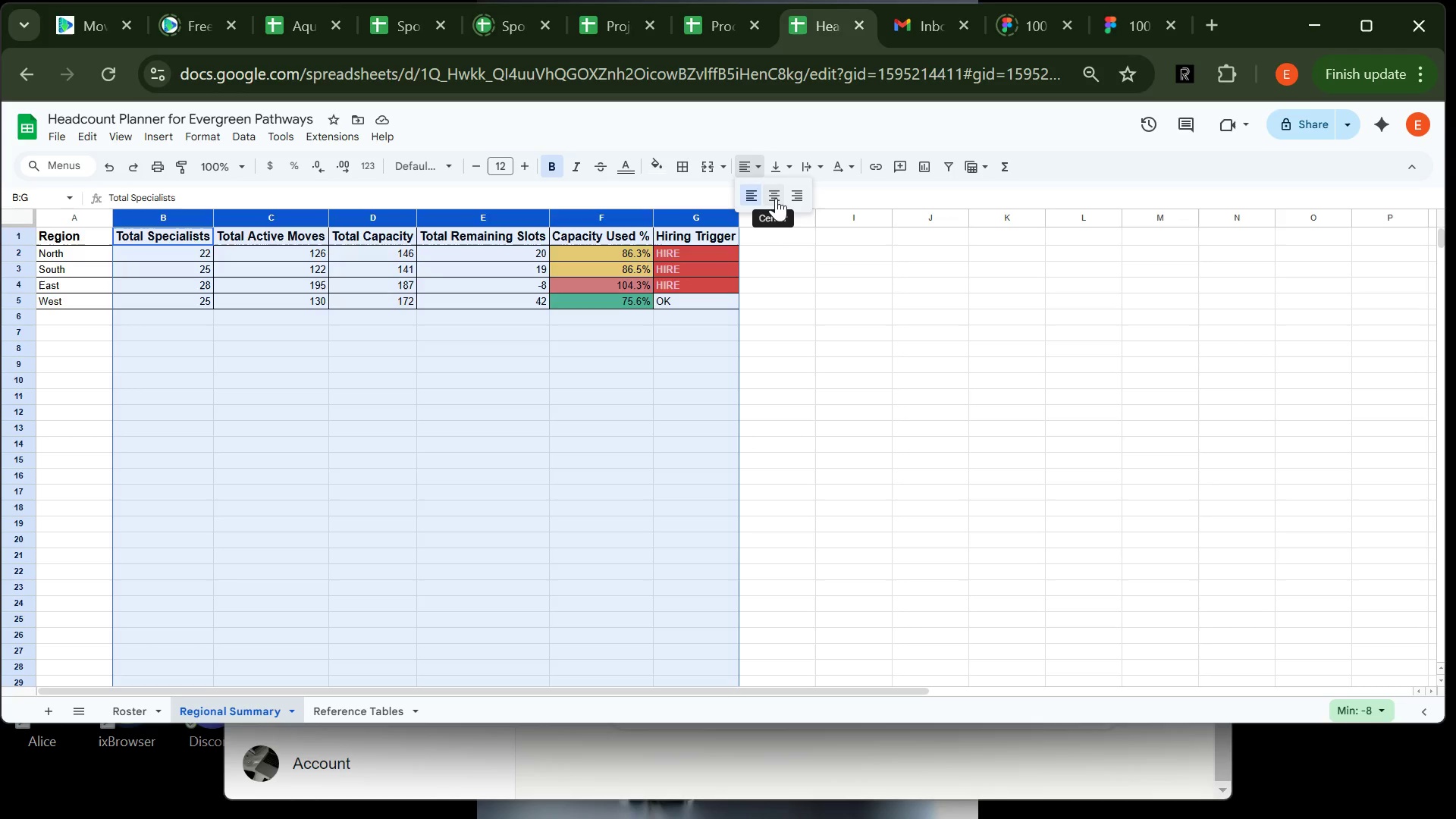 
left_click([776, 198])
 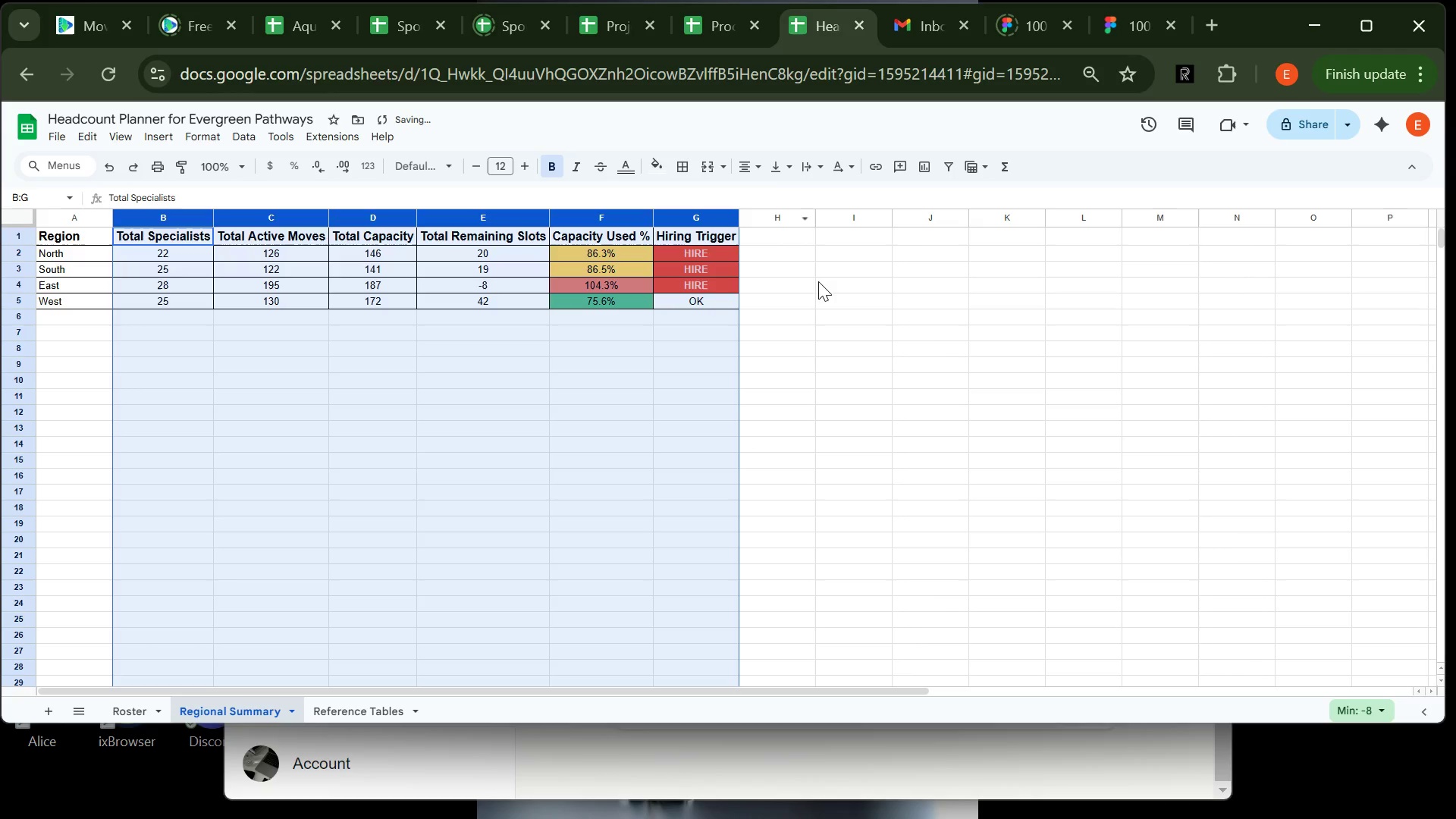 
left_click([819, 281])
 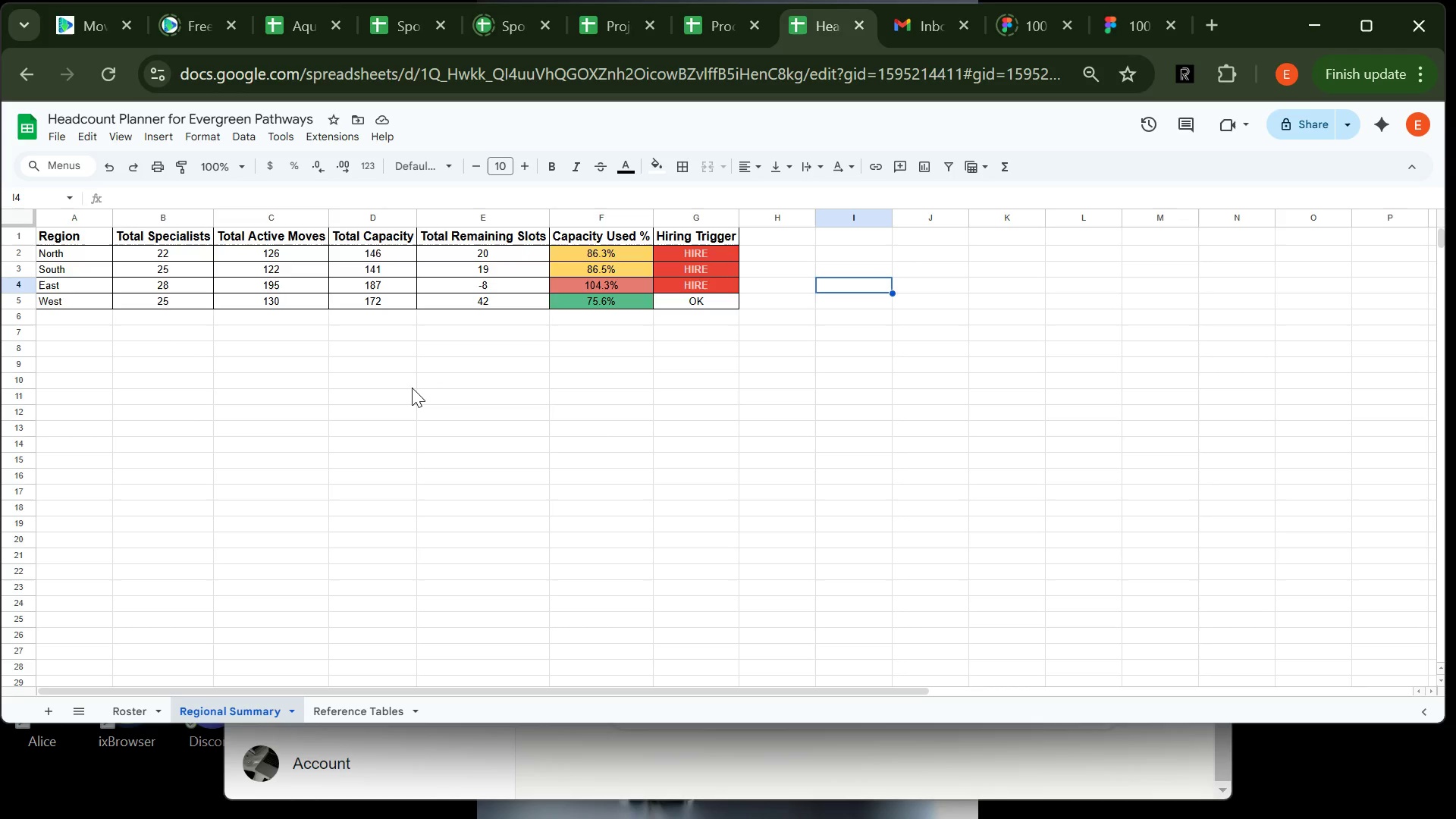 
wait(39.97)
 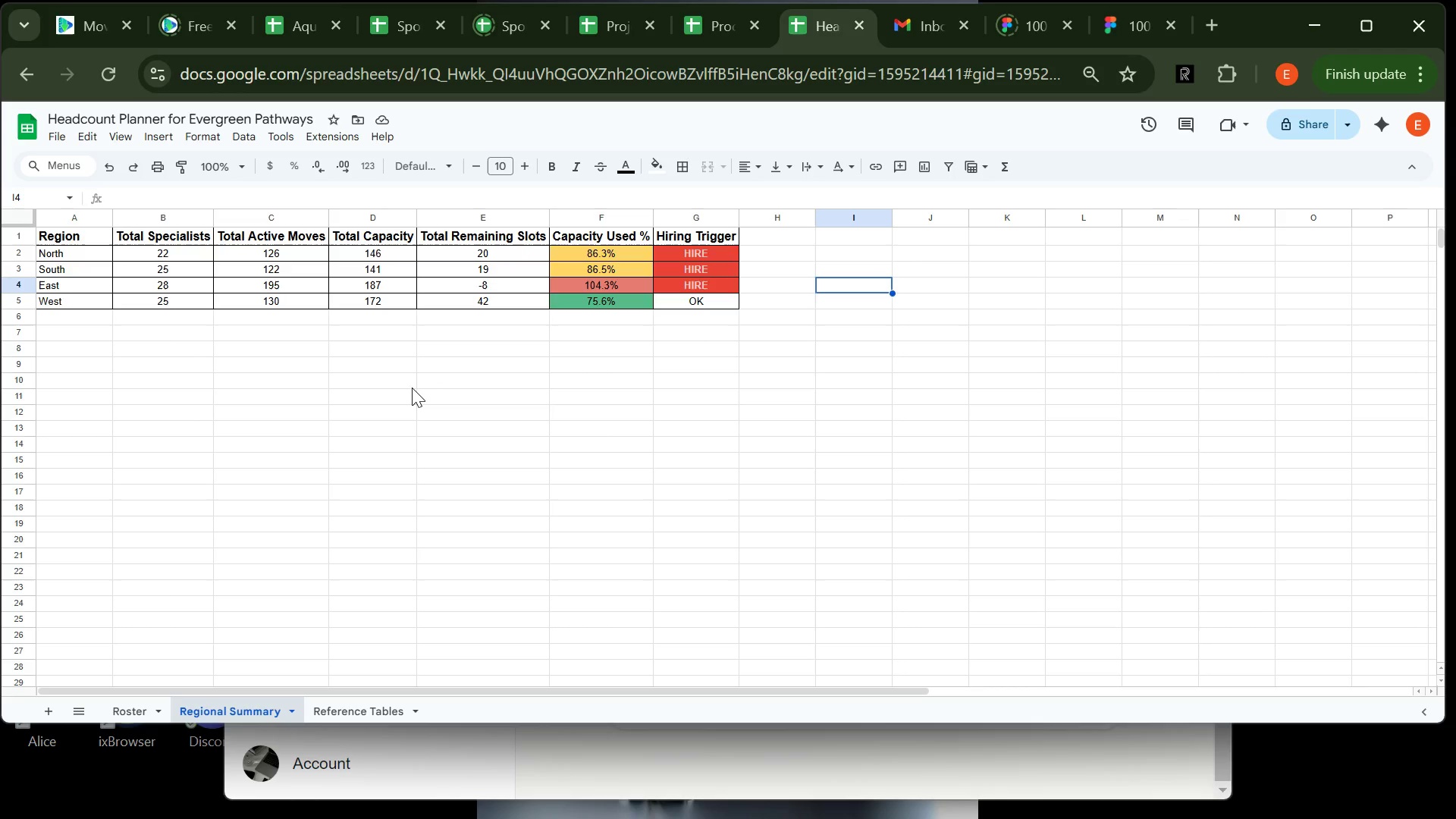 
left_click([51, 711])
 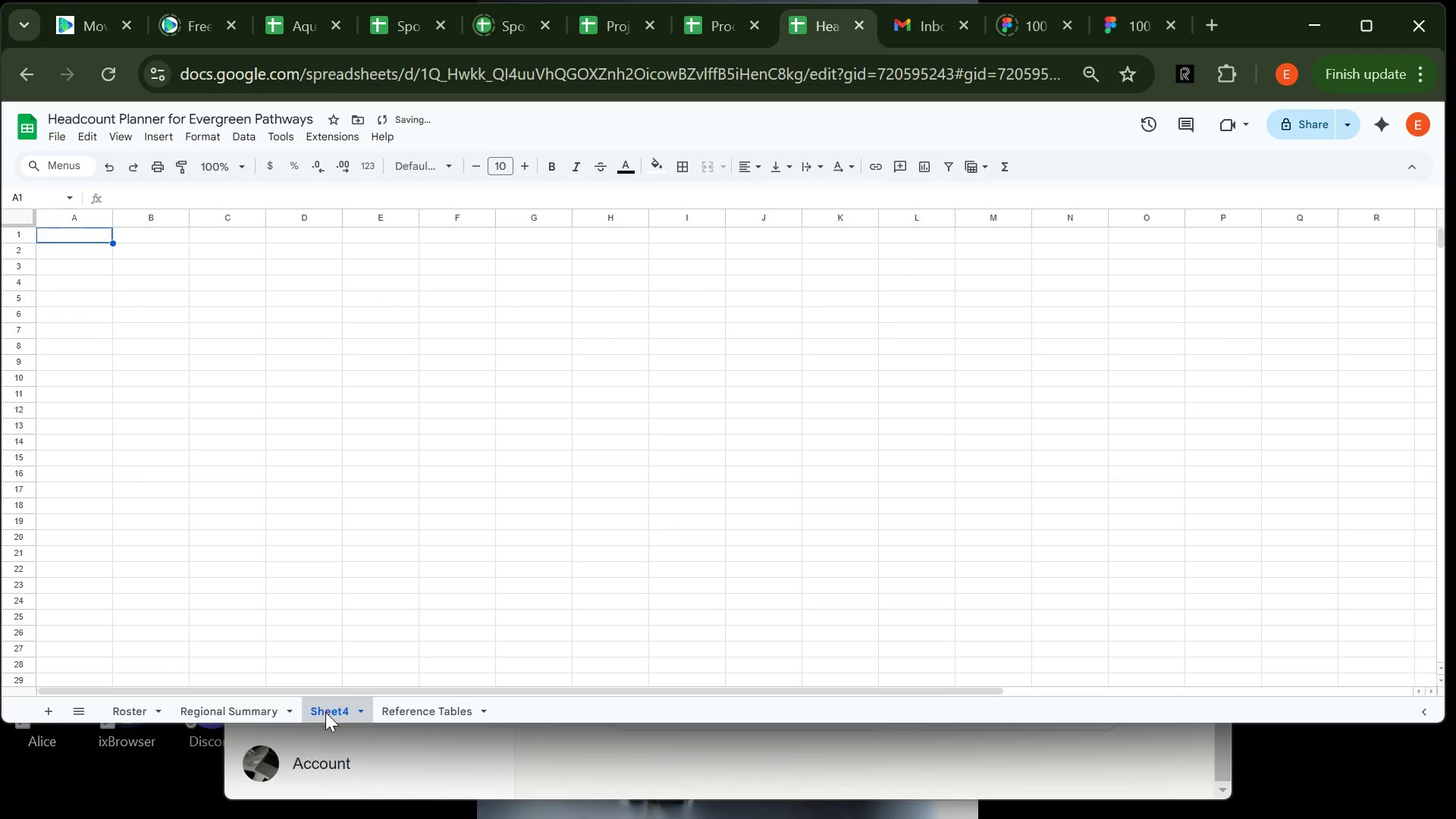 
double_click([326, 713])
 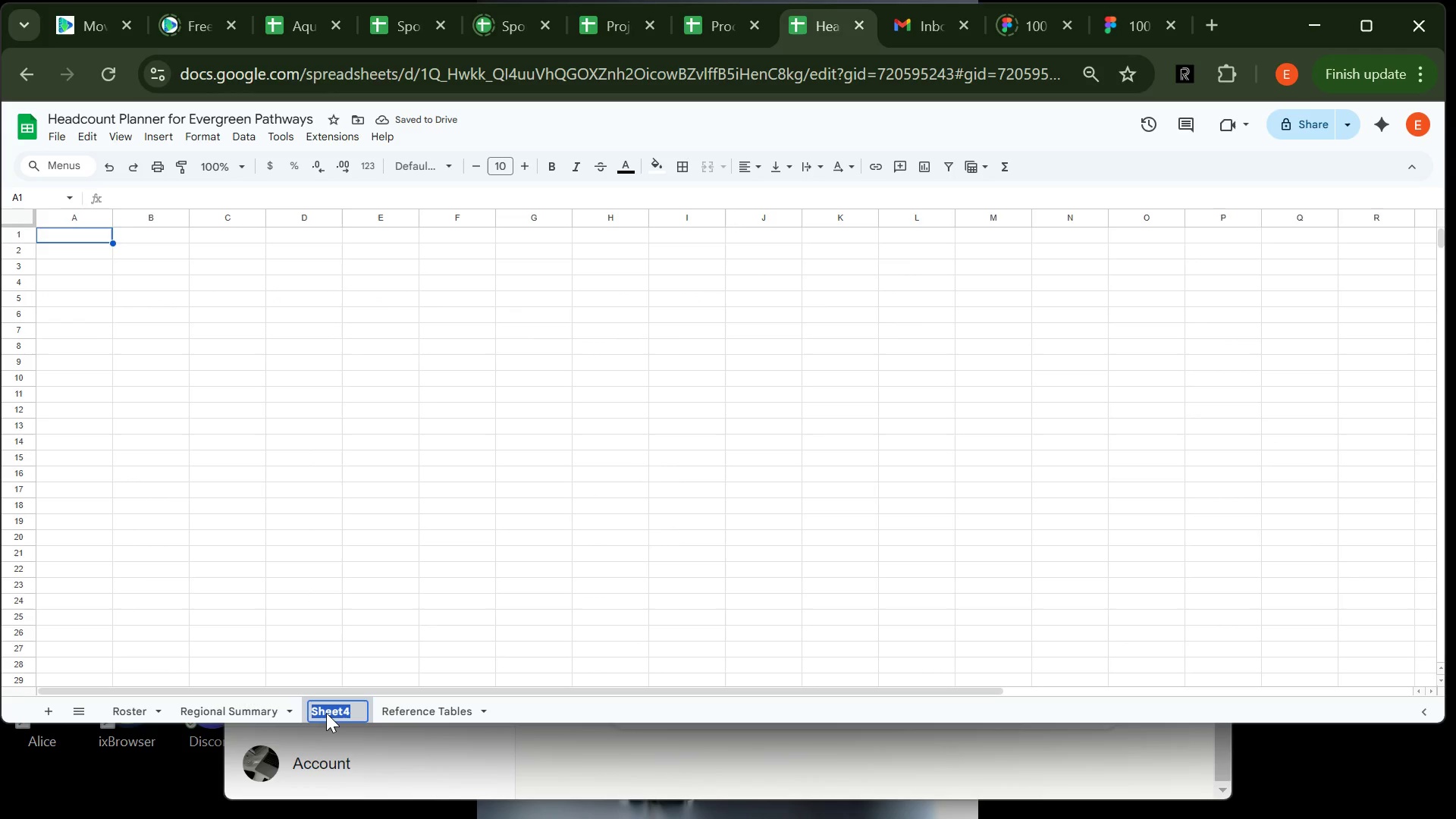 
type(Hiring Roadmap)
 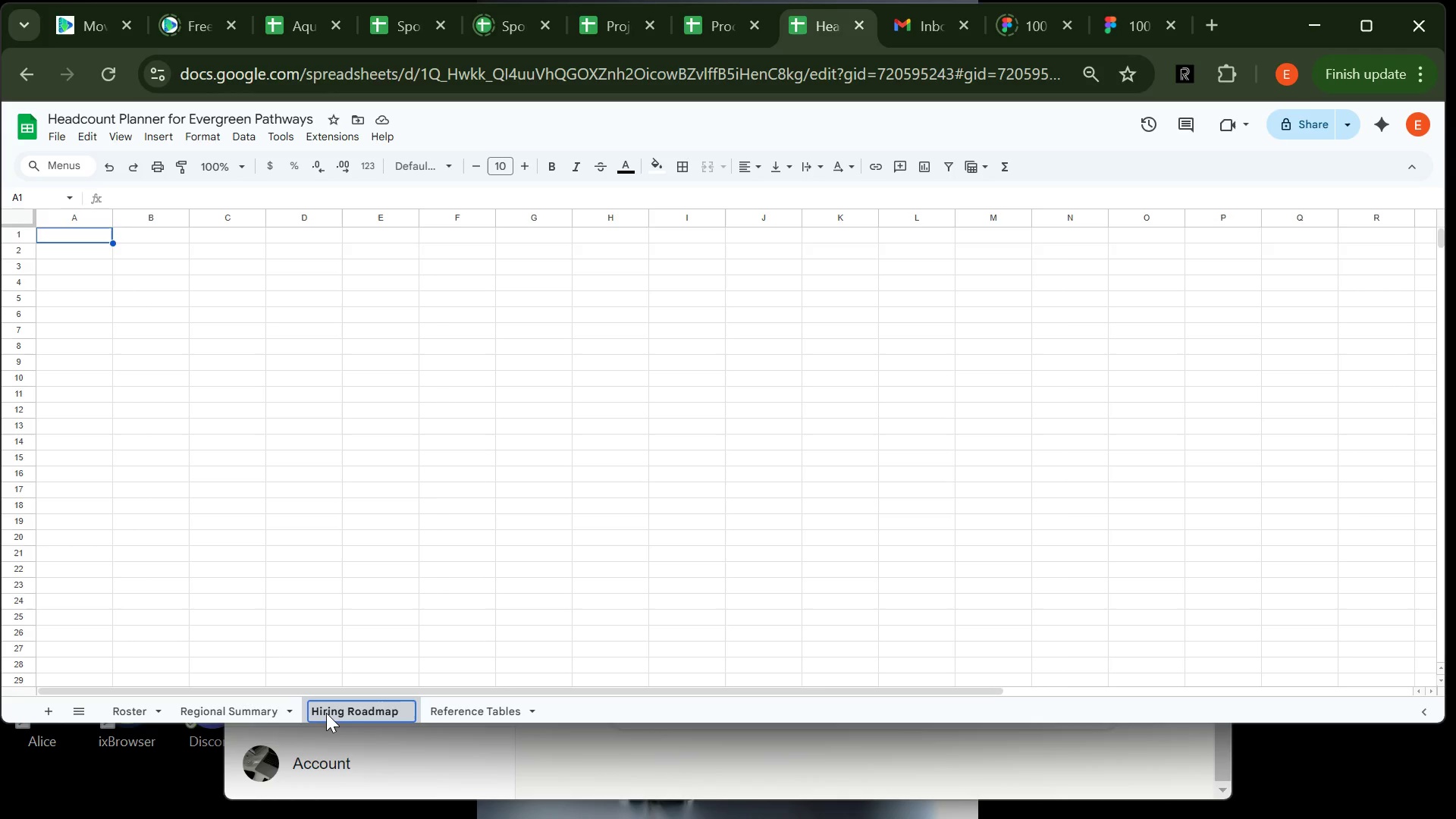 
key(Enter)
 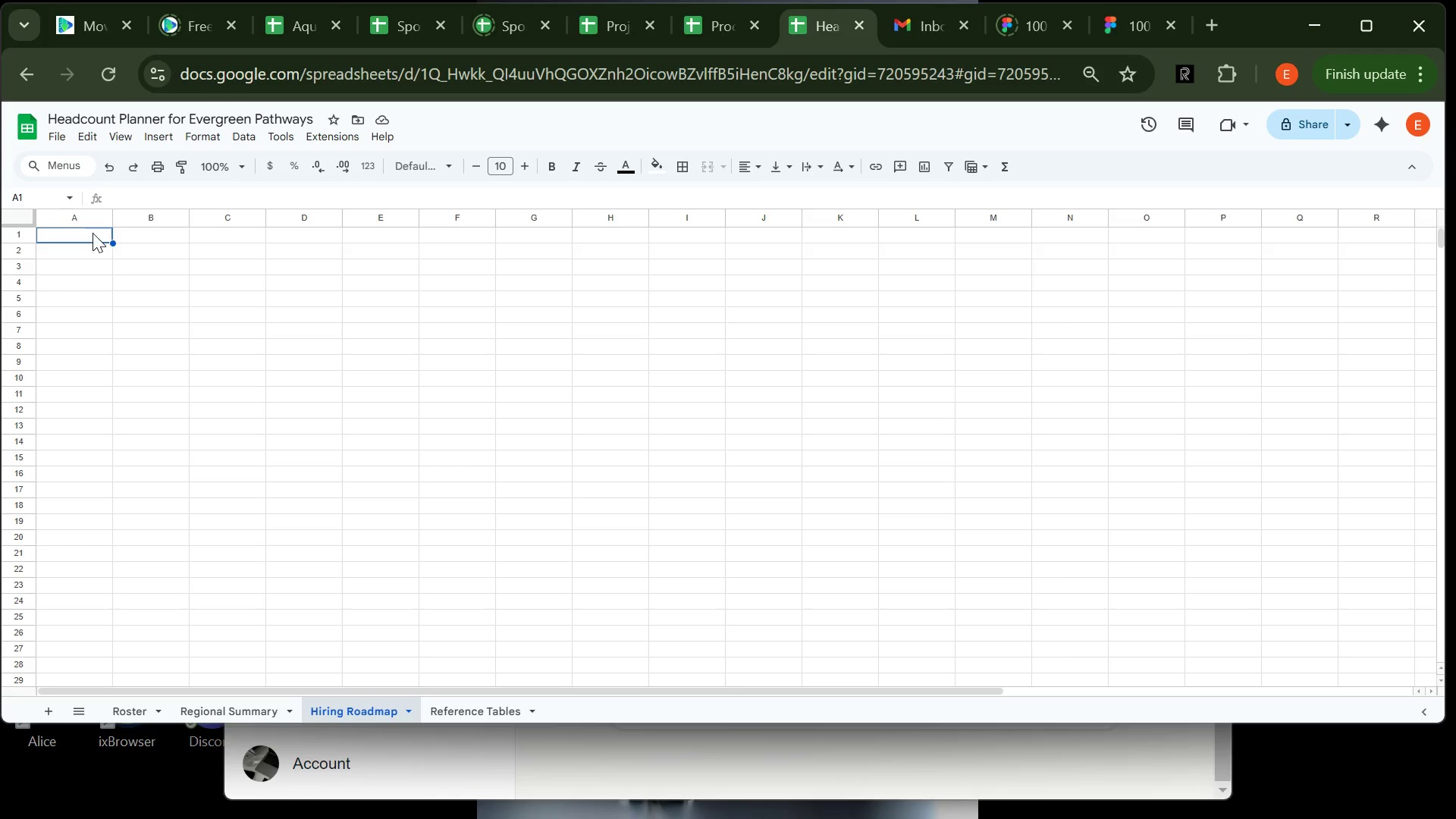 
wait(45.86)
 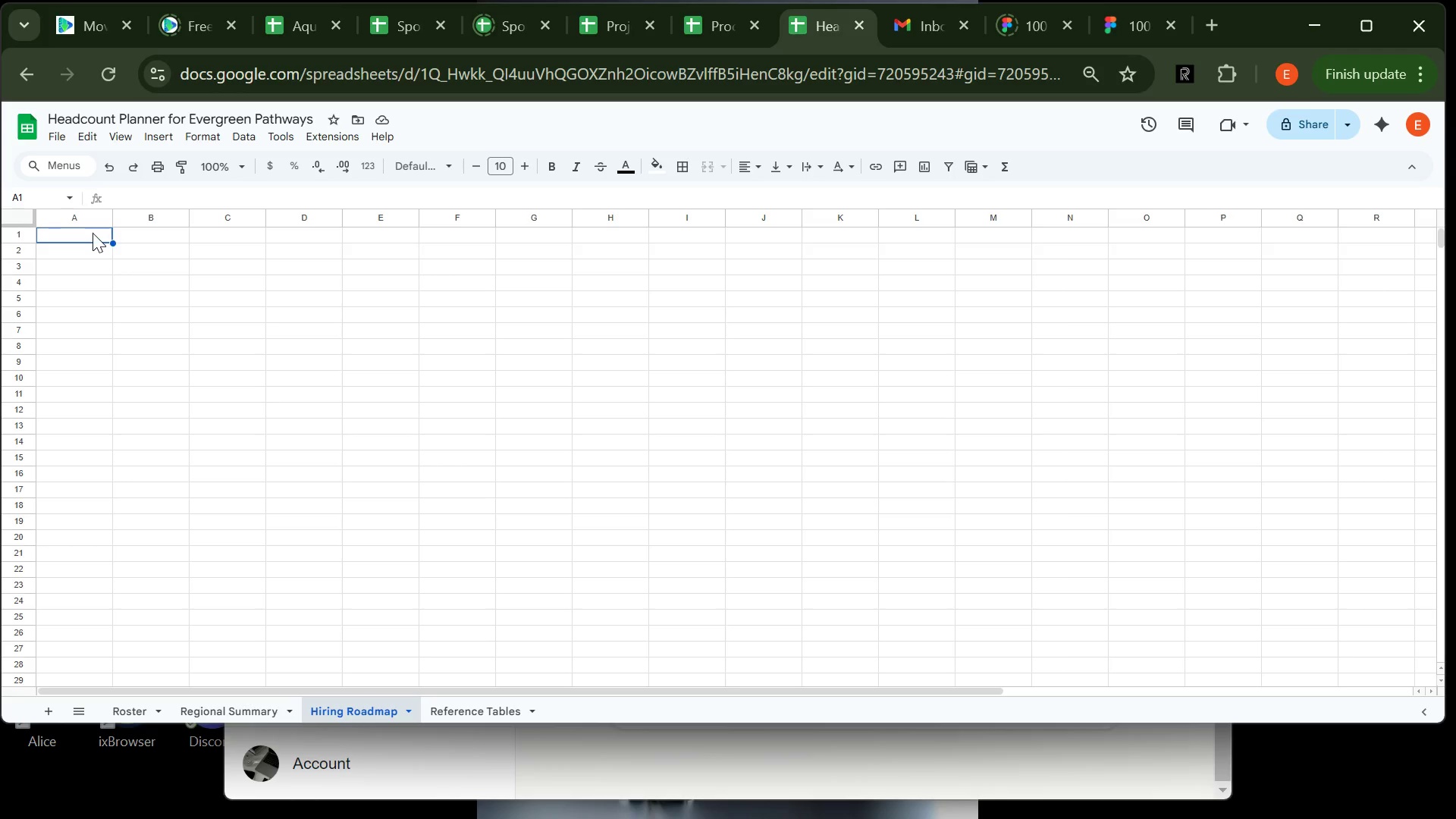 
type(Planned)
key(Backspace)
type(s)
key(Backspace)
type(d Start Date)
 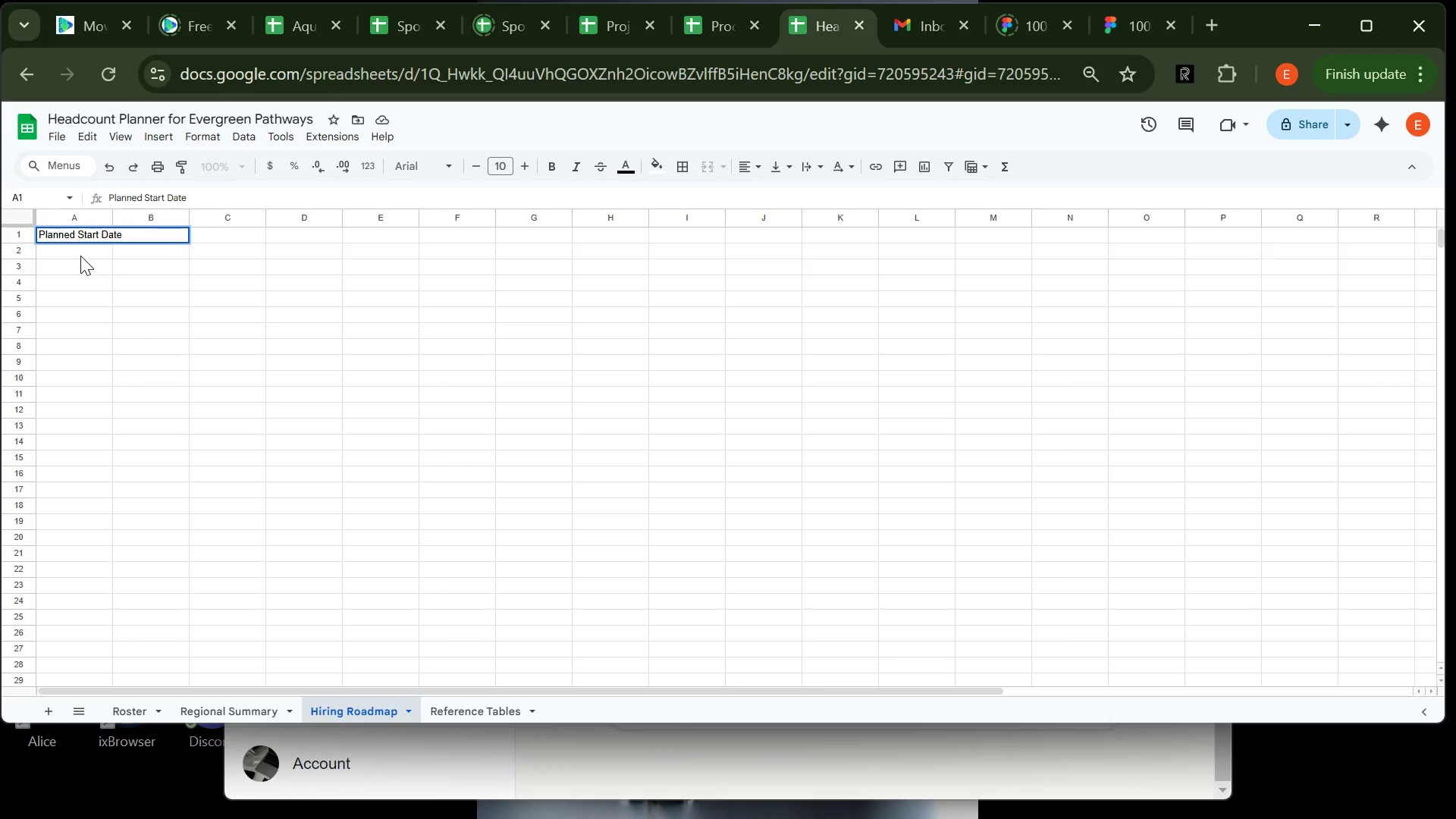 
key(Enter)
 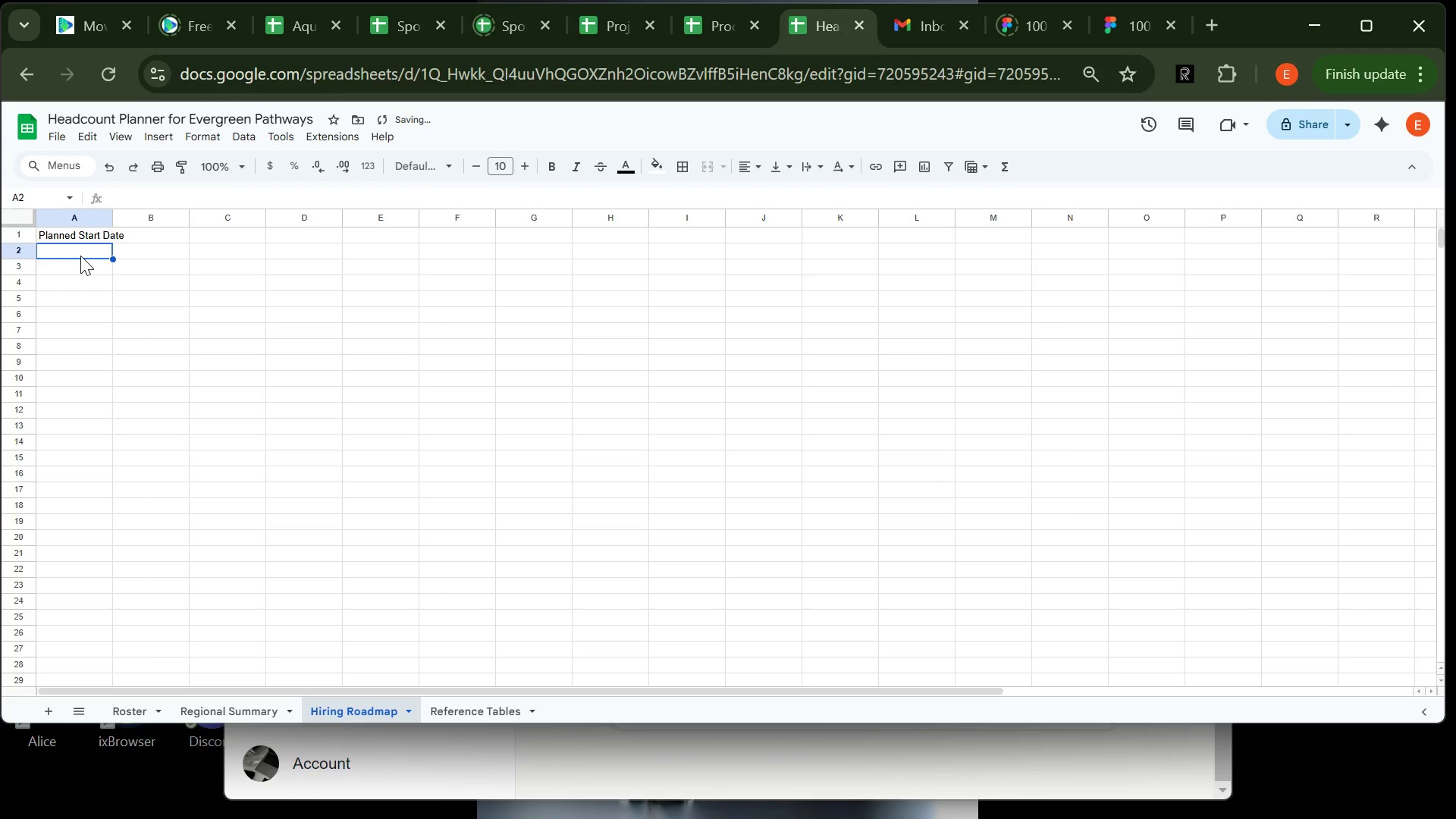 
key(Shift+J)
 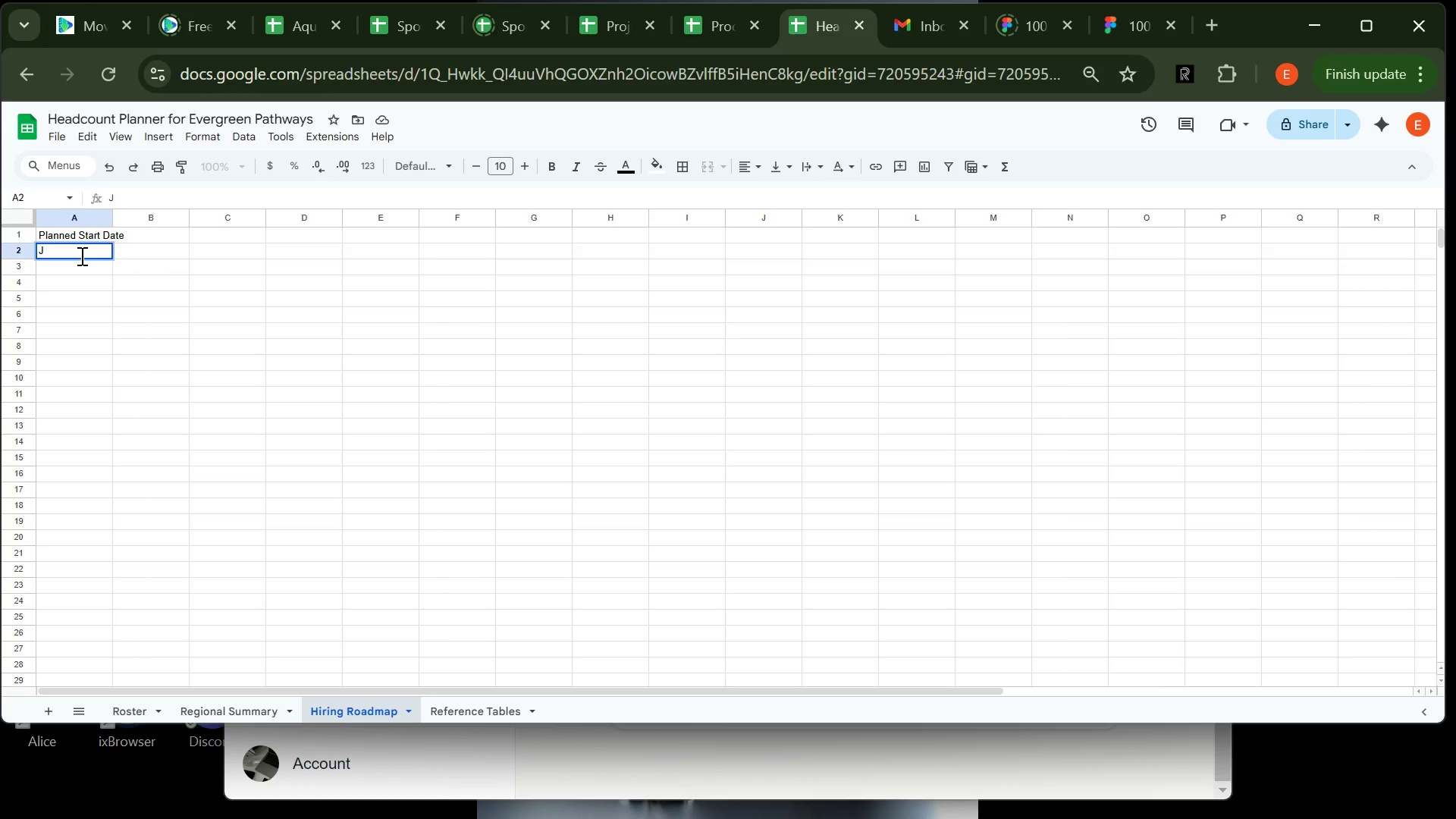 
type(ob )
 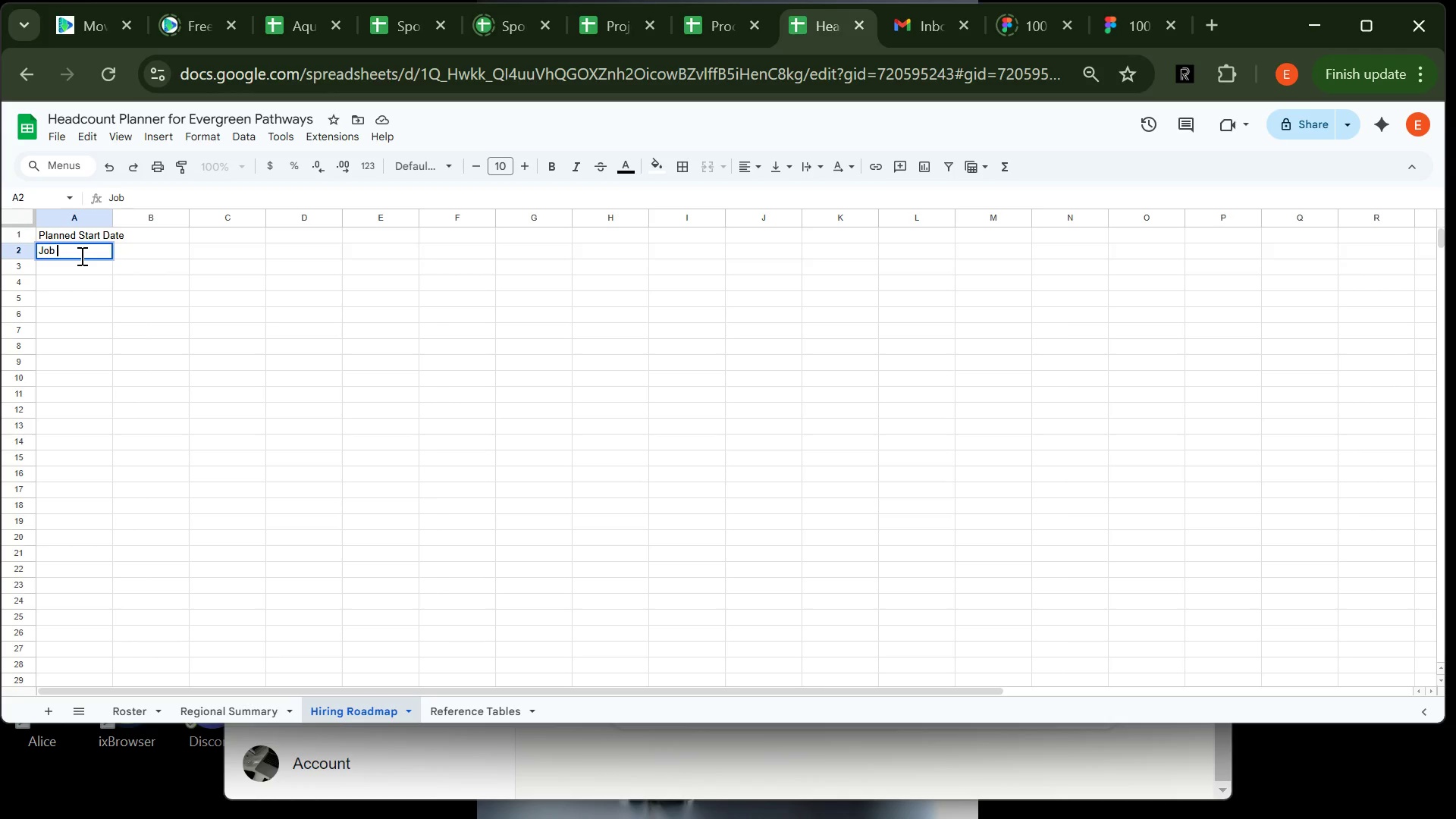 
type(Posting Date)
 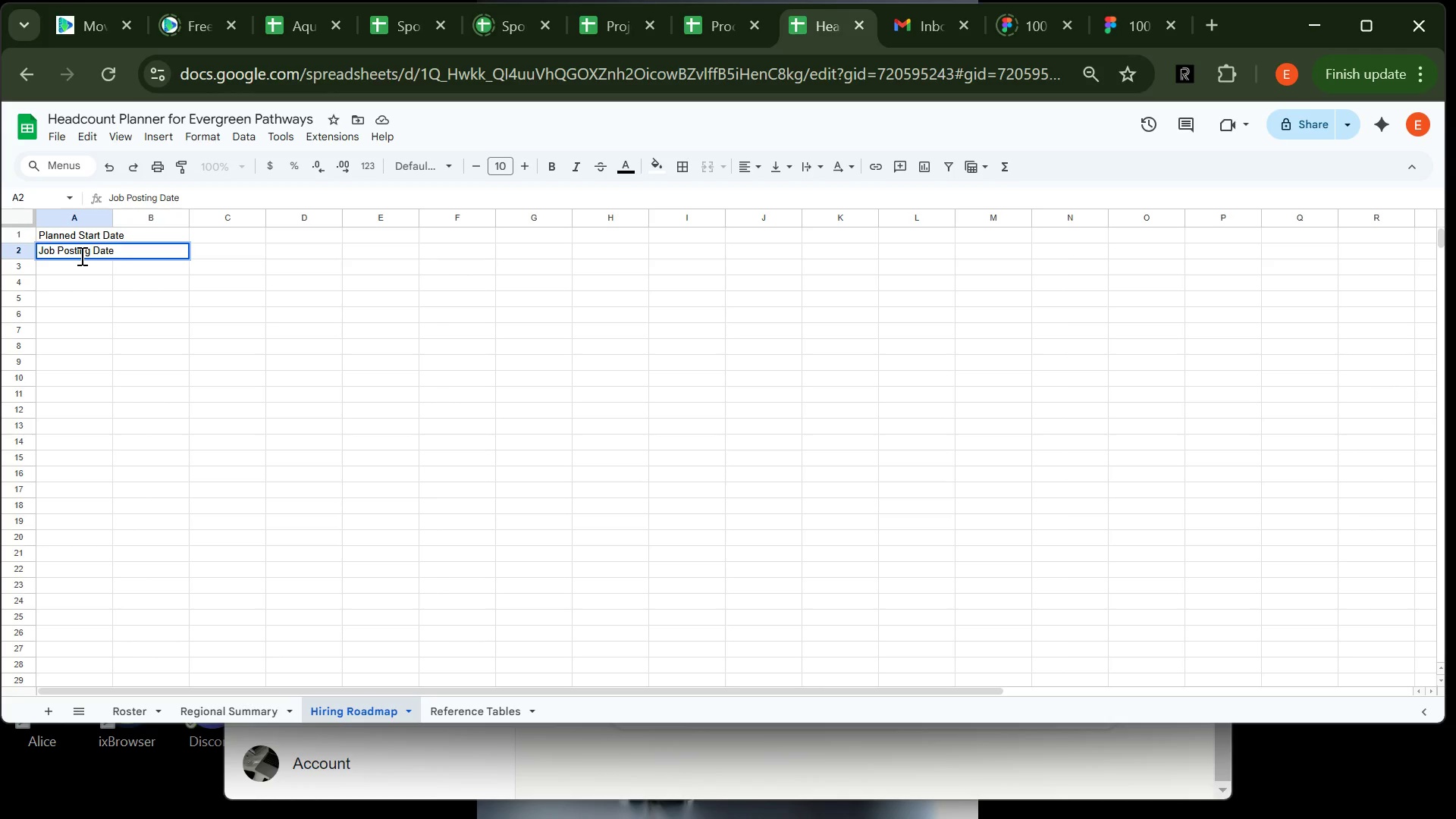 
key(Enter)
 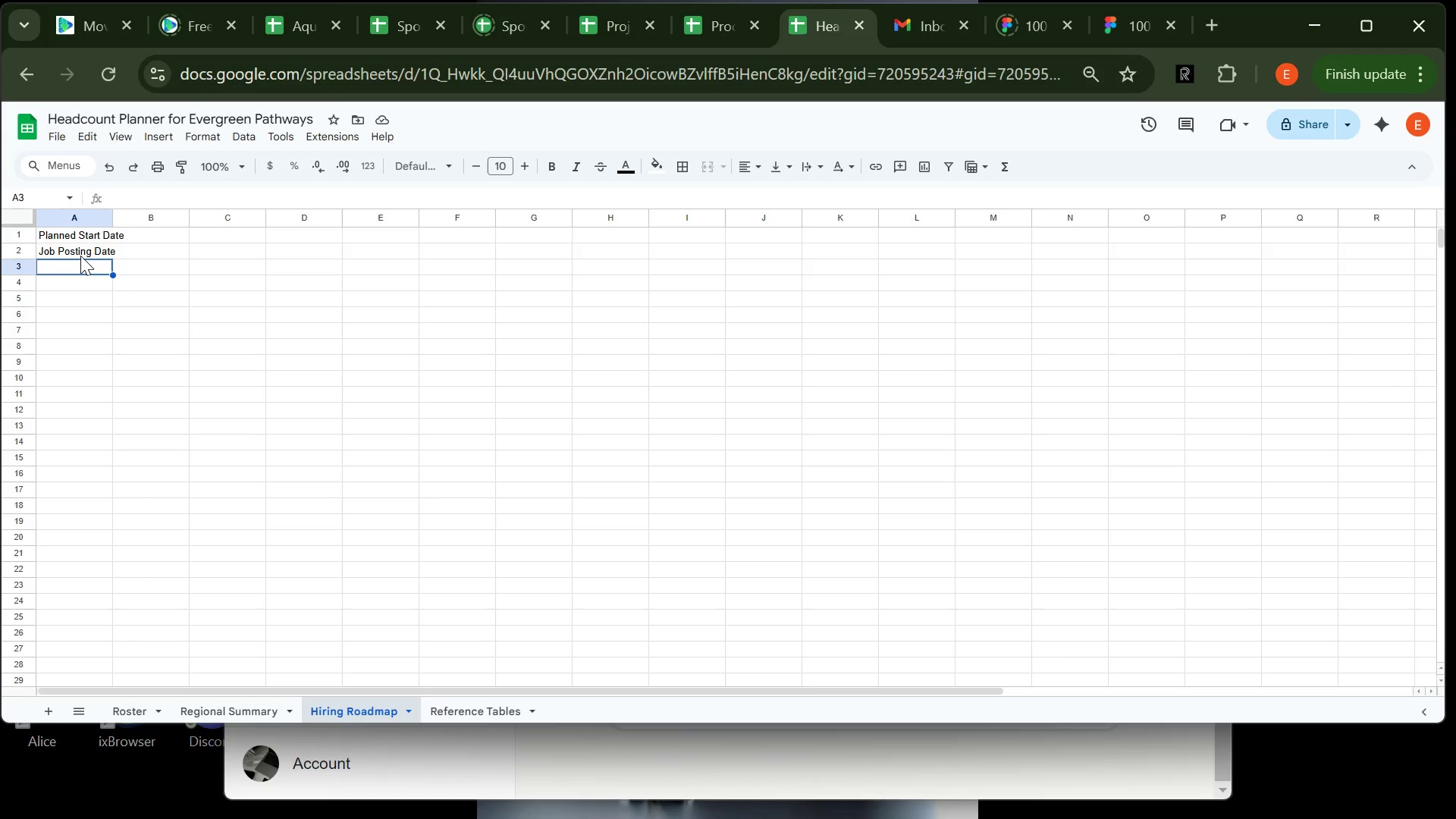 
wait(11.2)
 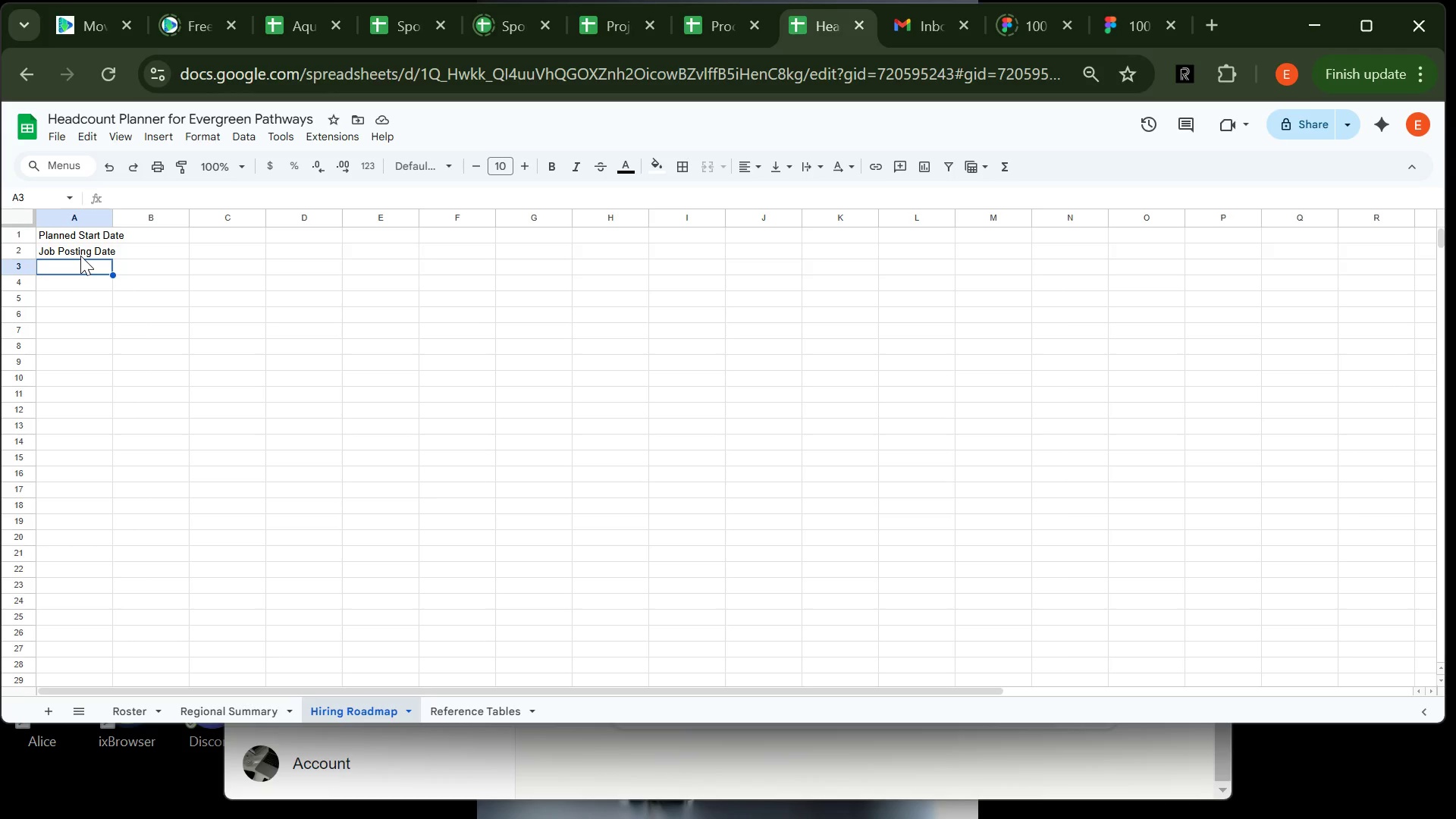 
type(Final Interview Date)
 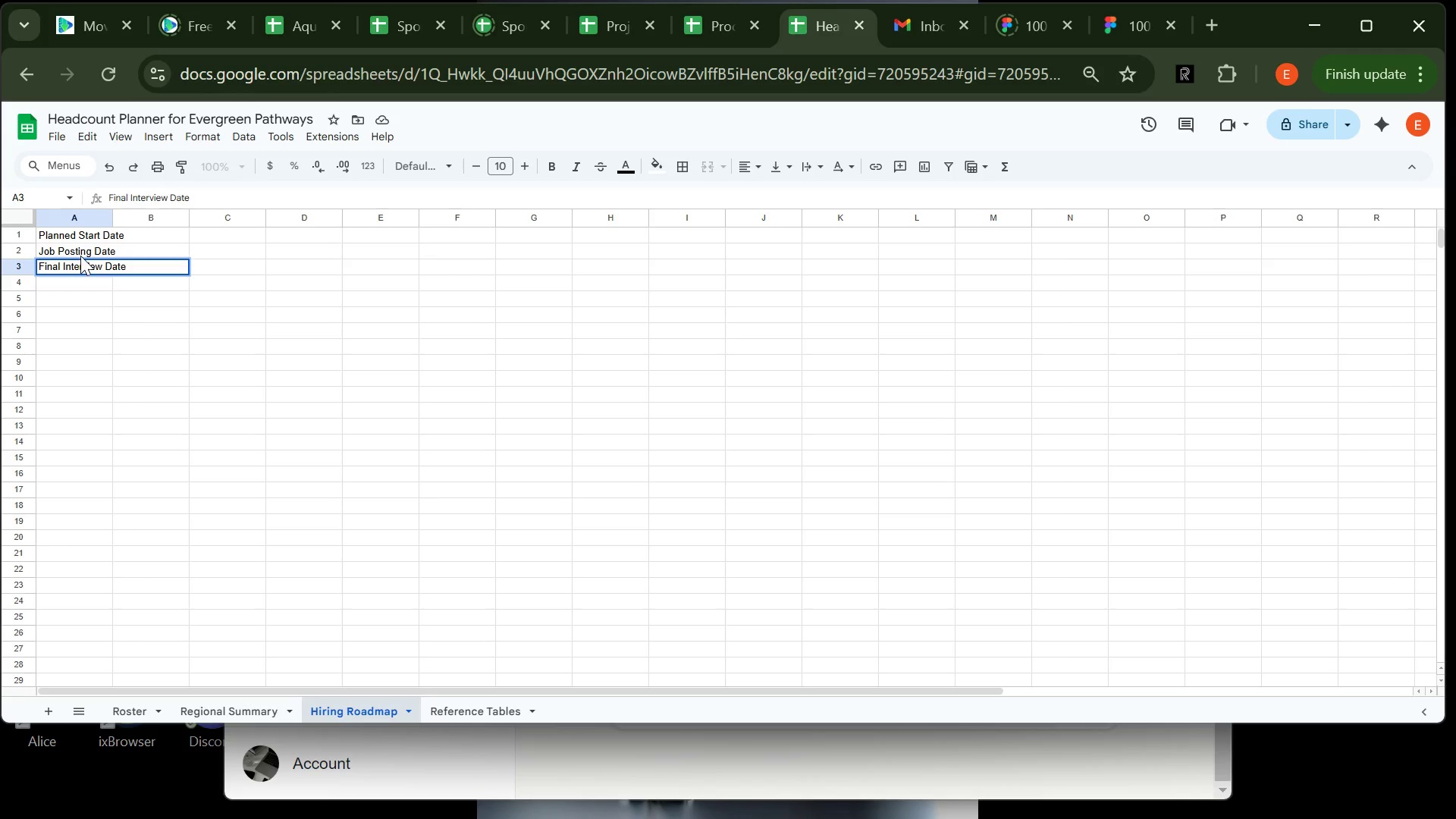 
key(Enter)
 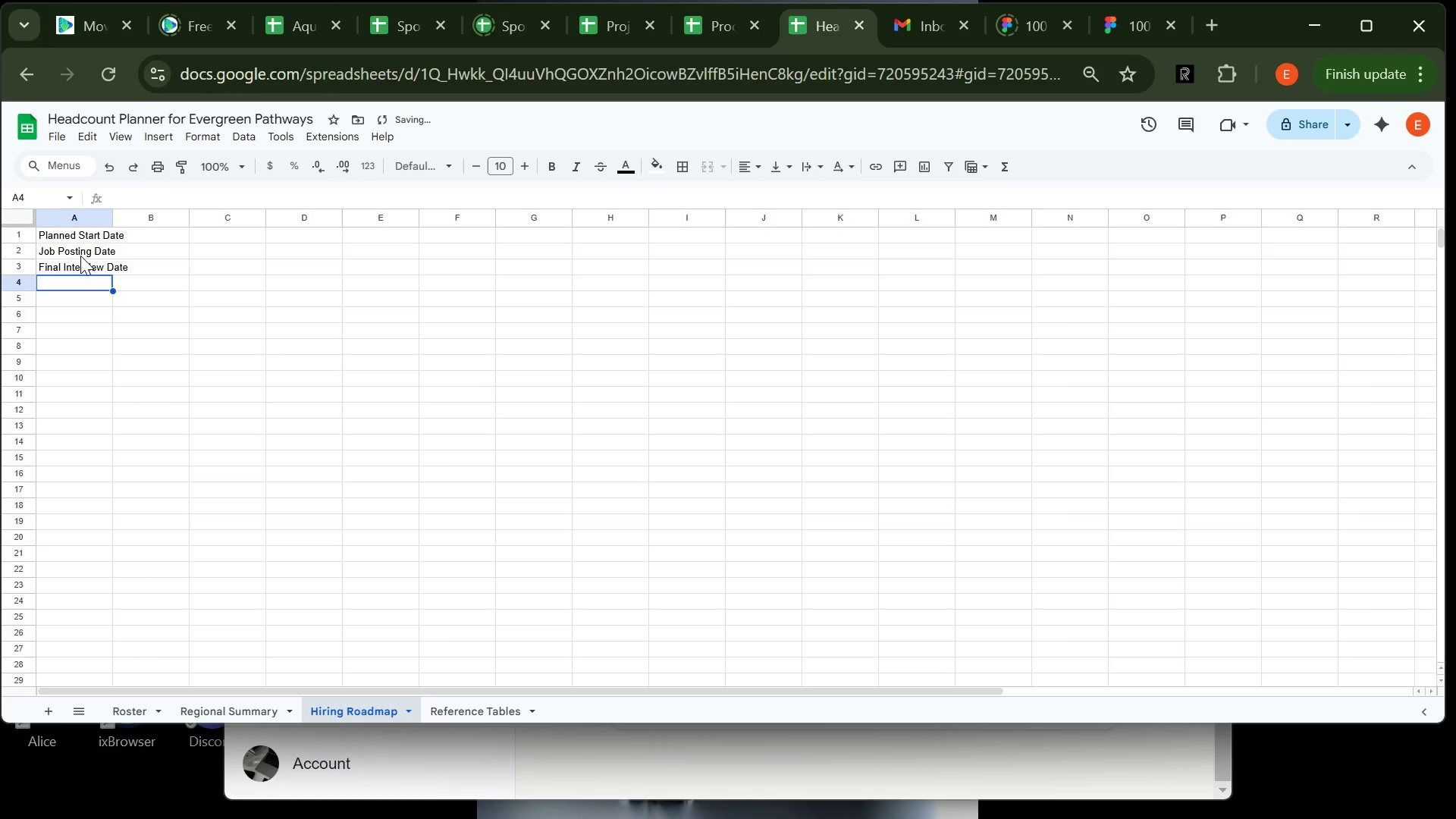 
type(Backgroung)
key(Backspace)
type(d Check)
 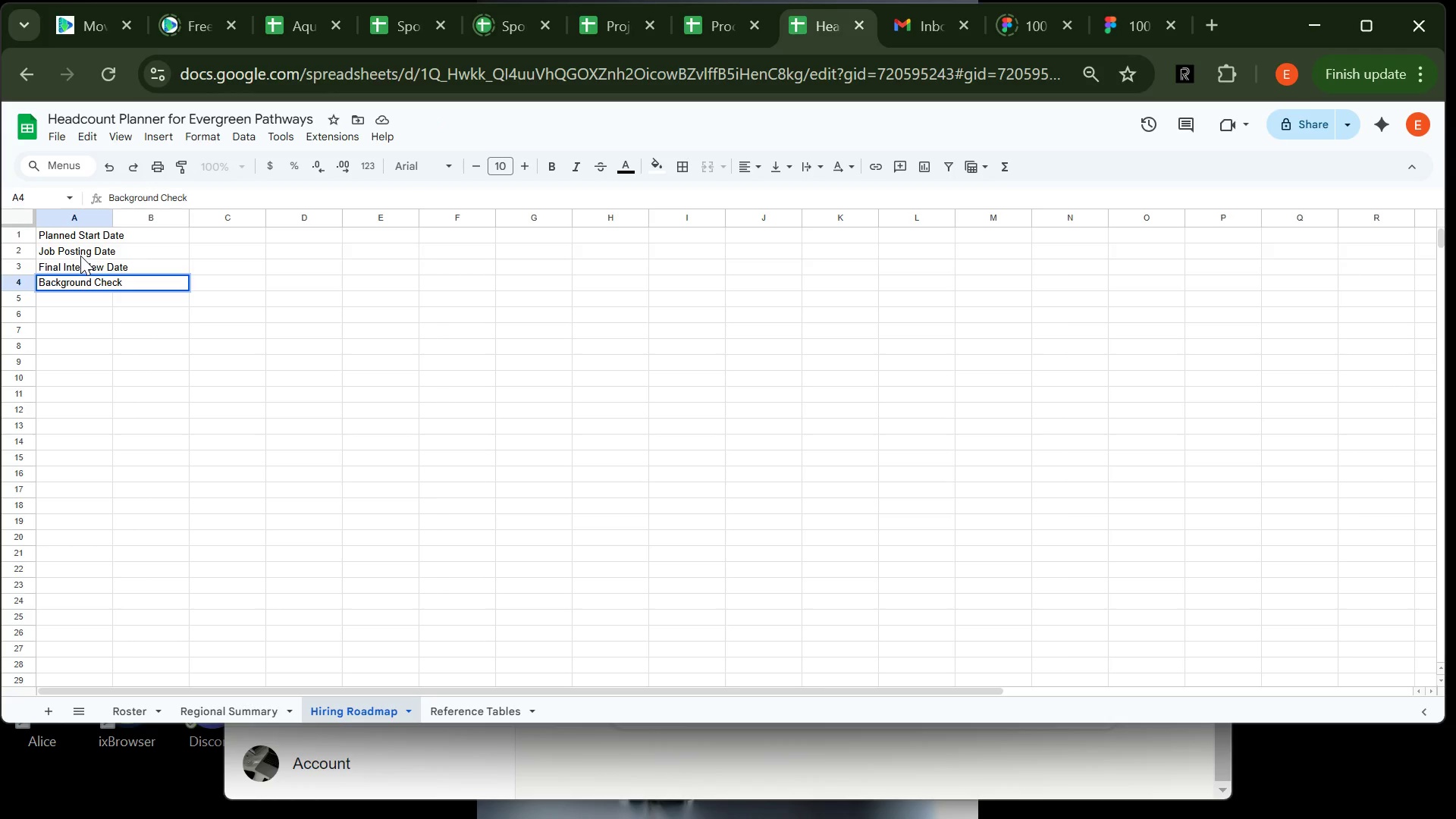 
key(Enter)
 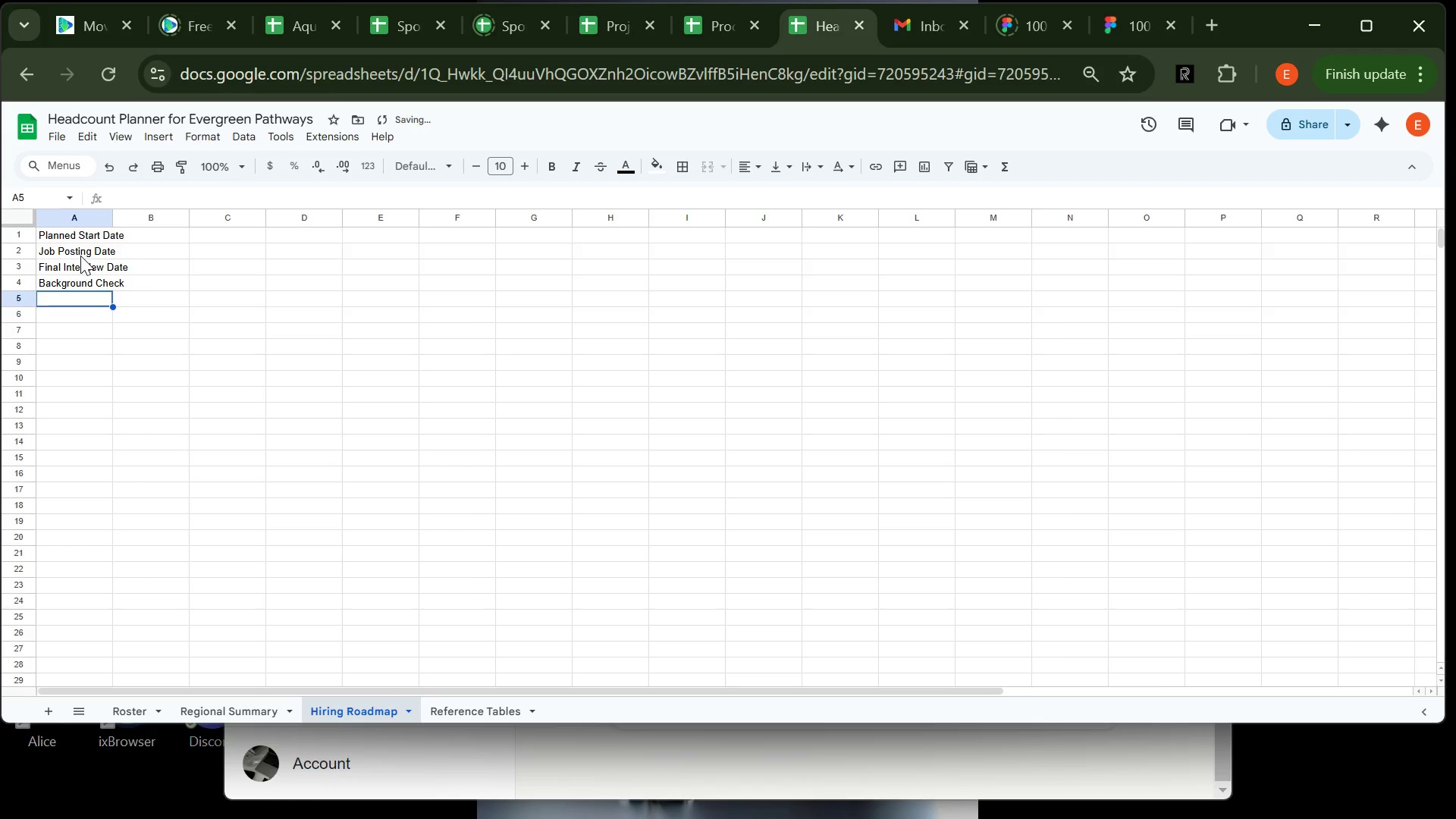 
type(Deadlib)
key(Backspace)
type(ne)
 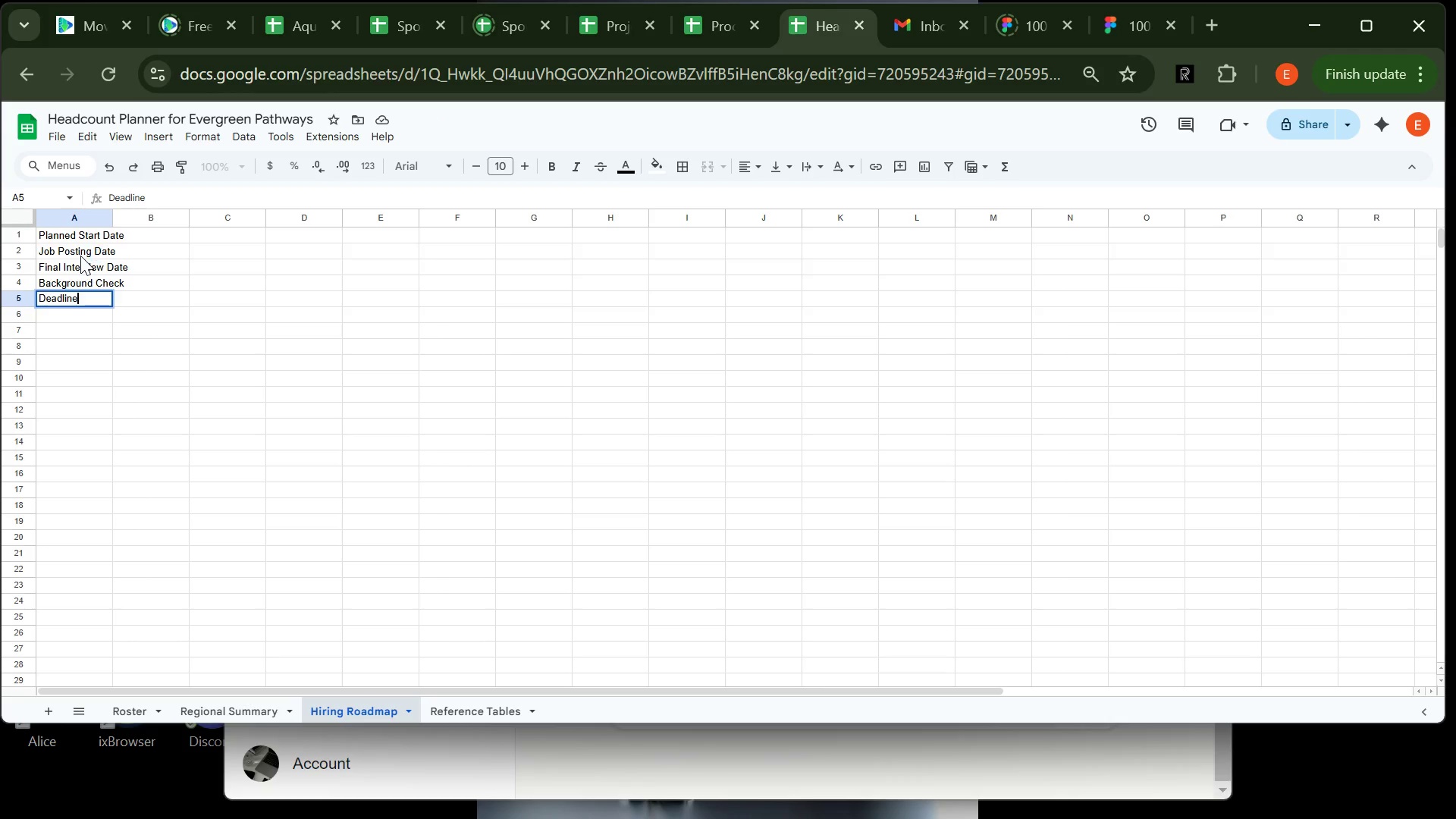 
left_click([80, 256])
 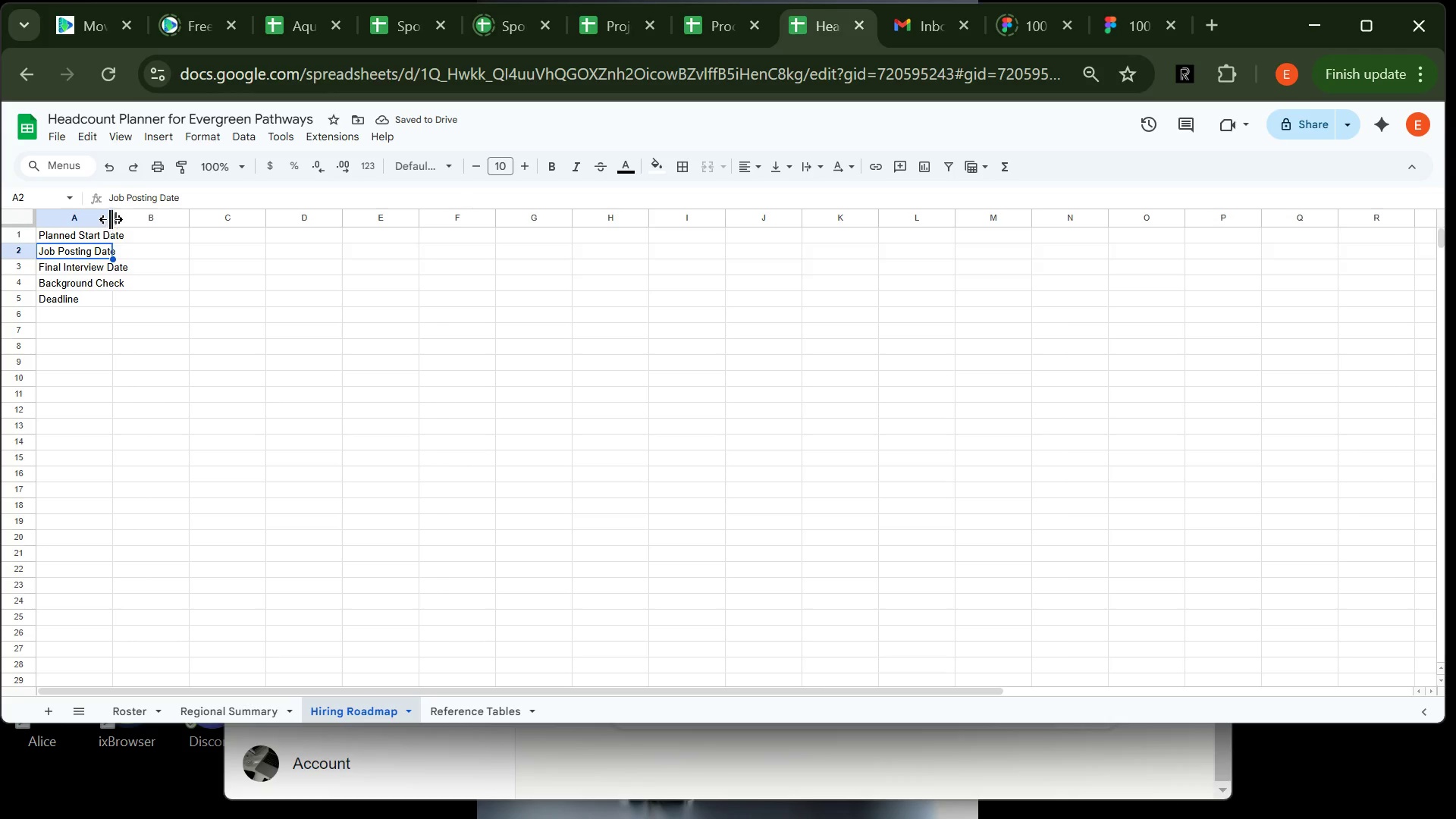 
double_click([111, 218])
 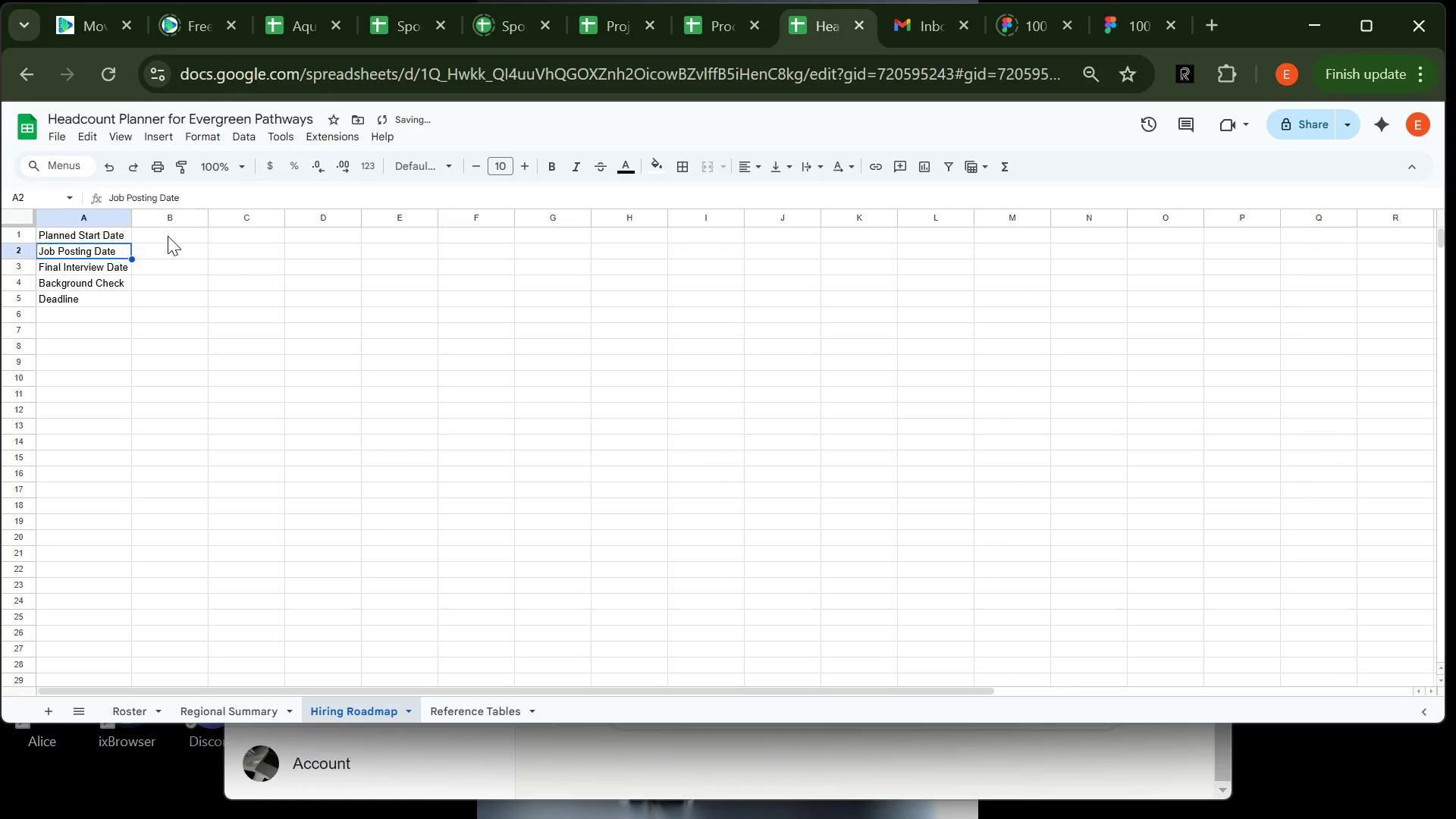 
left_click([168, 236])
 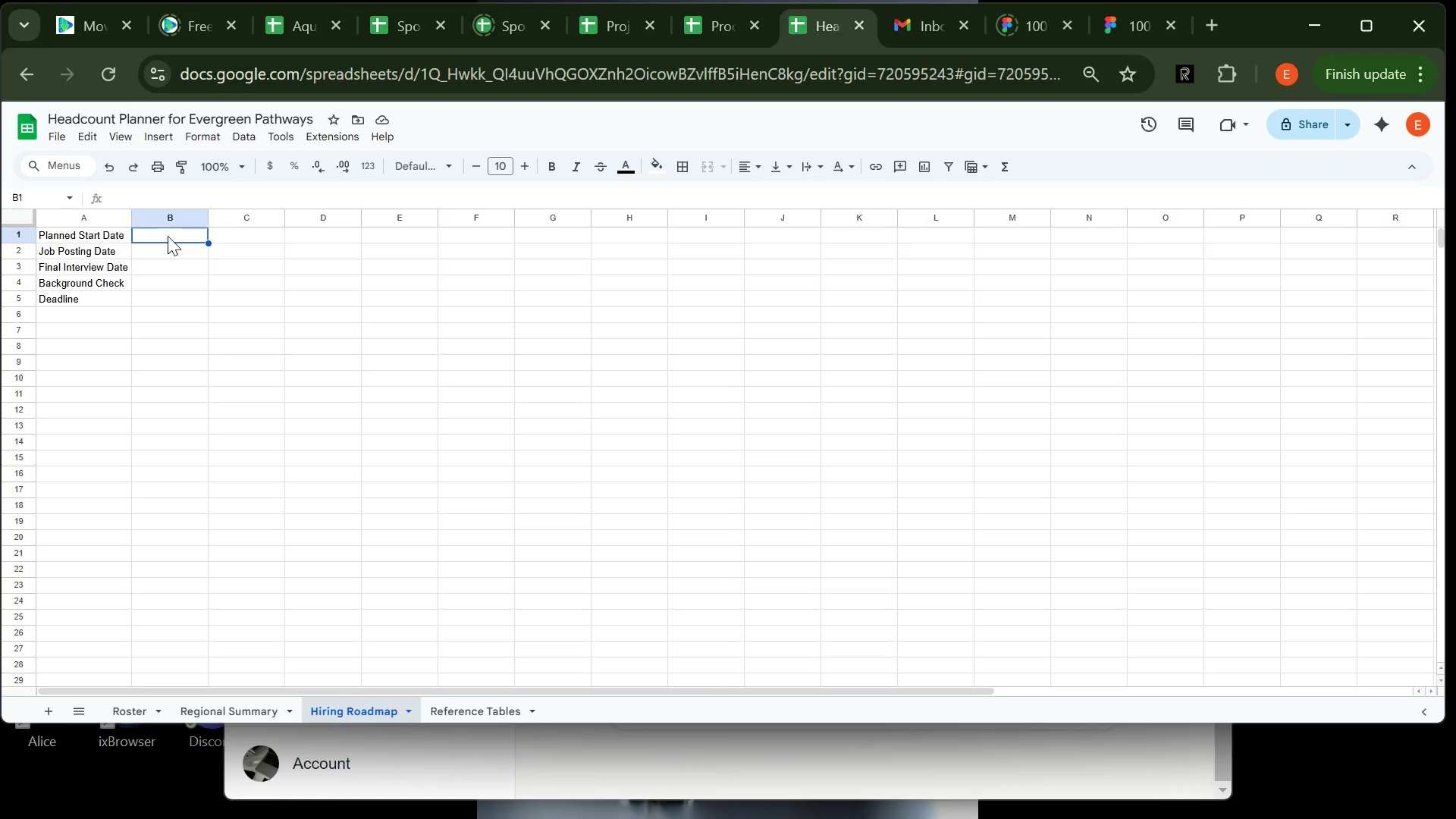 
wait(26.58)
 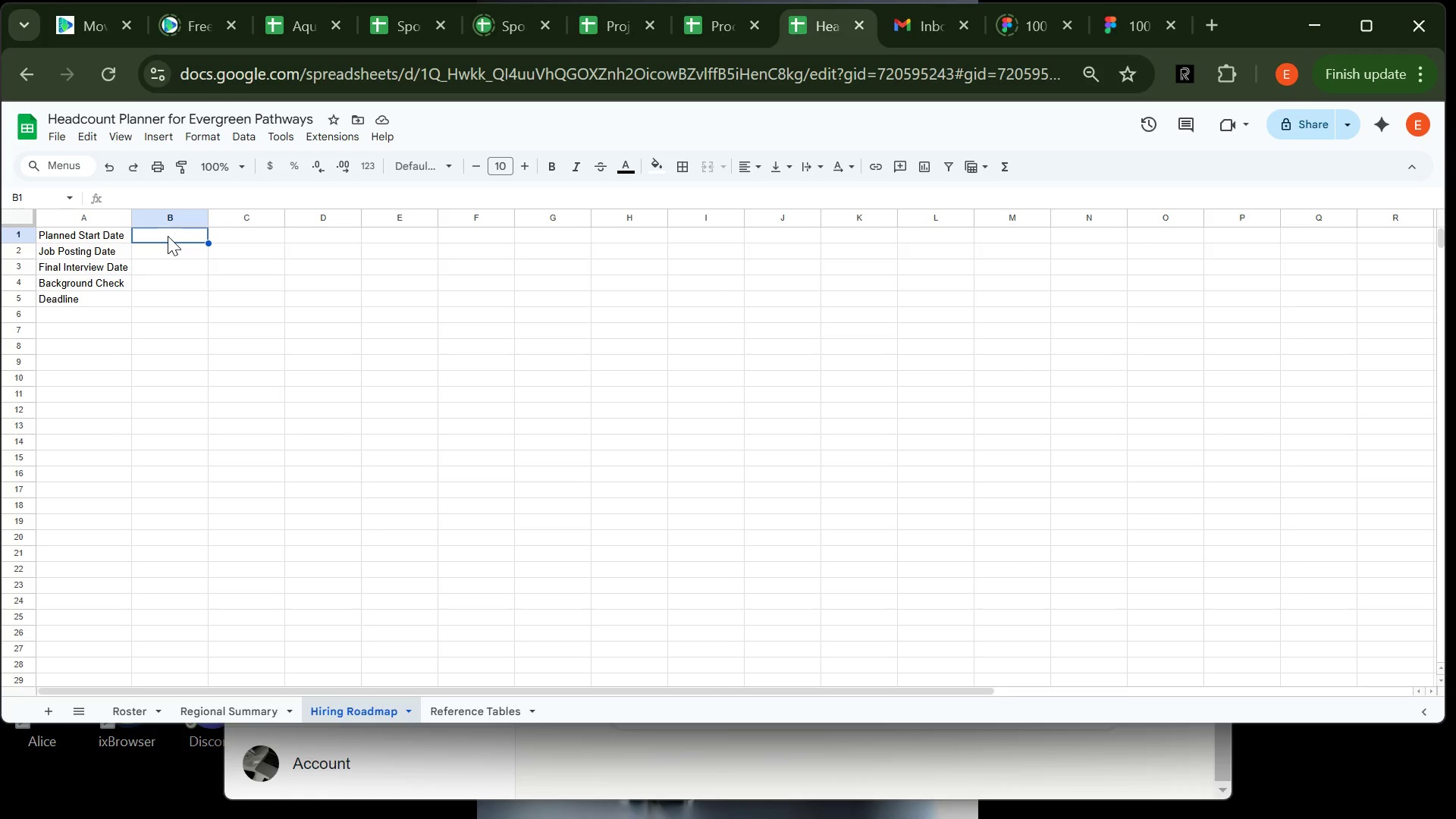 
left_click([193, 137])
 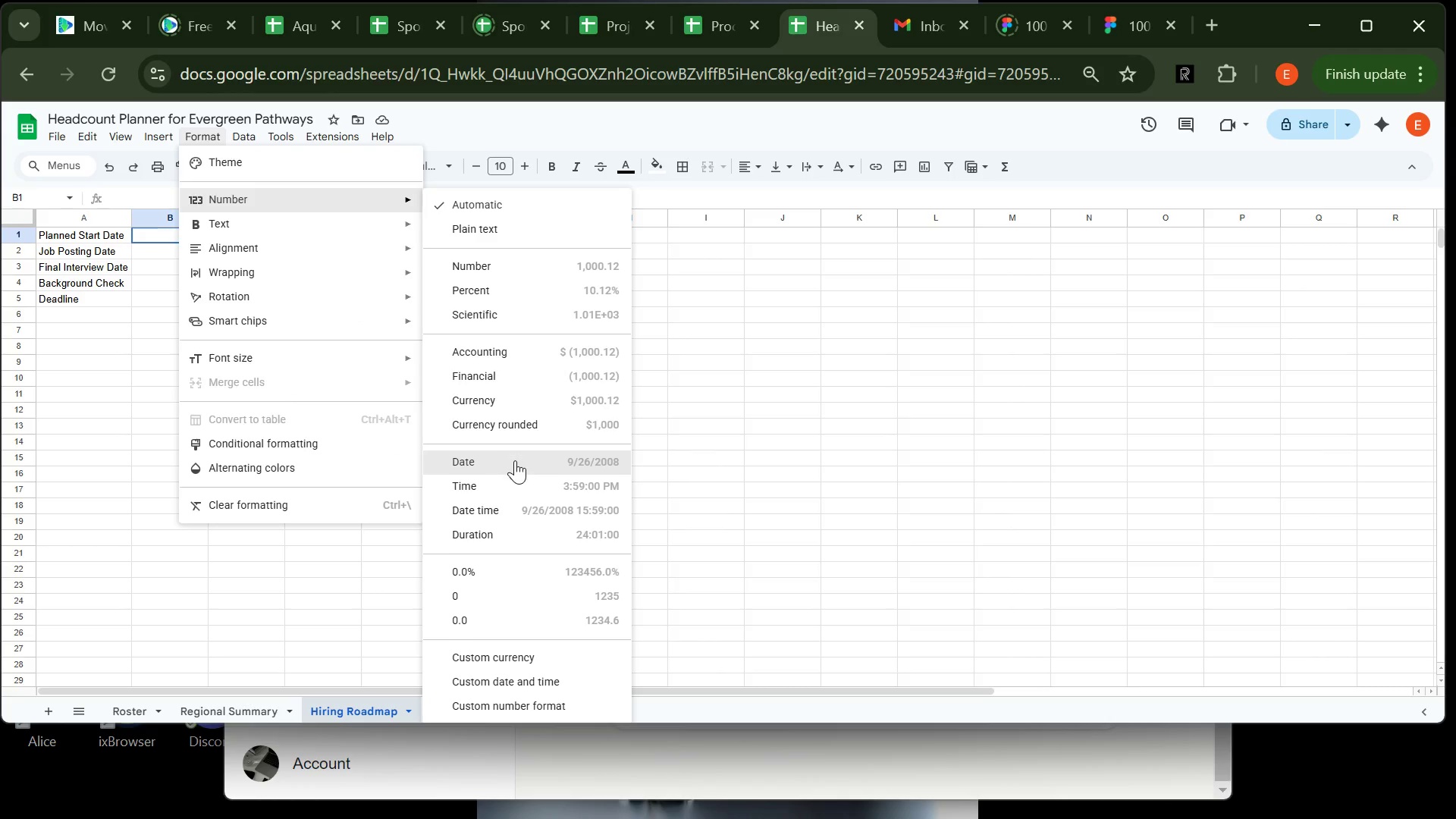 
left_click([517, 464])
 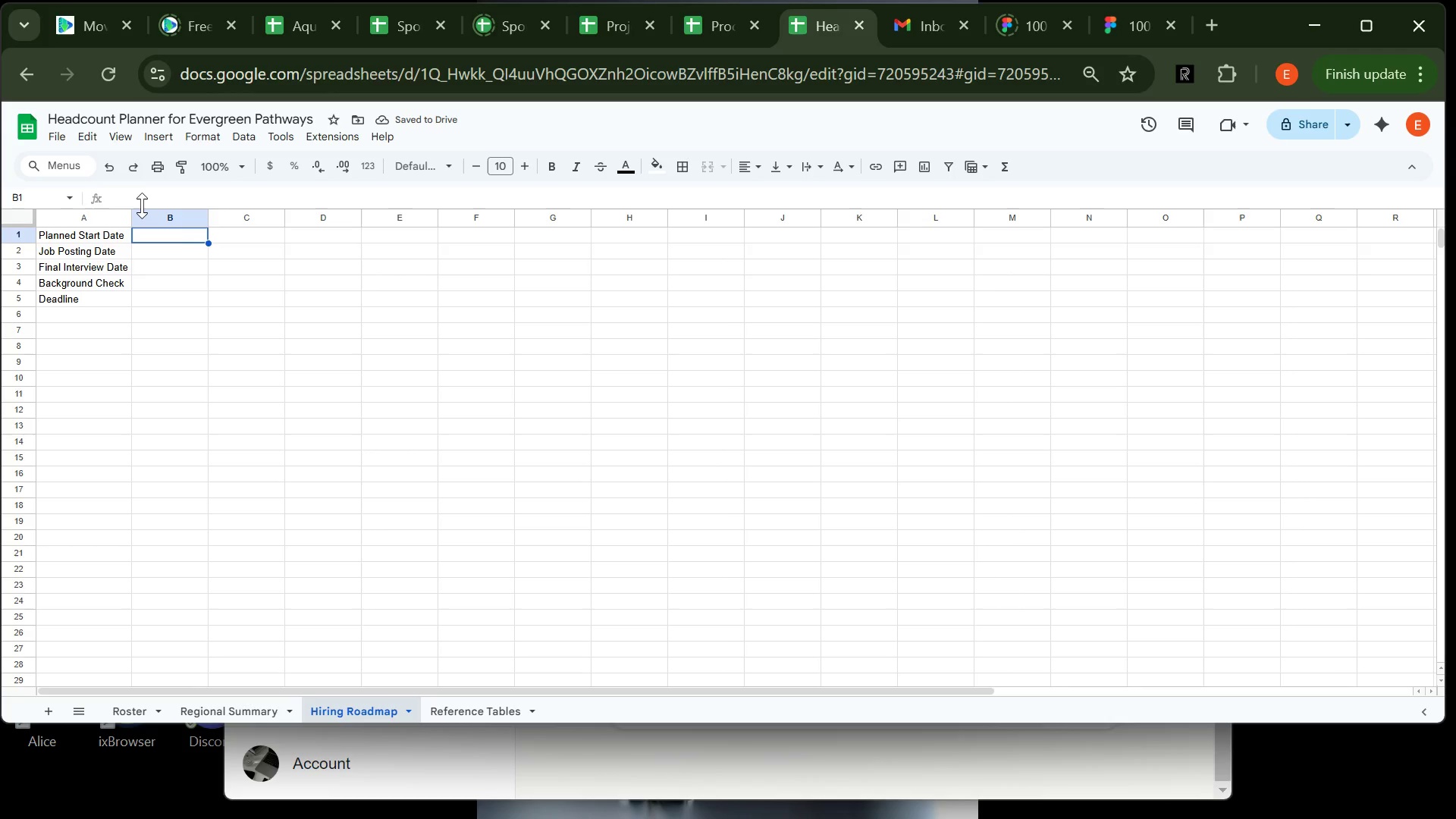 
wait(9.33)
 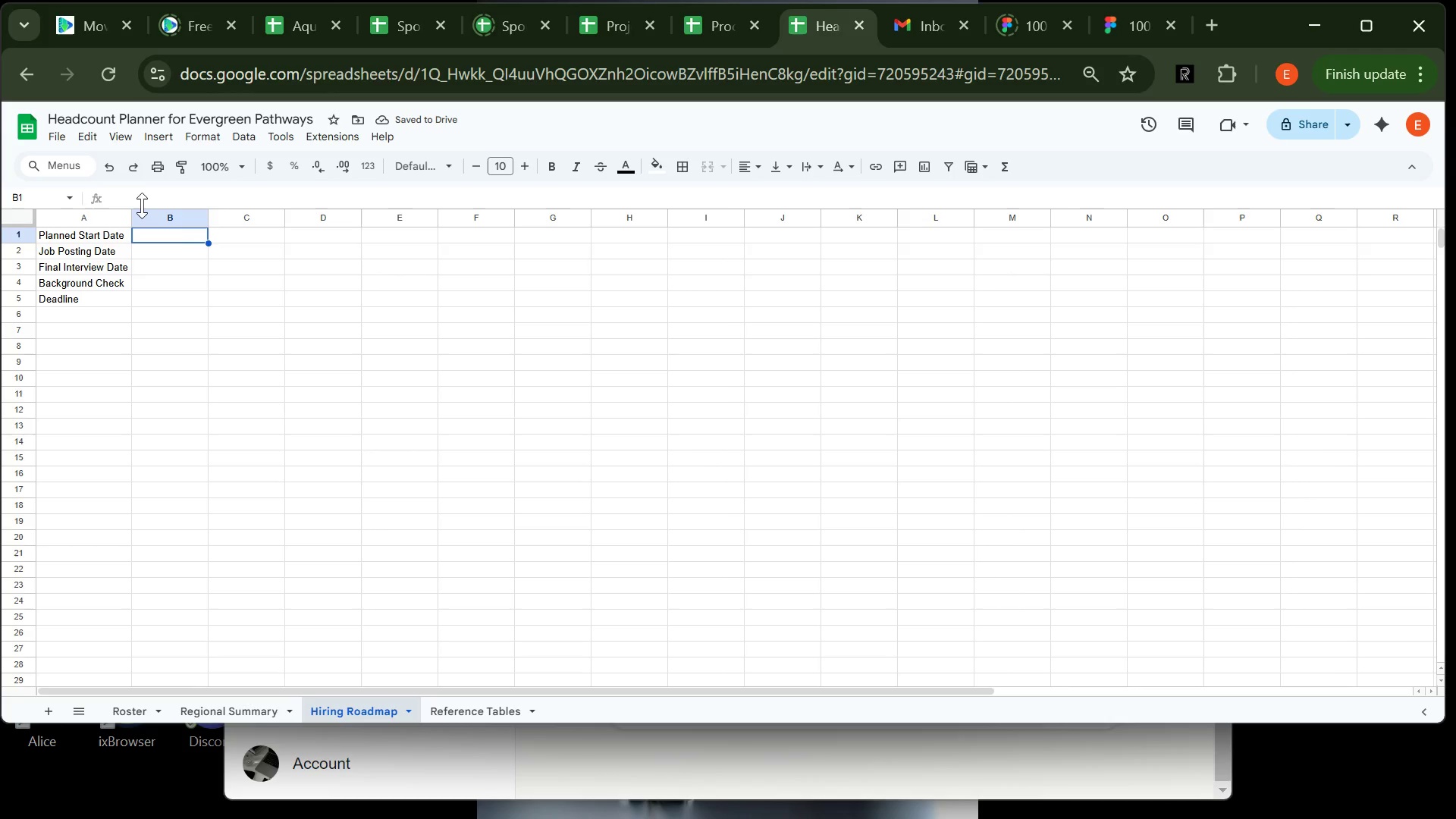 
left_click([240, 138])
 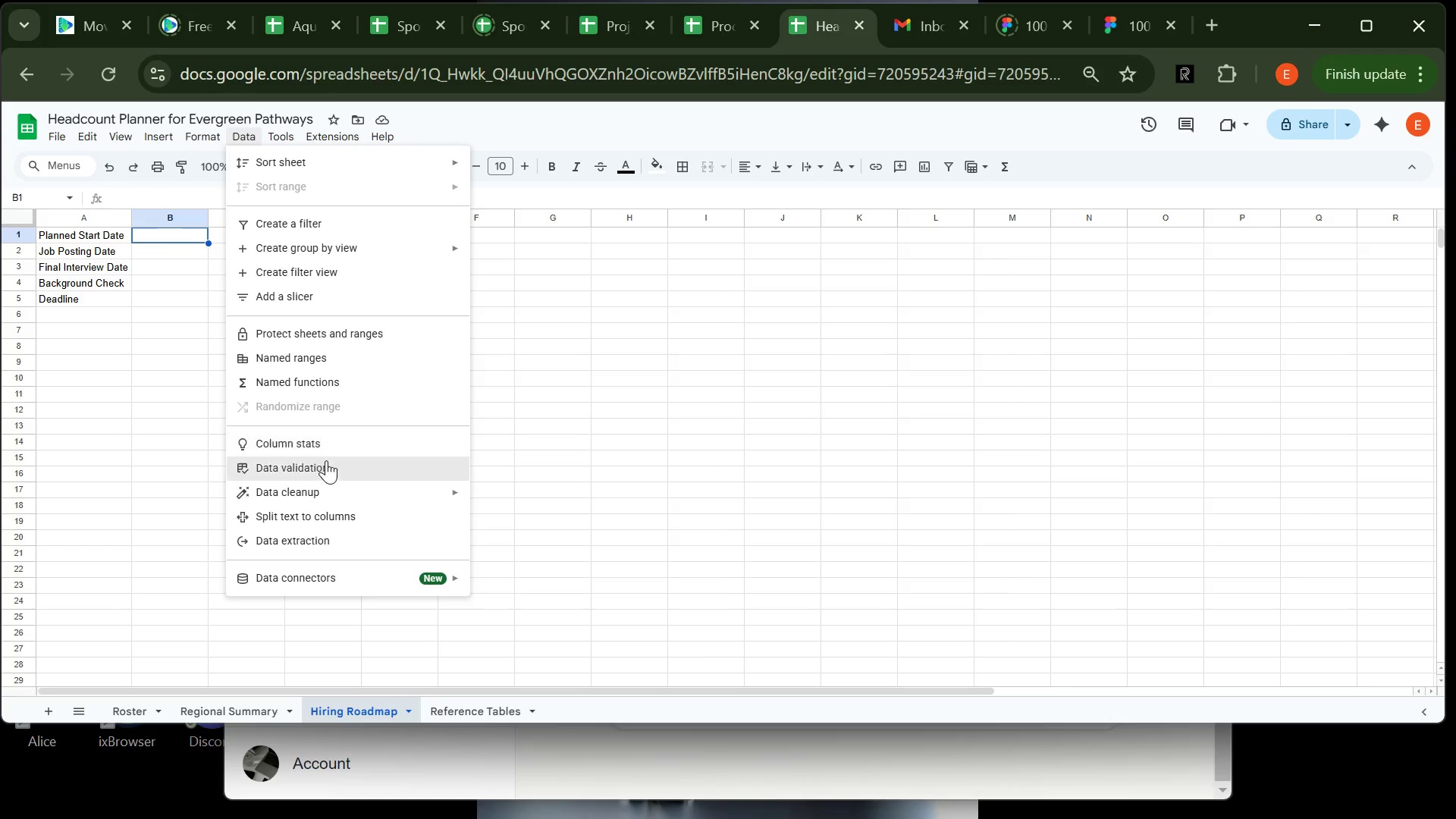 
left_click([327, 465])
 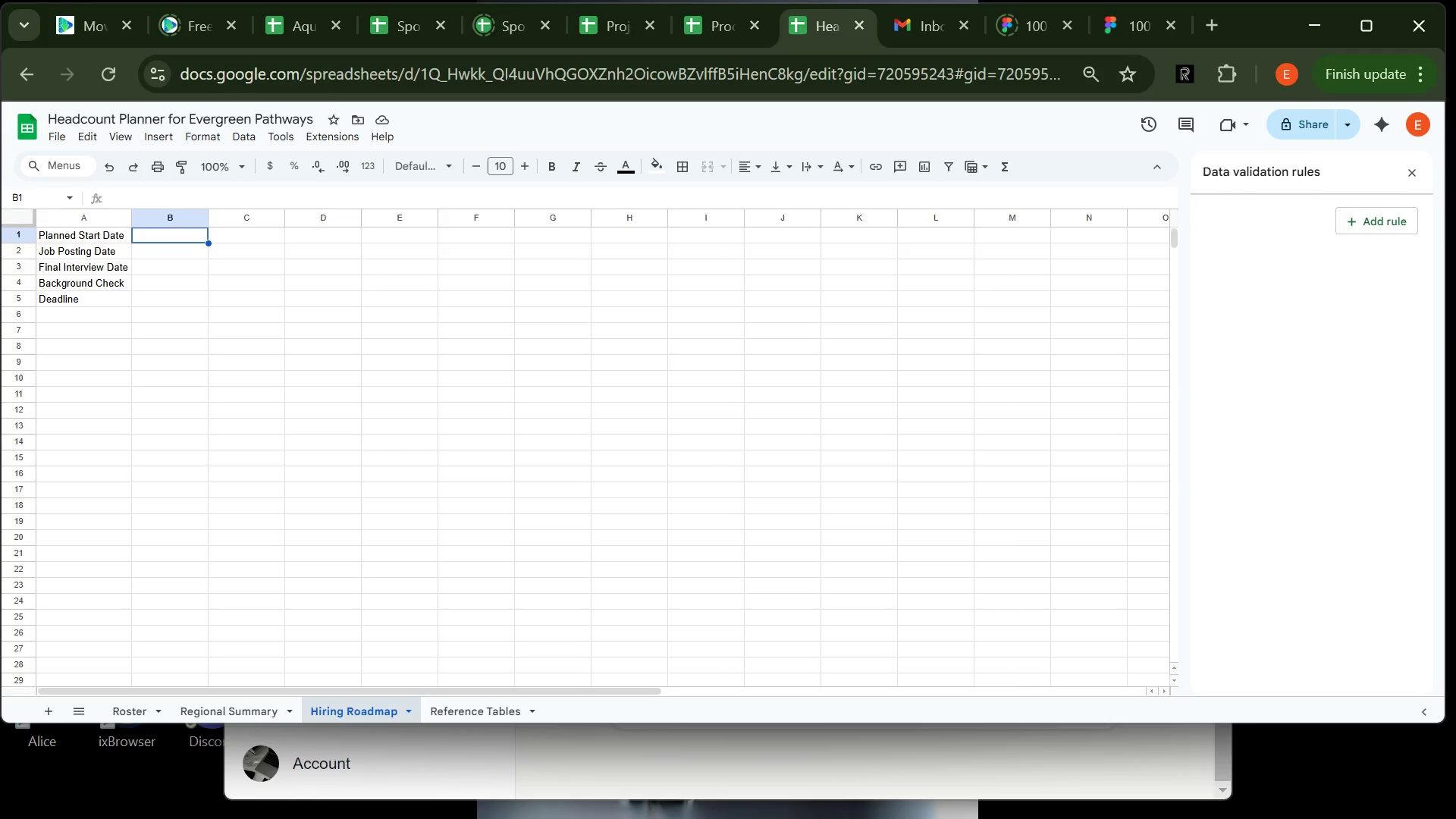 
left_click([1387, 220])
 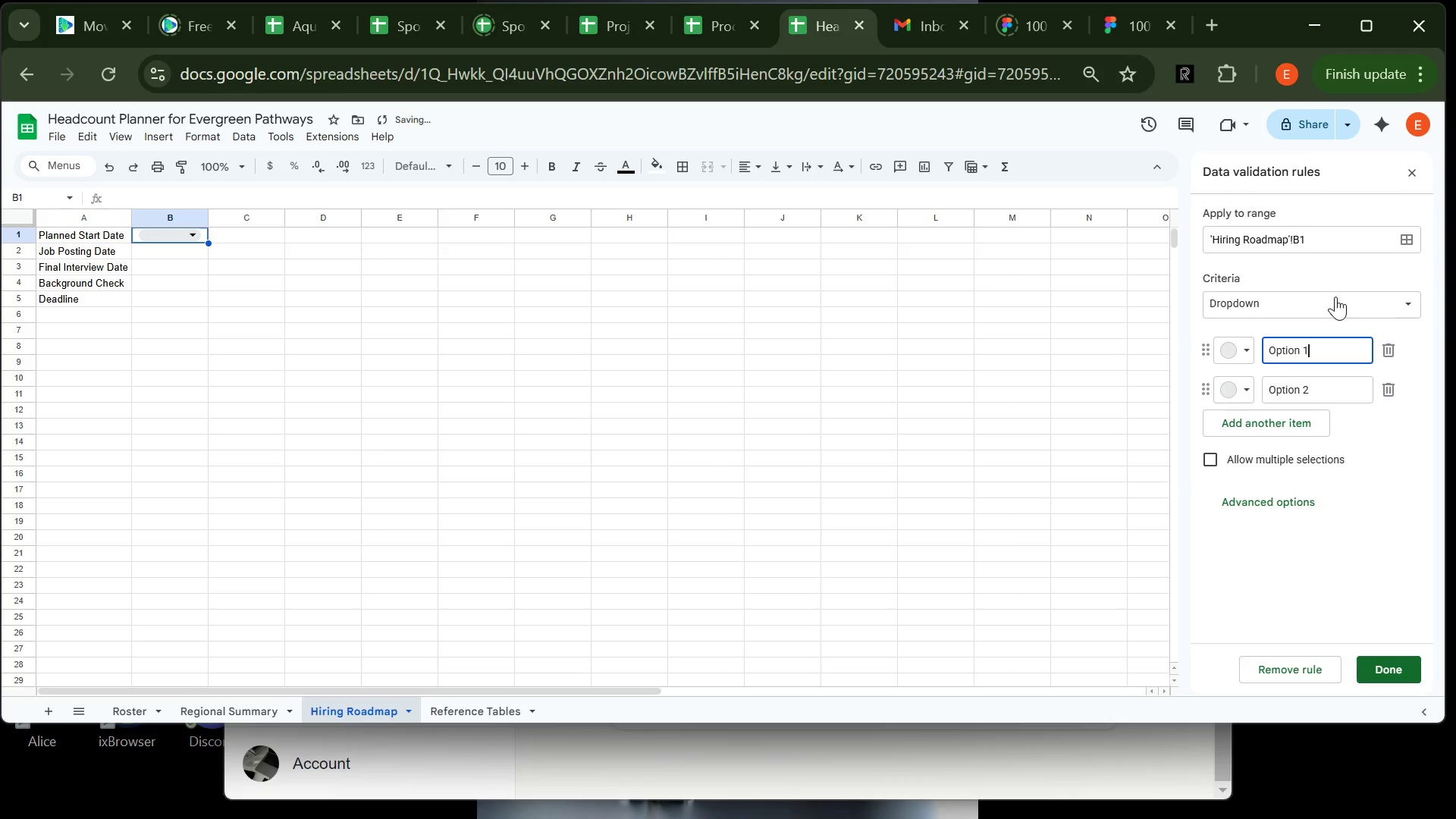 
left_click([1326, 301])
 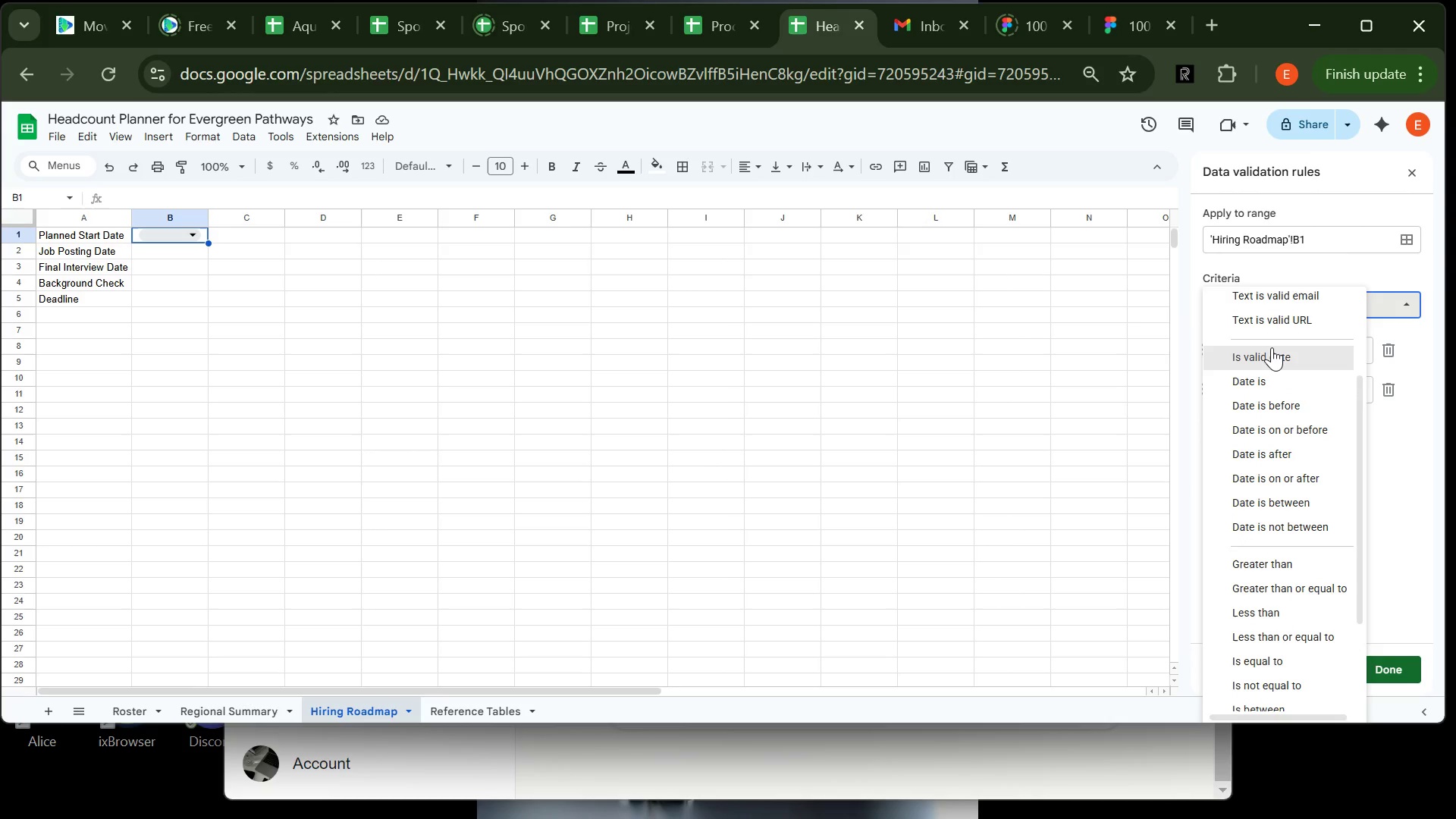 
wait(19.23)
 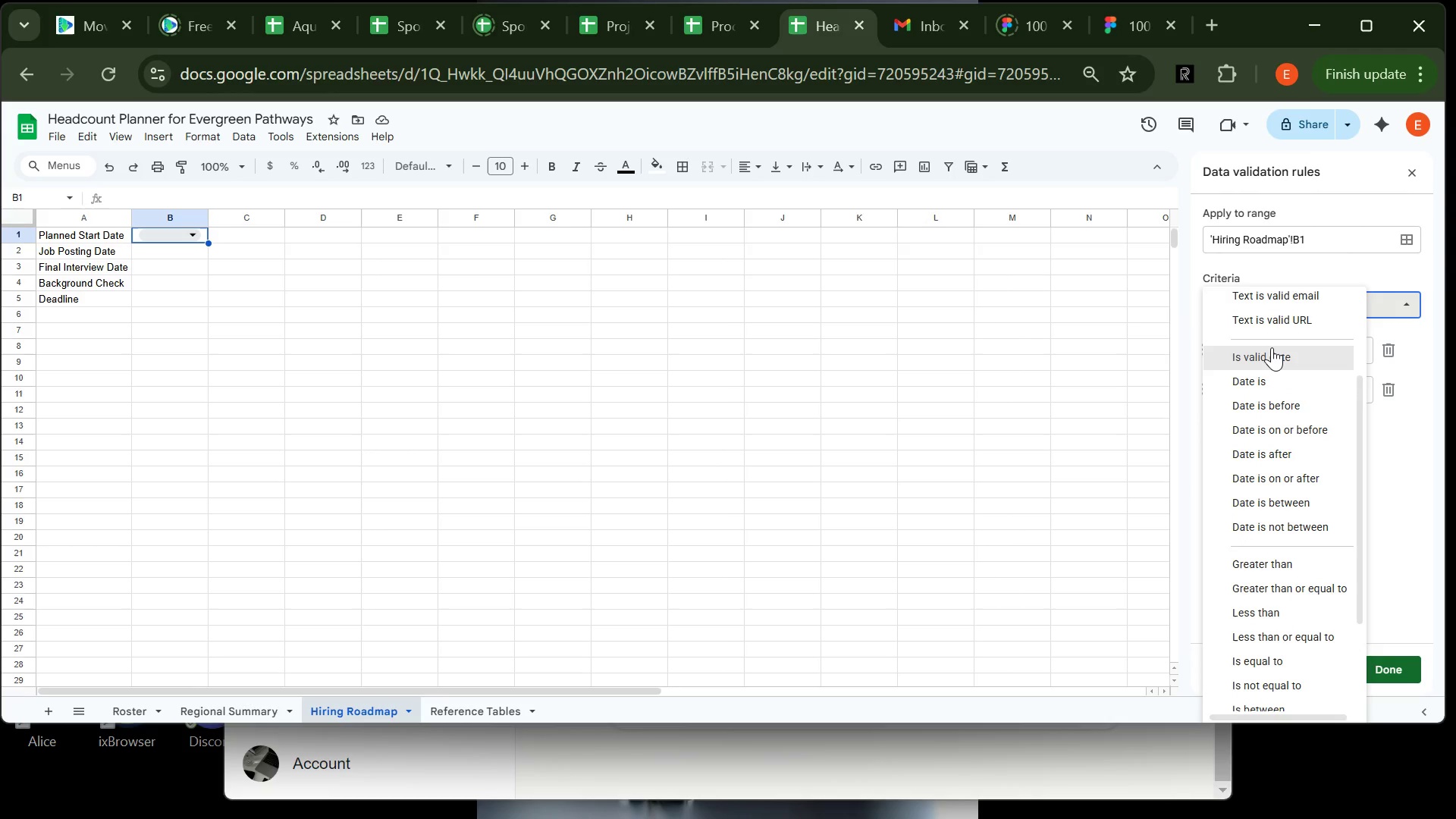 
left_click([1290, 410])
 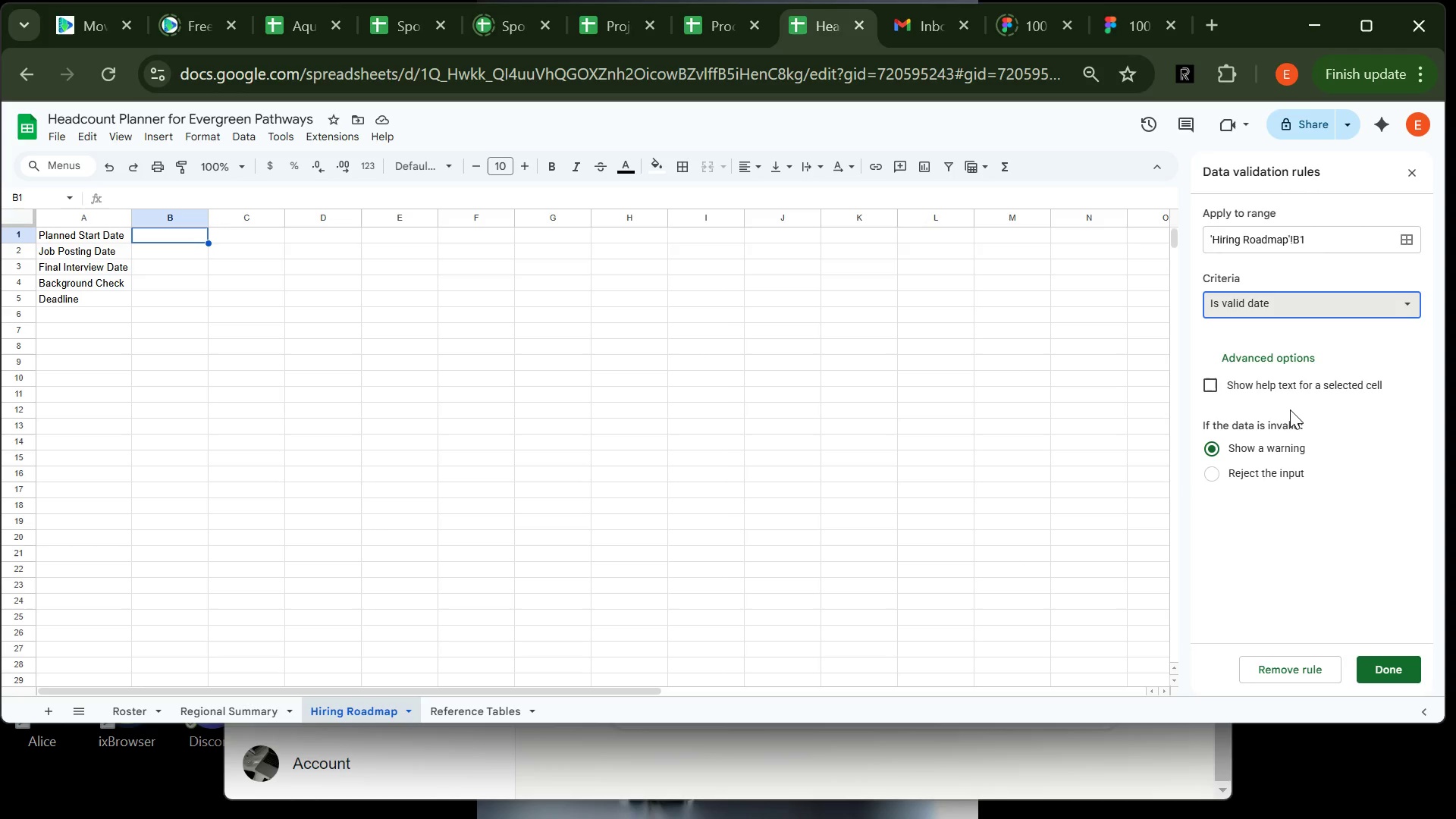 
wait(23.42)
 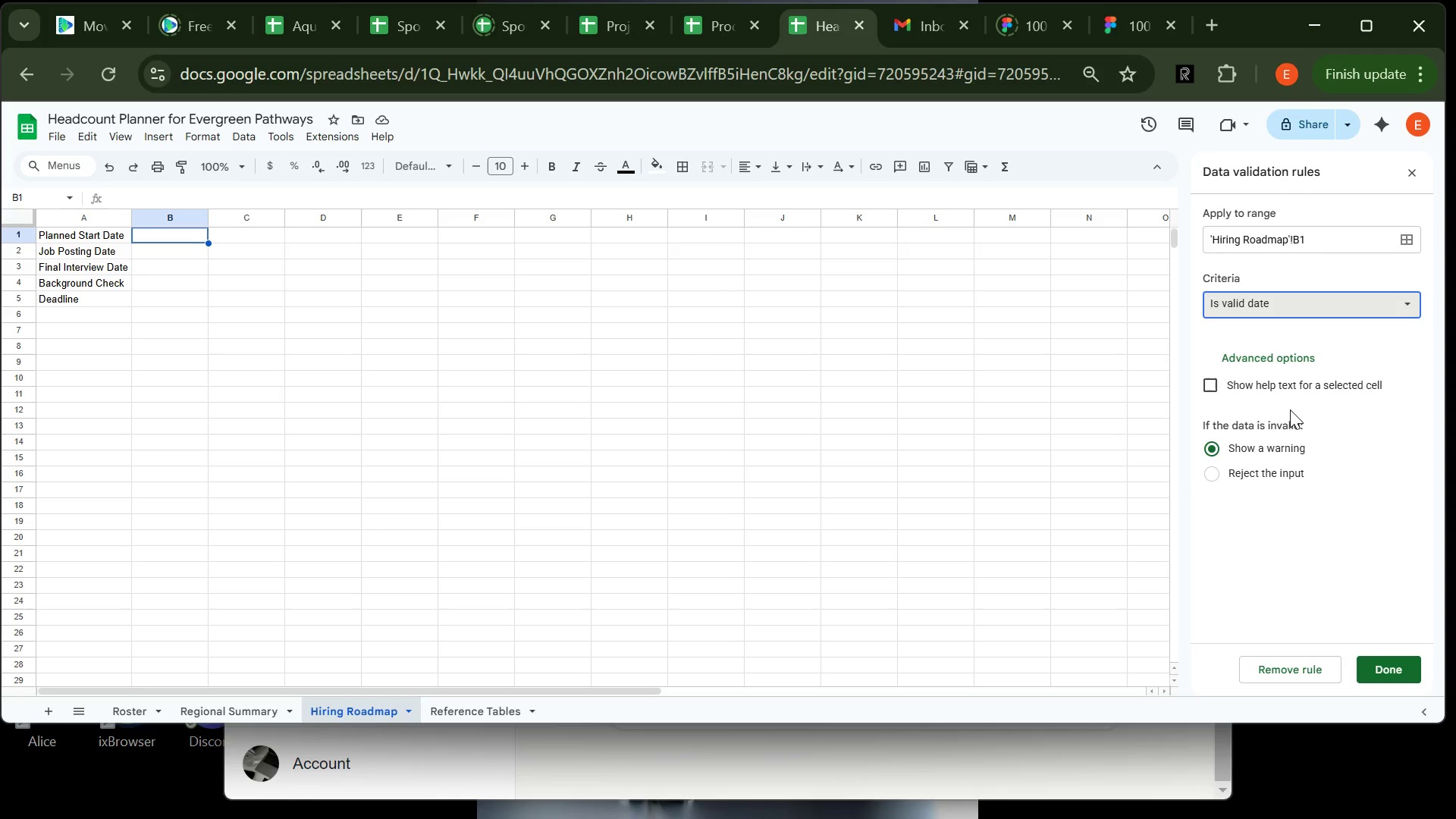 
left_click([1396, 667])
 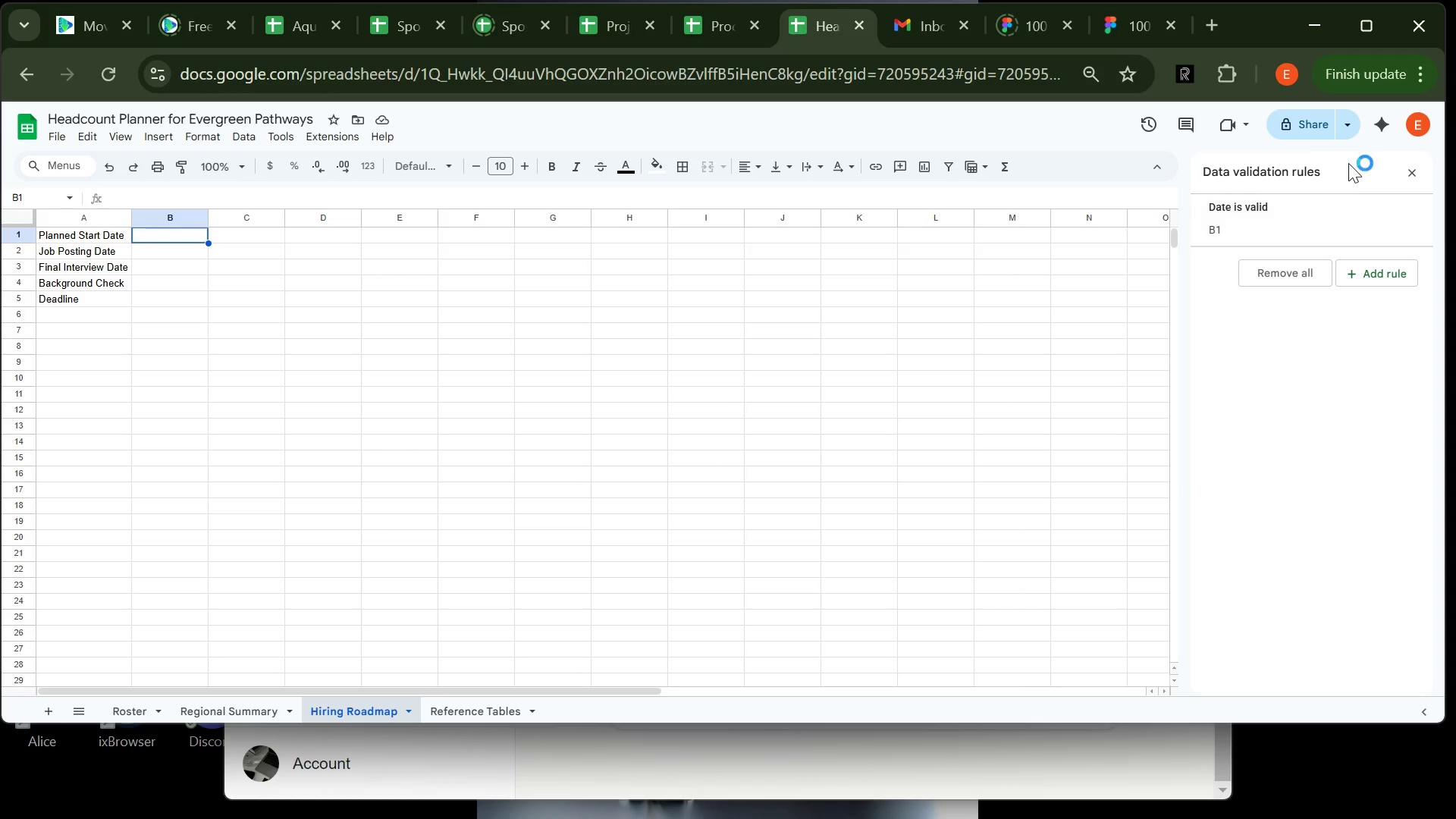 
wait(6.33)
 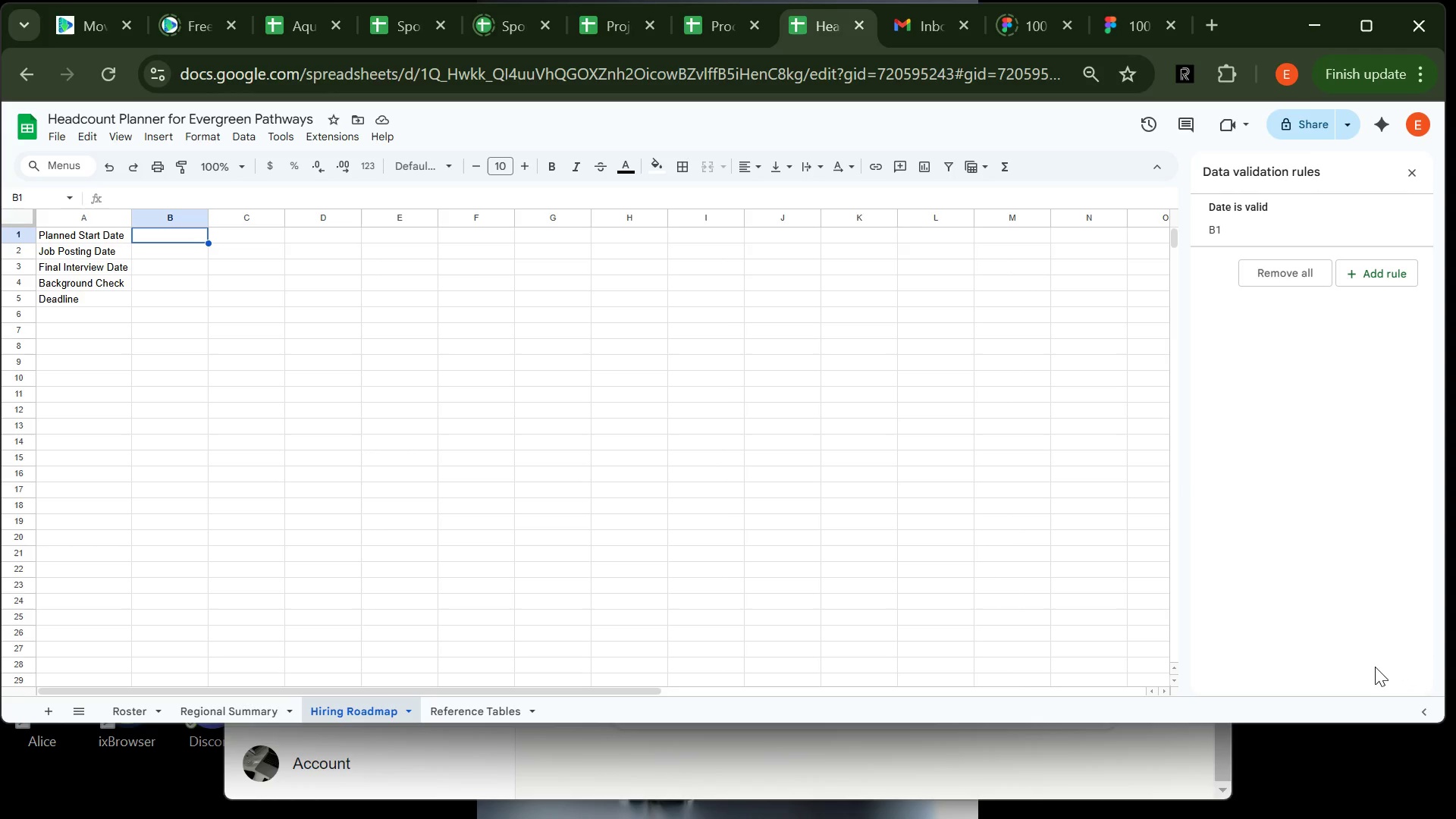 
left_click([1401, 172])
 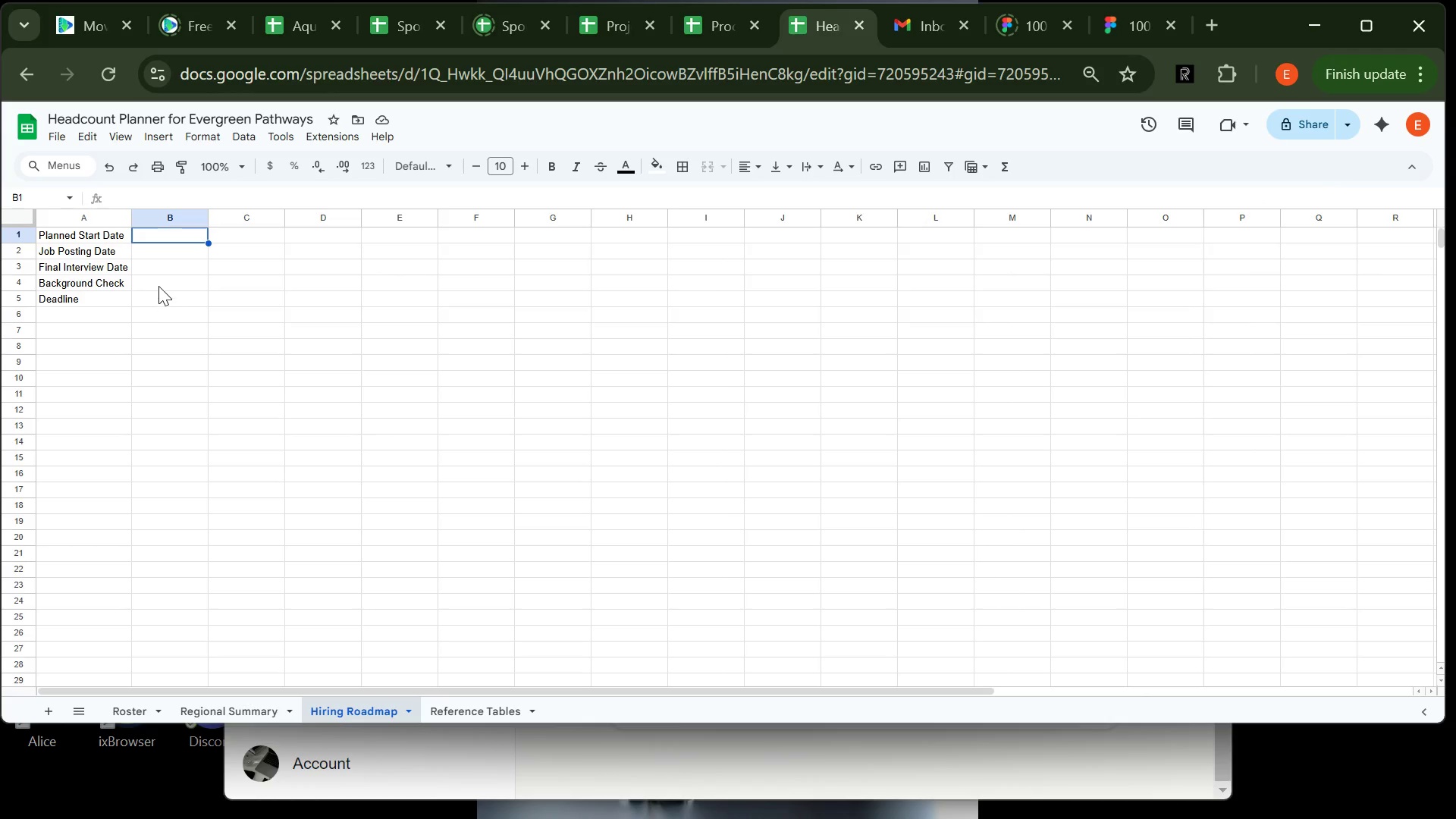 
wait(5.02)
 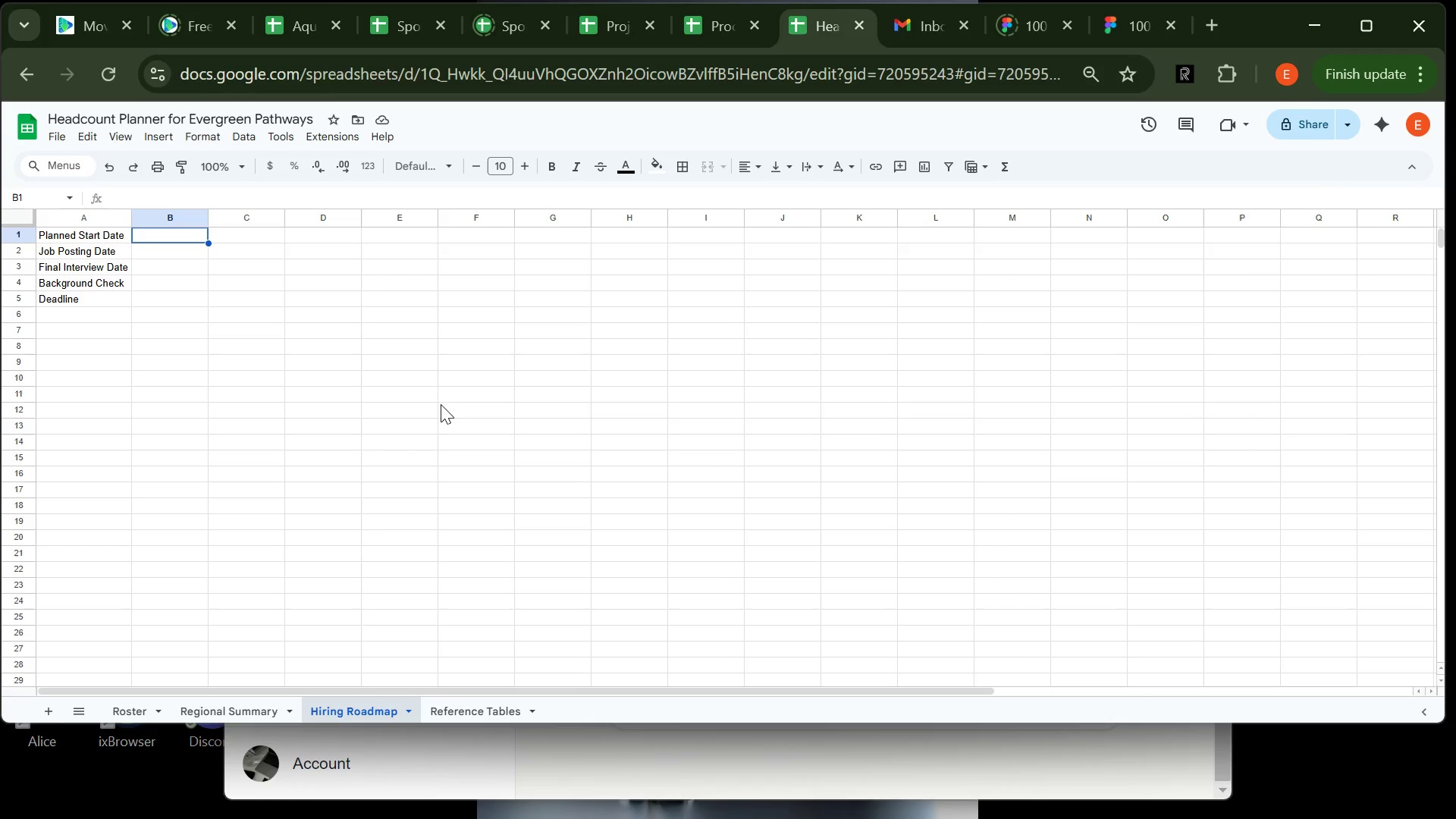 
left_click([149, 249])
 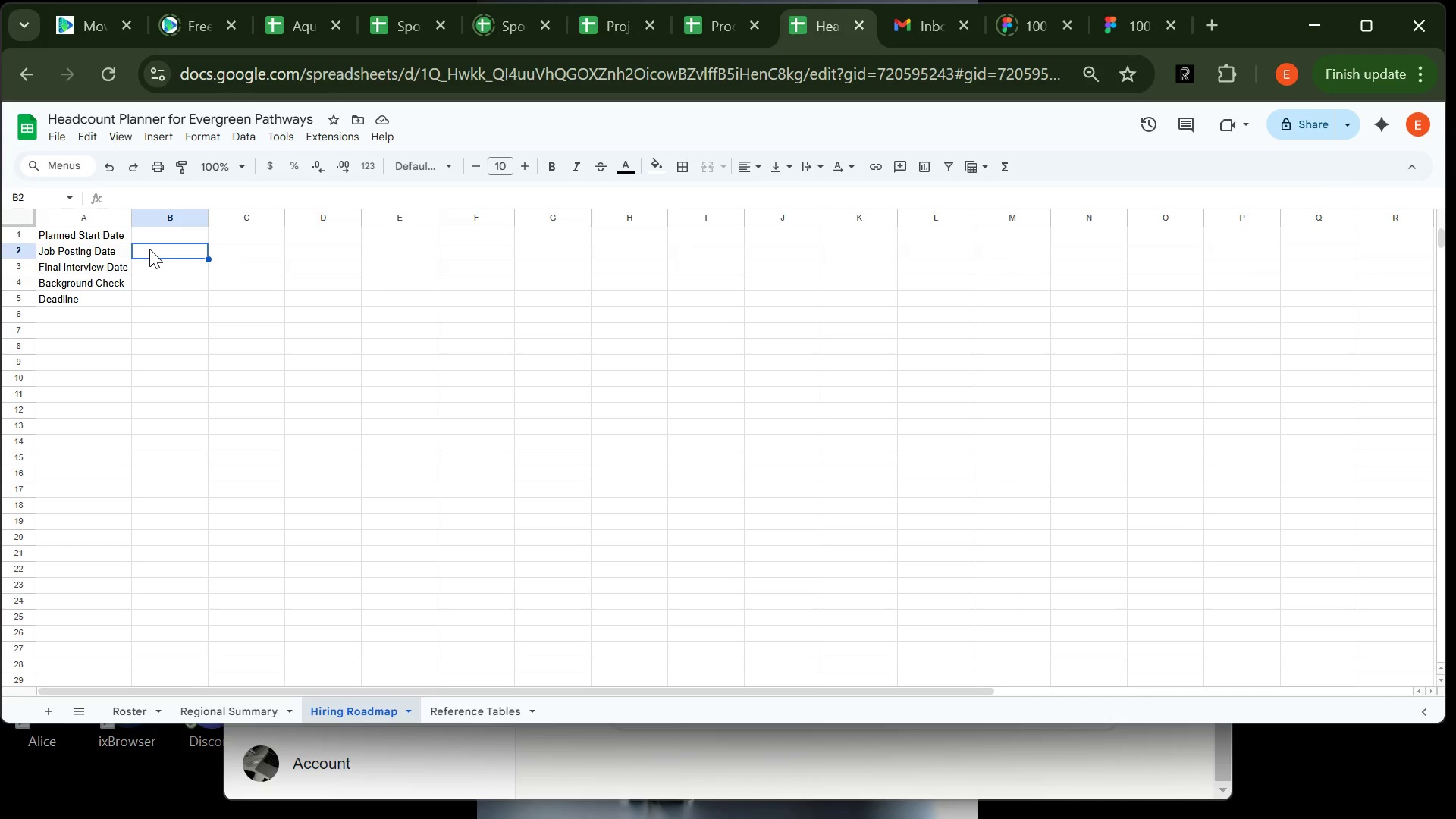 
type(=WIRKDAY)
 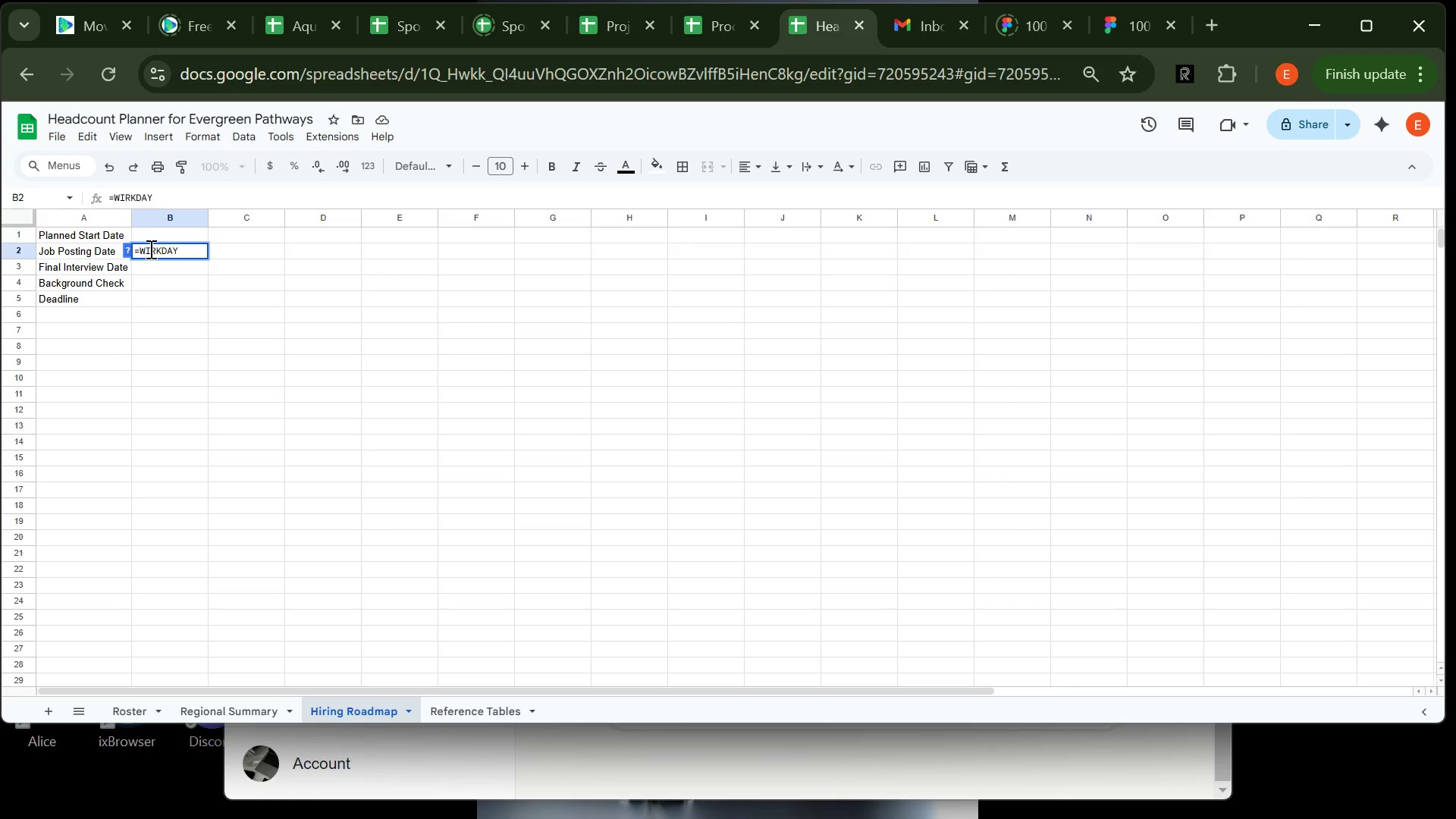 
wait(26.98)
 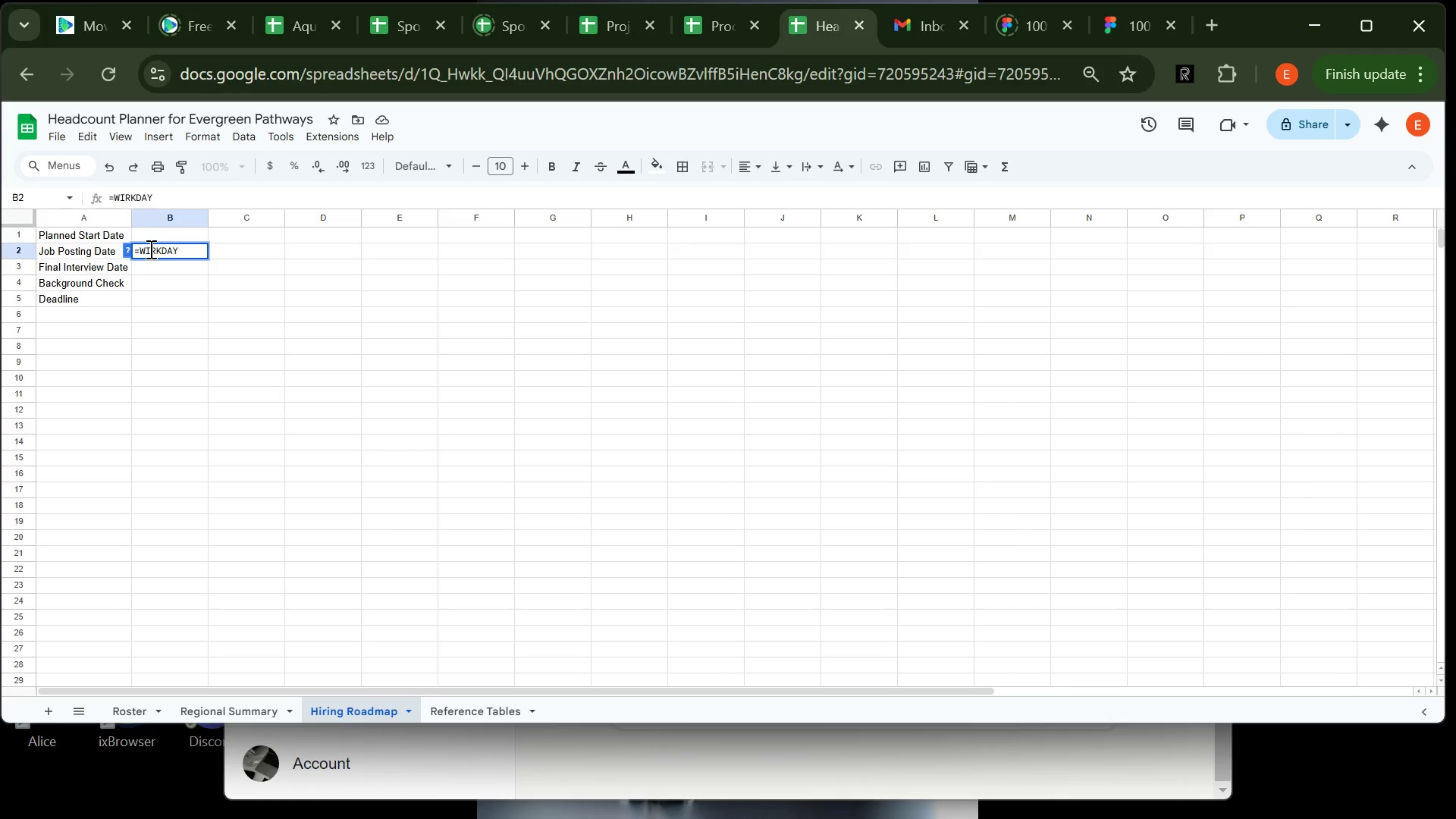 
key(Backspace)
key(Backspace)
key(Backspace)
key(Backspace)
key(Backspace)
key(Backspace)
type(ORKDAY)
 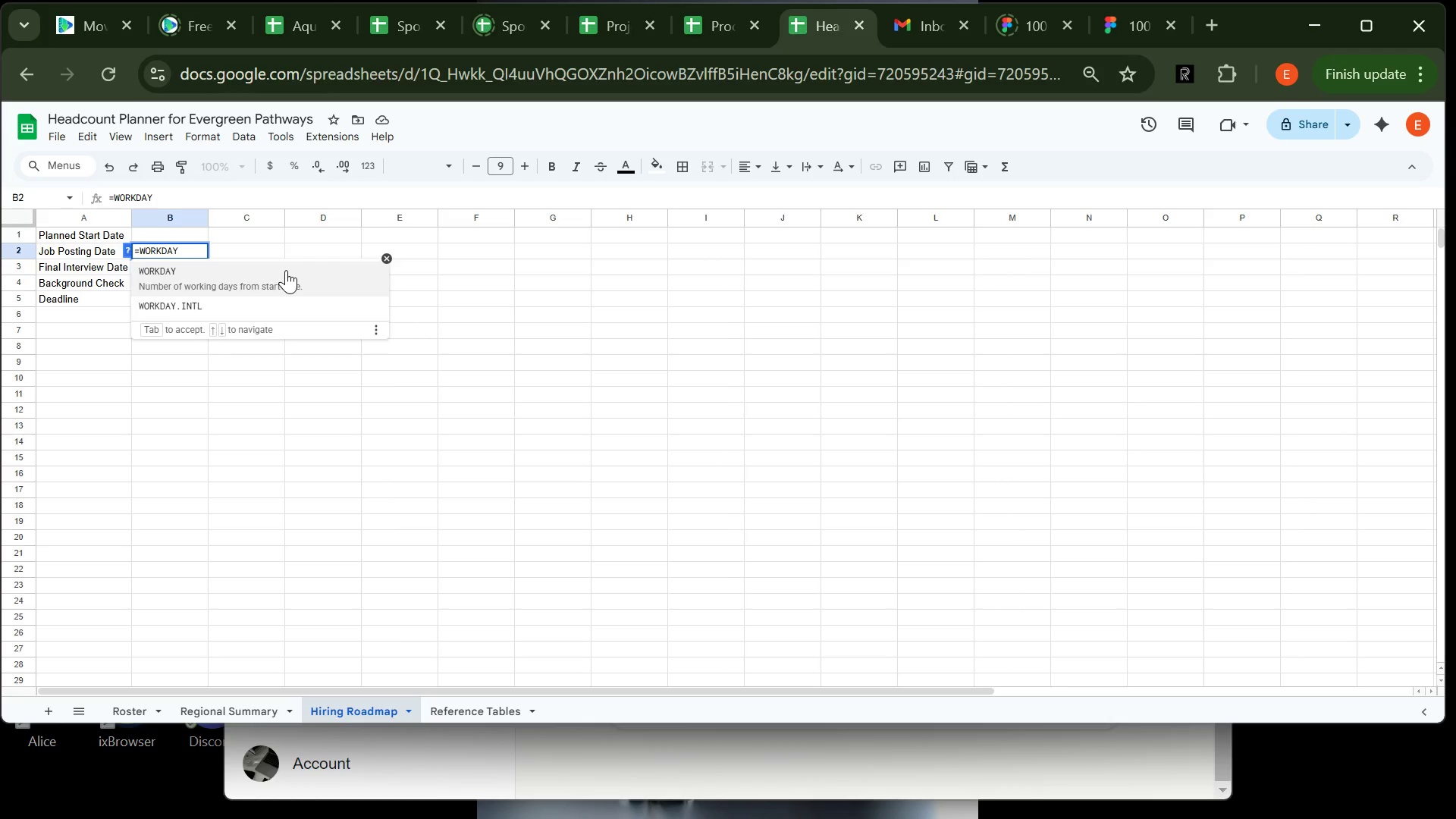 
type((B1,-45))
 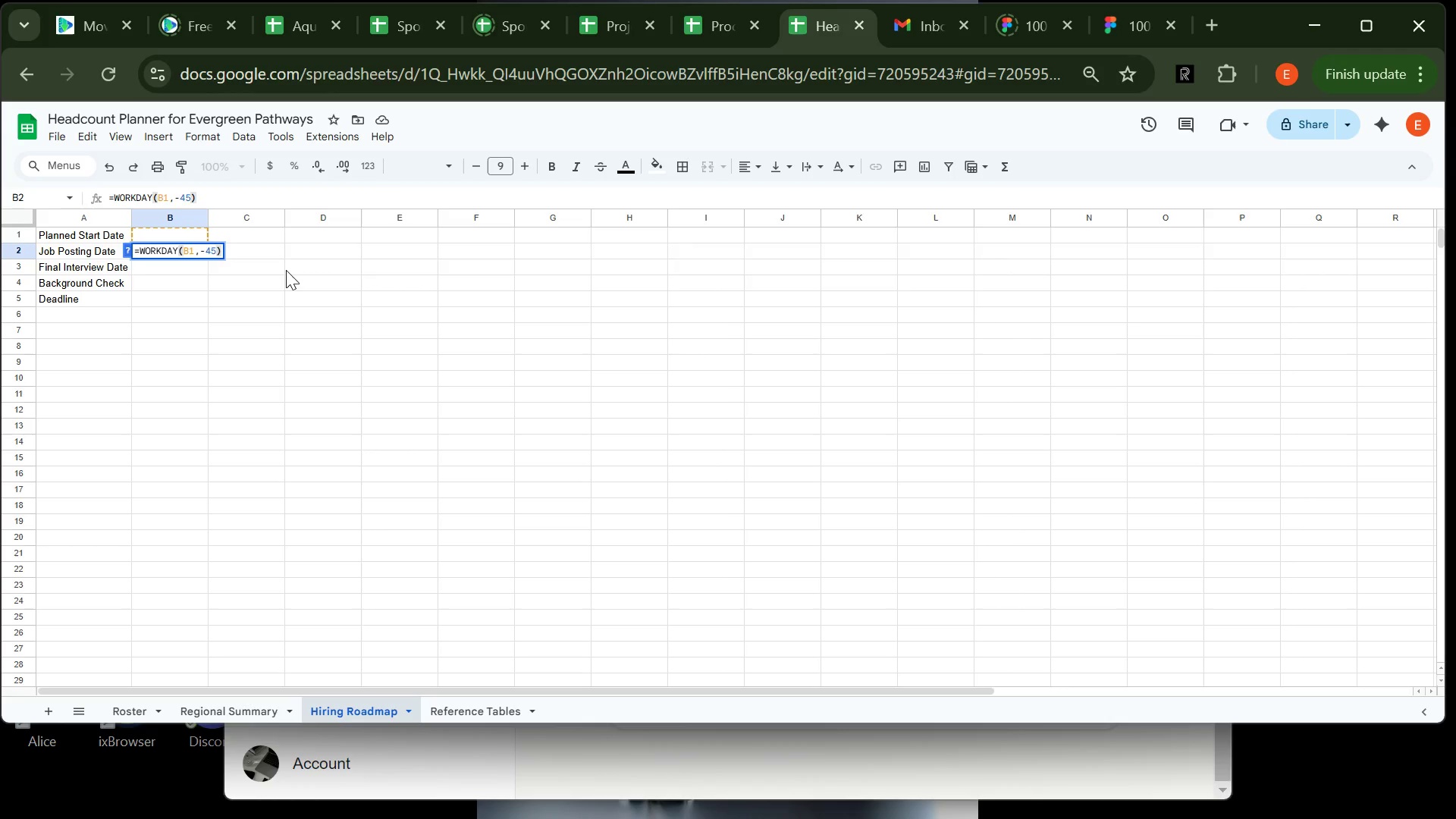 
wait(15.97)
 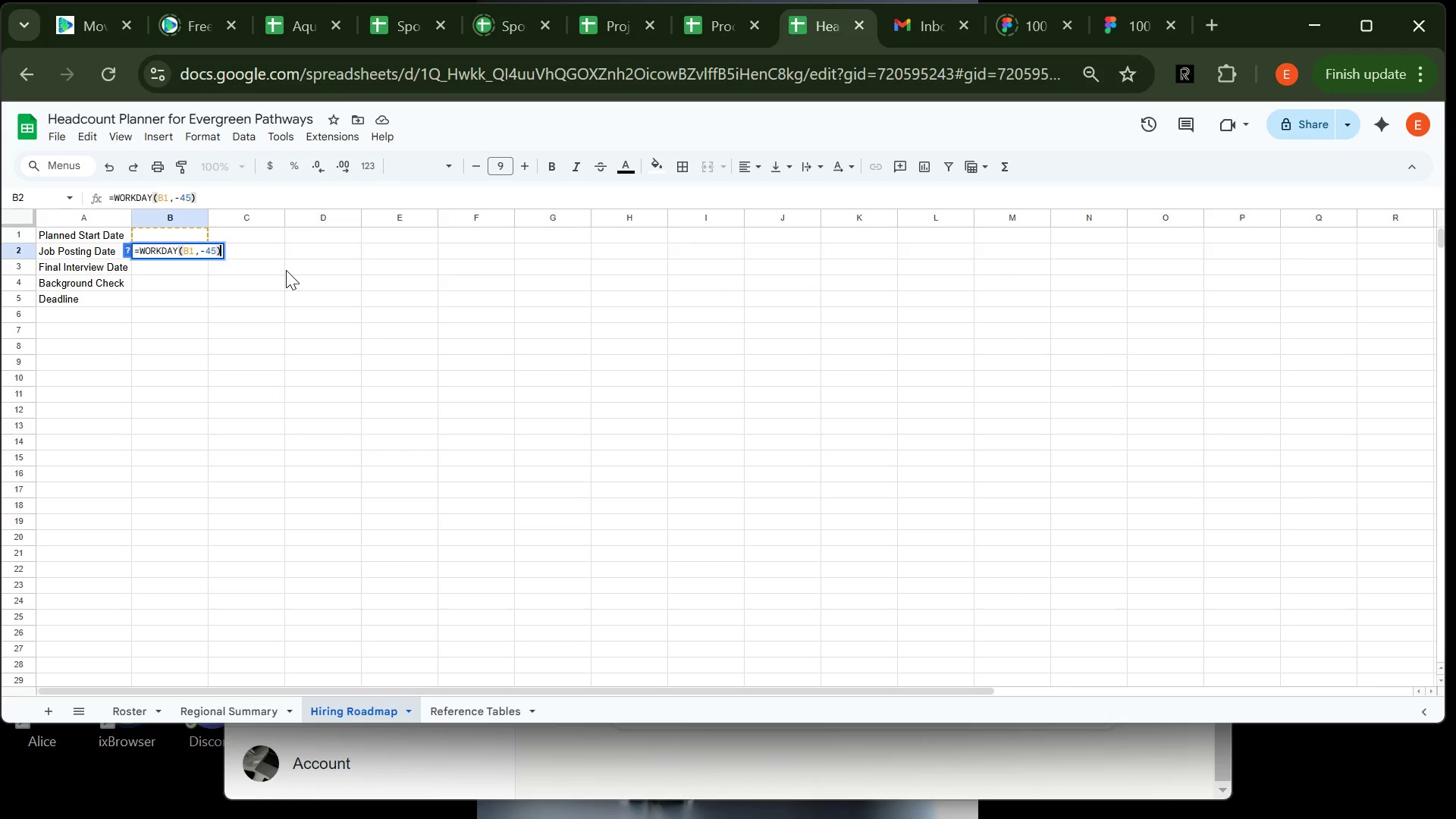 
hold_key(key=Enter, duration=25.45)
 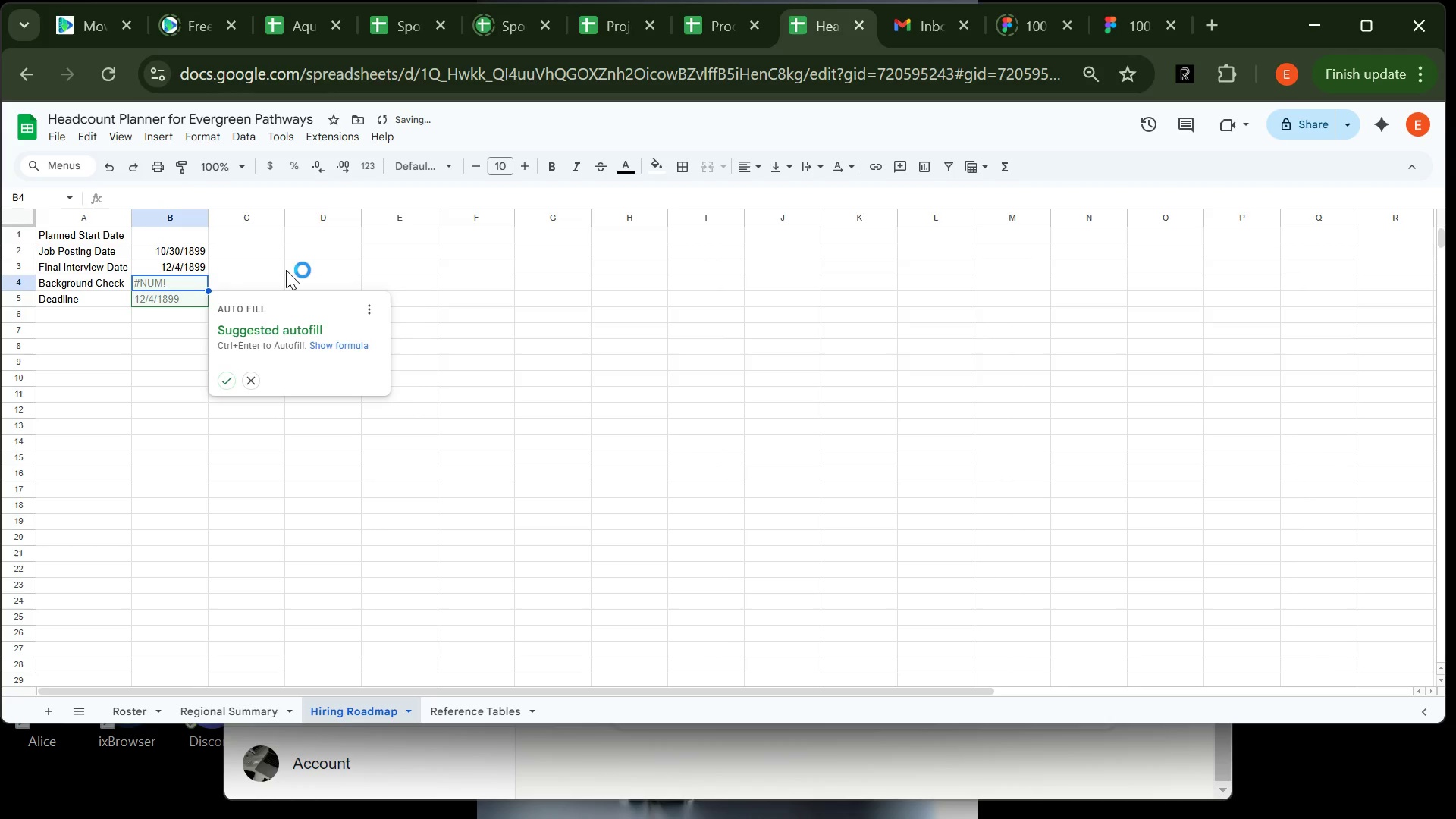 
type(=WORKDAY(B1,-20))
 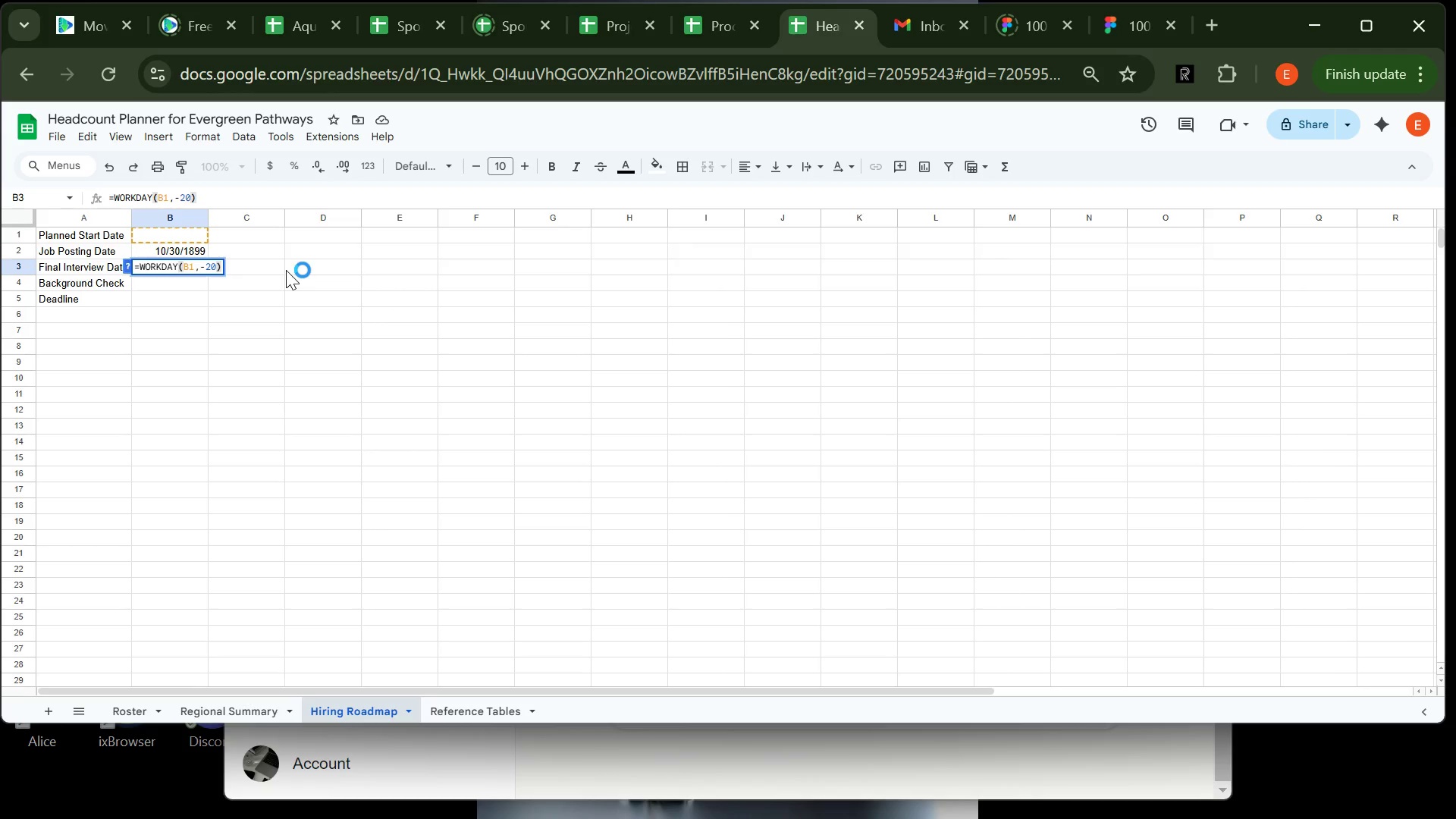 
left_click([255, 378])
 